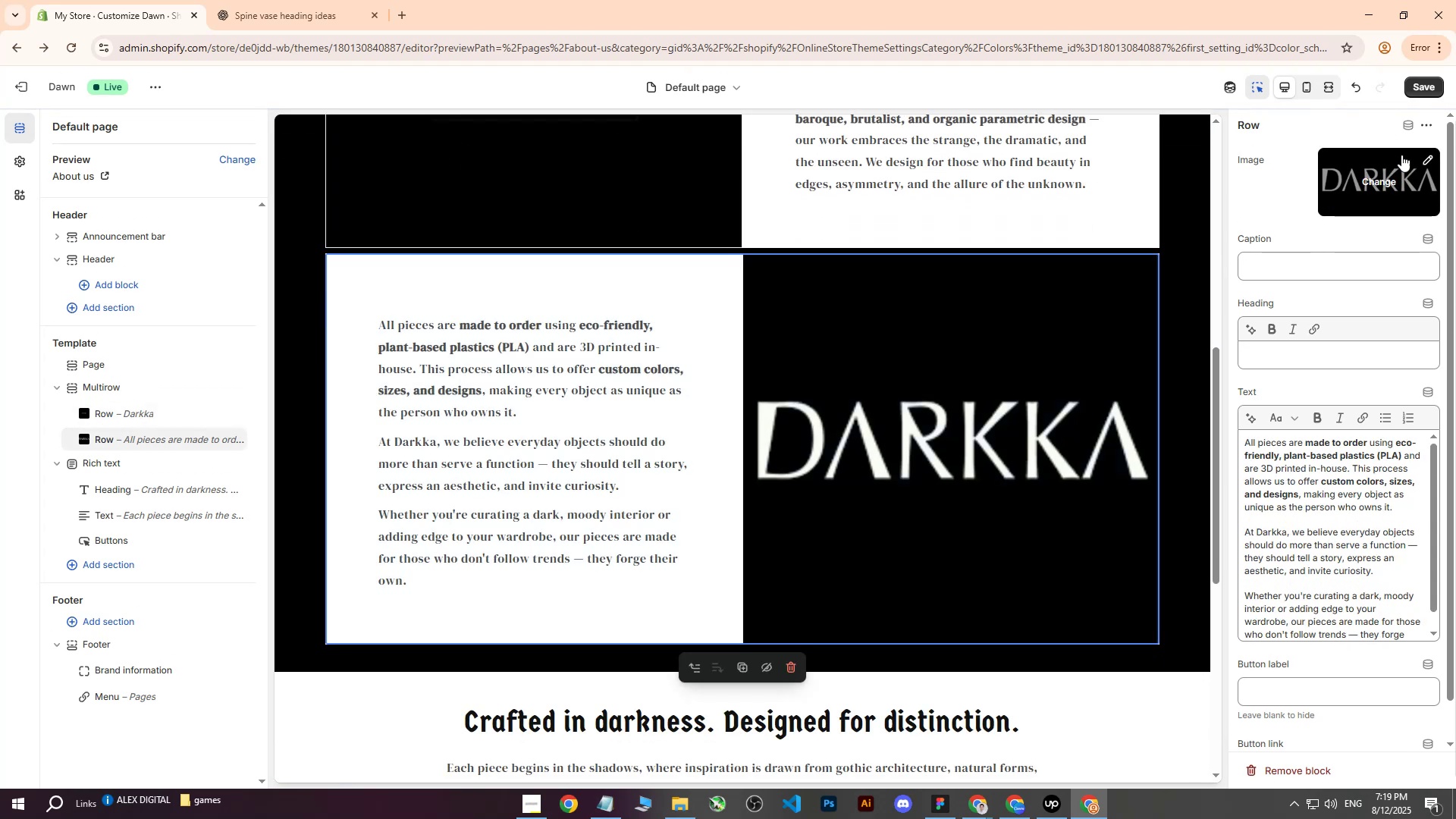 
left_click([1371, 175])
 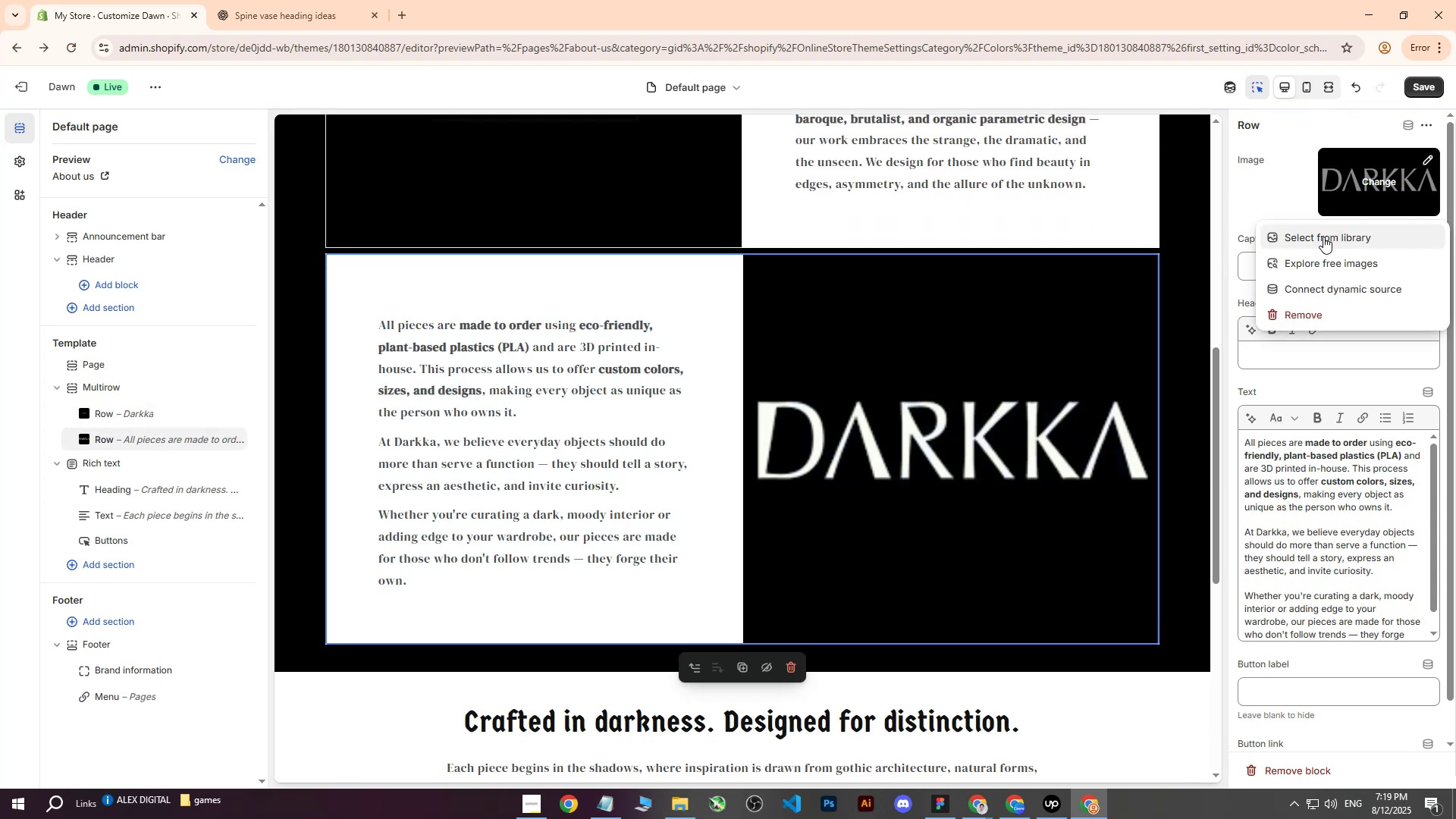 
left_click([1321, 239])
 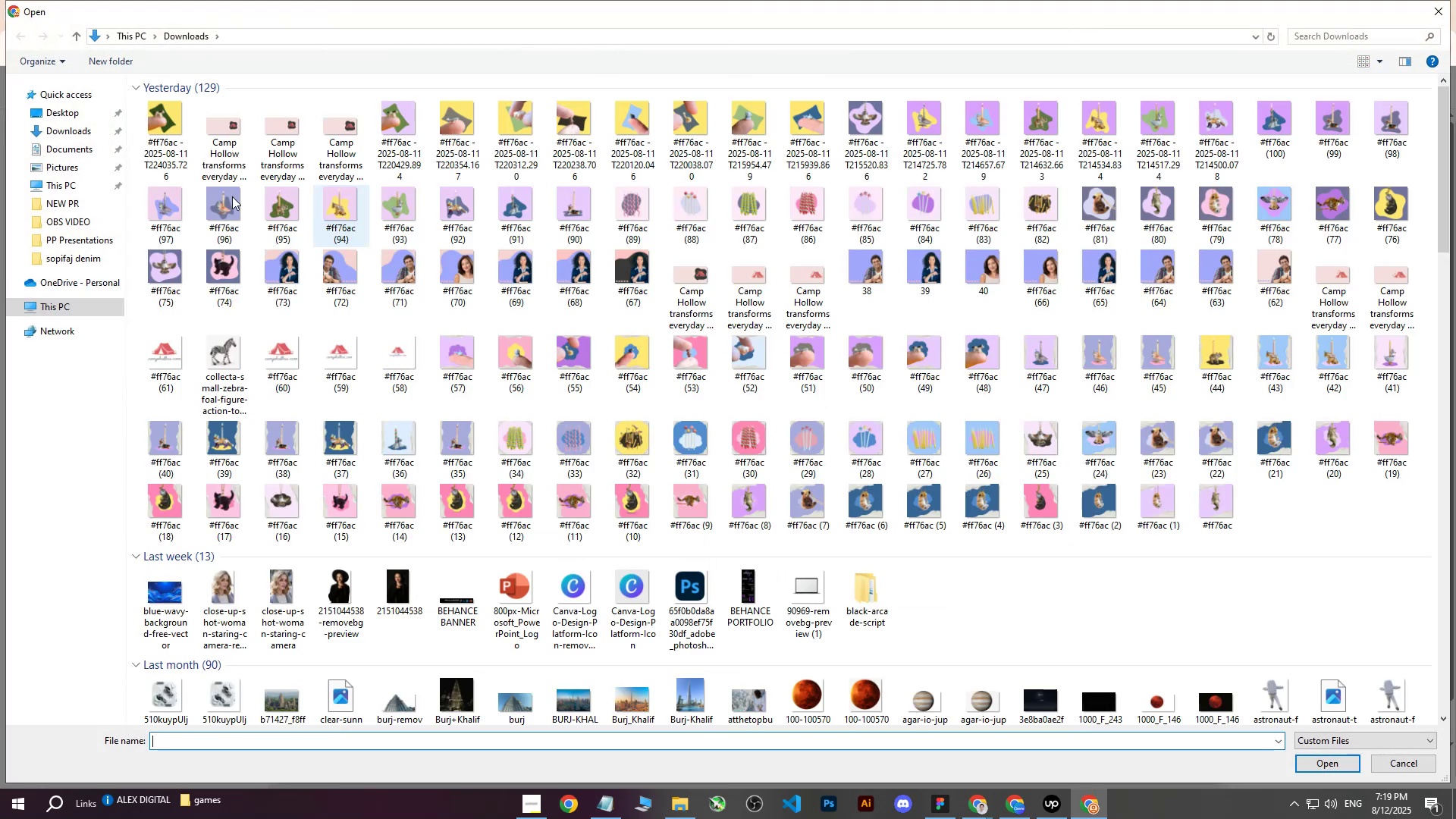 
left_click([162, 117])
 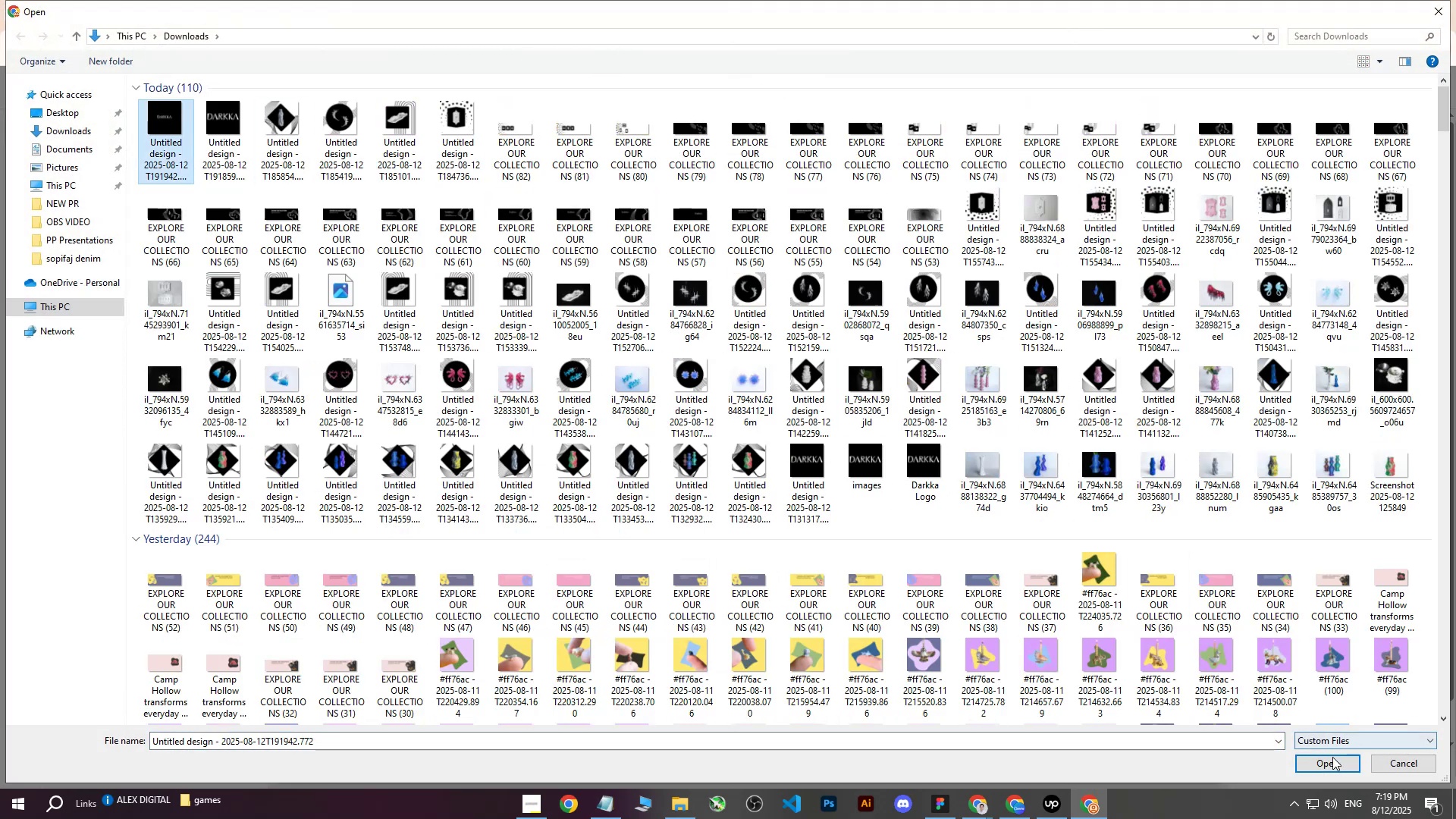 
left_click([1332, 763])
 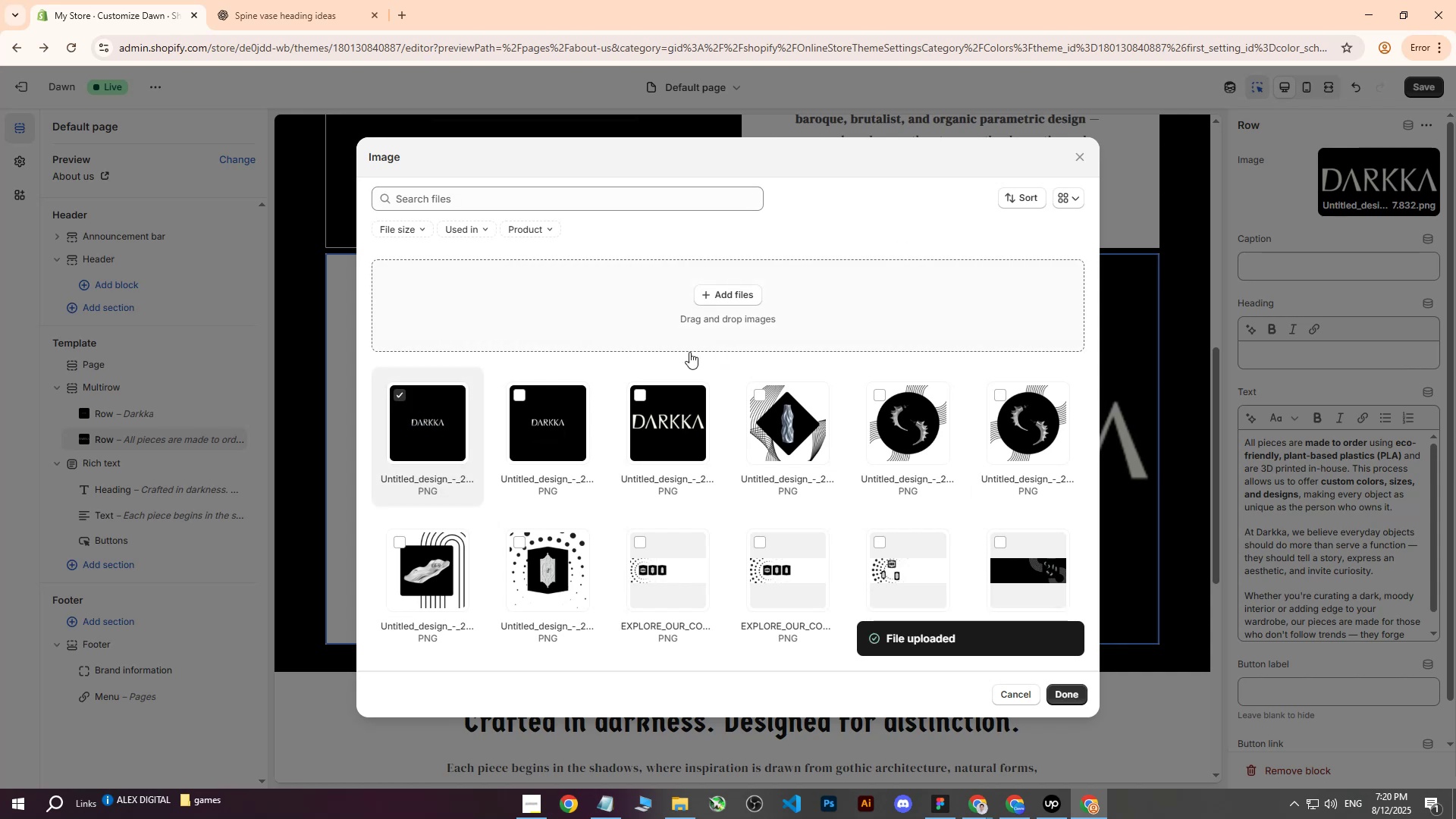 
wait(6.4)
 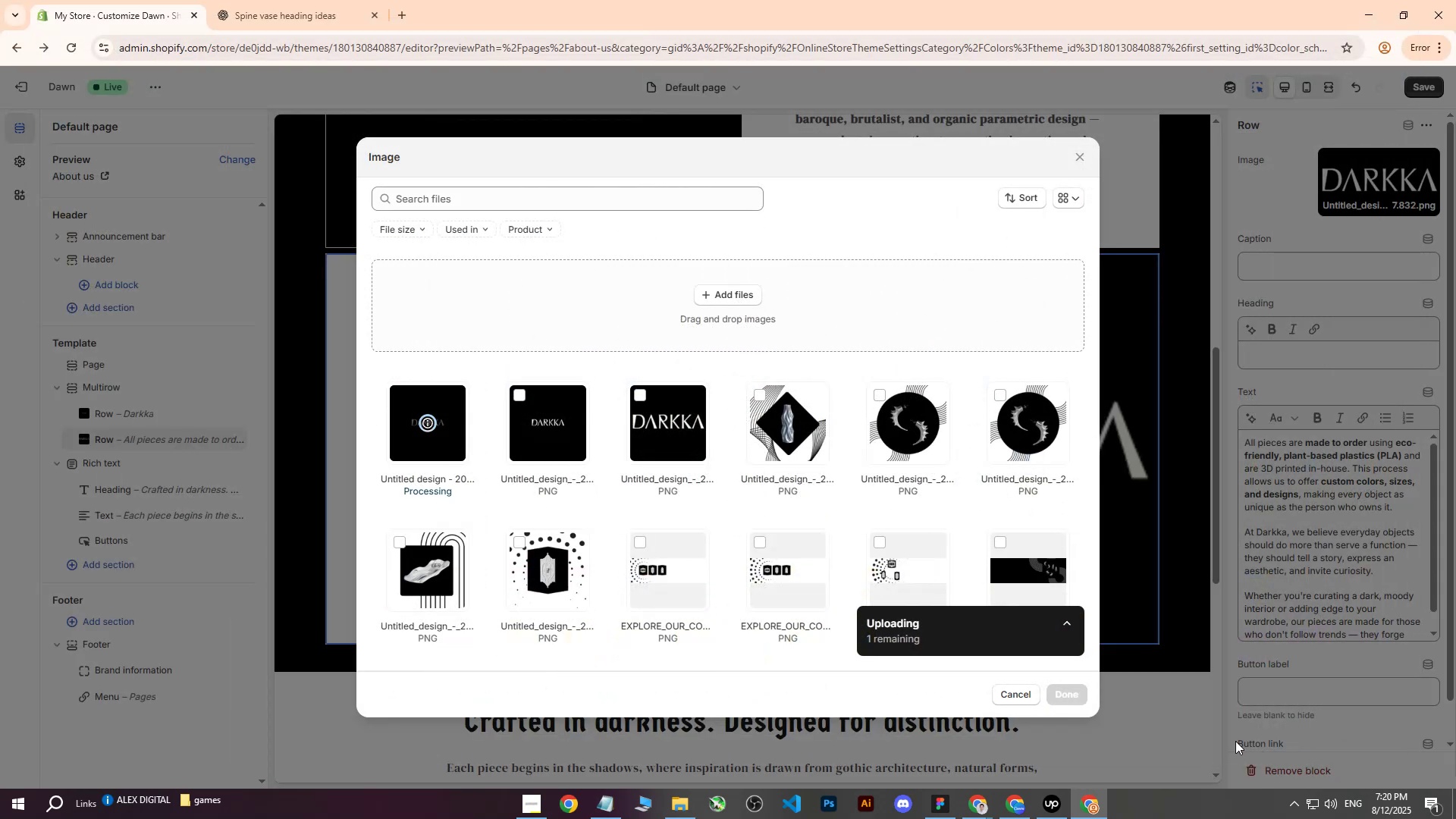 
scroll: coordinate [858, 522], scroll_direction: up, amount: 9.0
 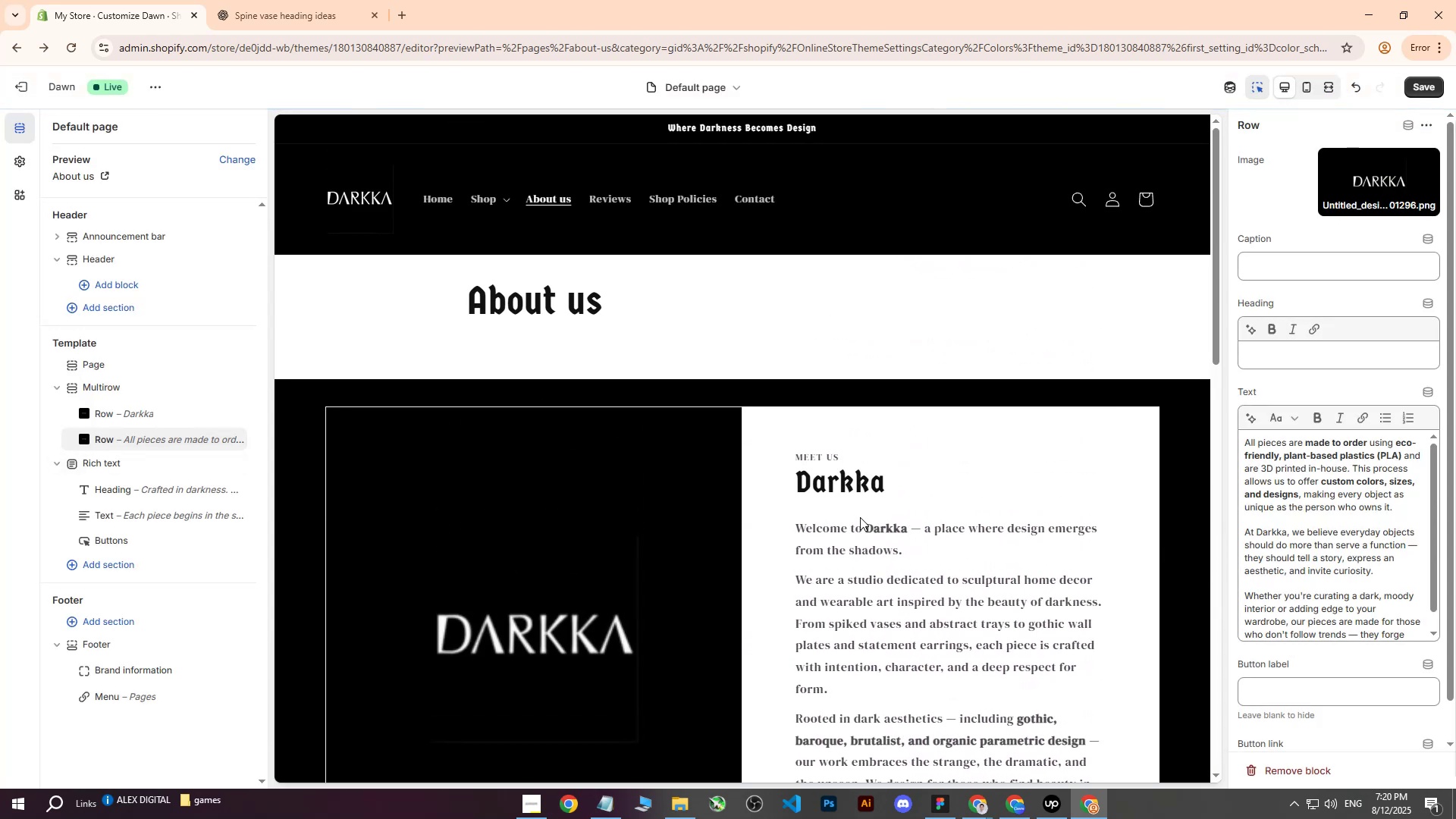 
scroll: coordinate [860, 513], scroll_direction: down, amount: 1.0
 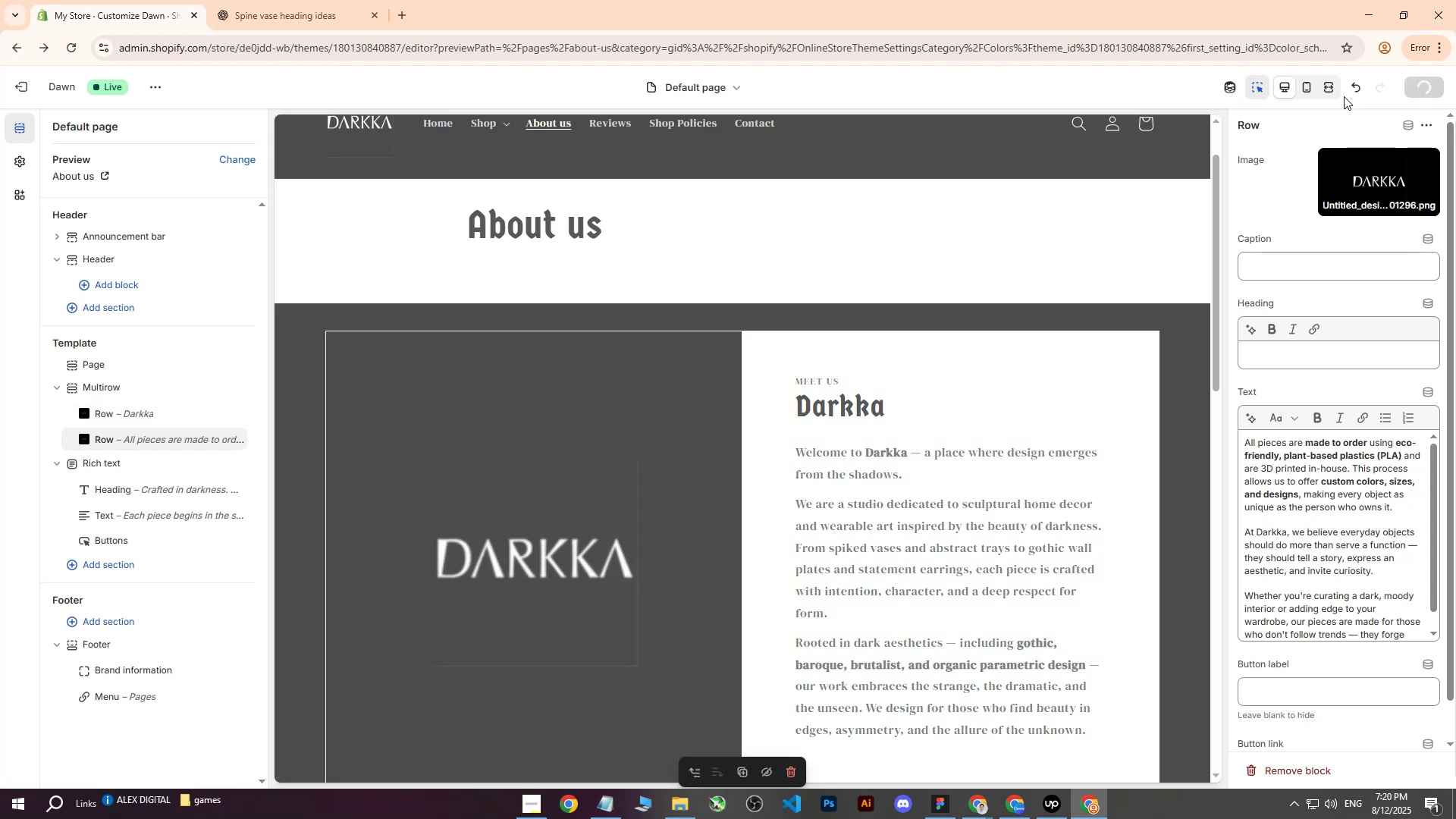 
wait(7.65)
 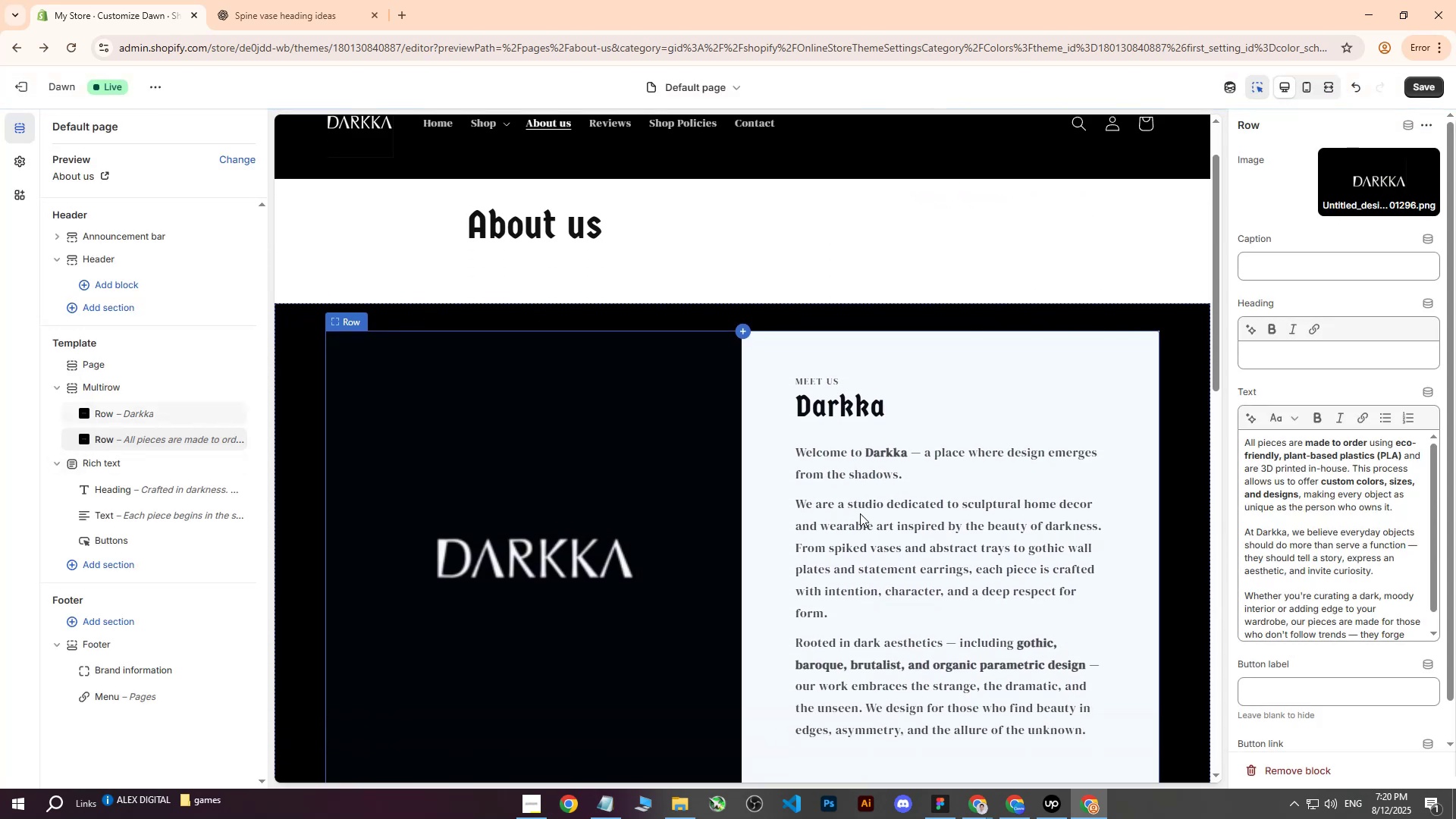 
left_click([26, 86])
 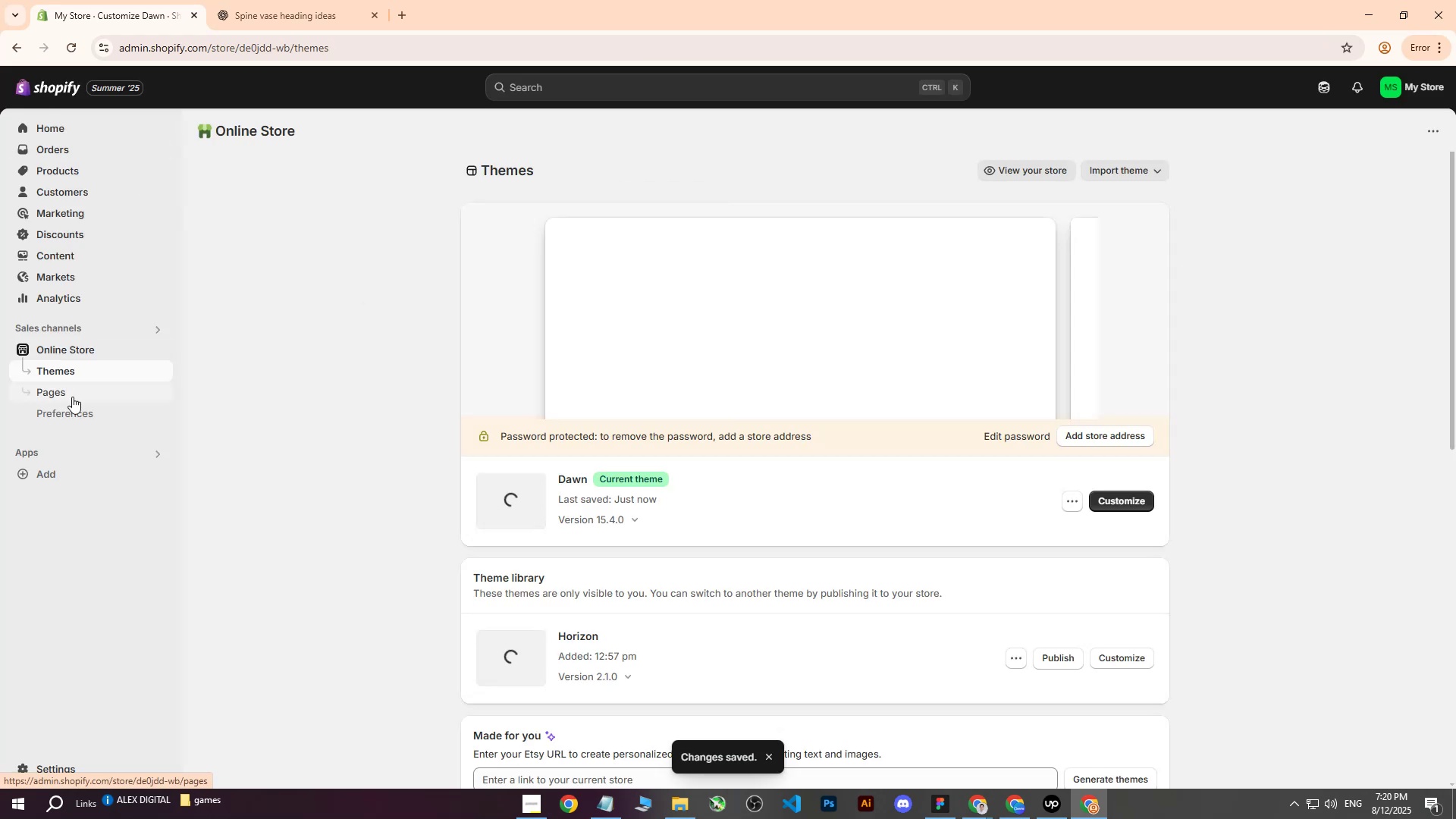 
left_click([72, 397])
 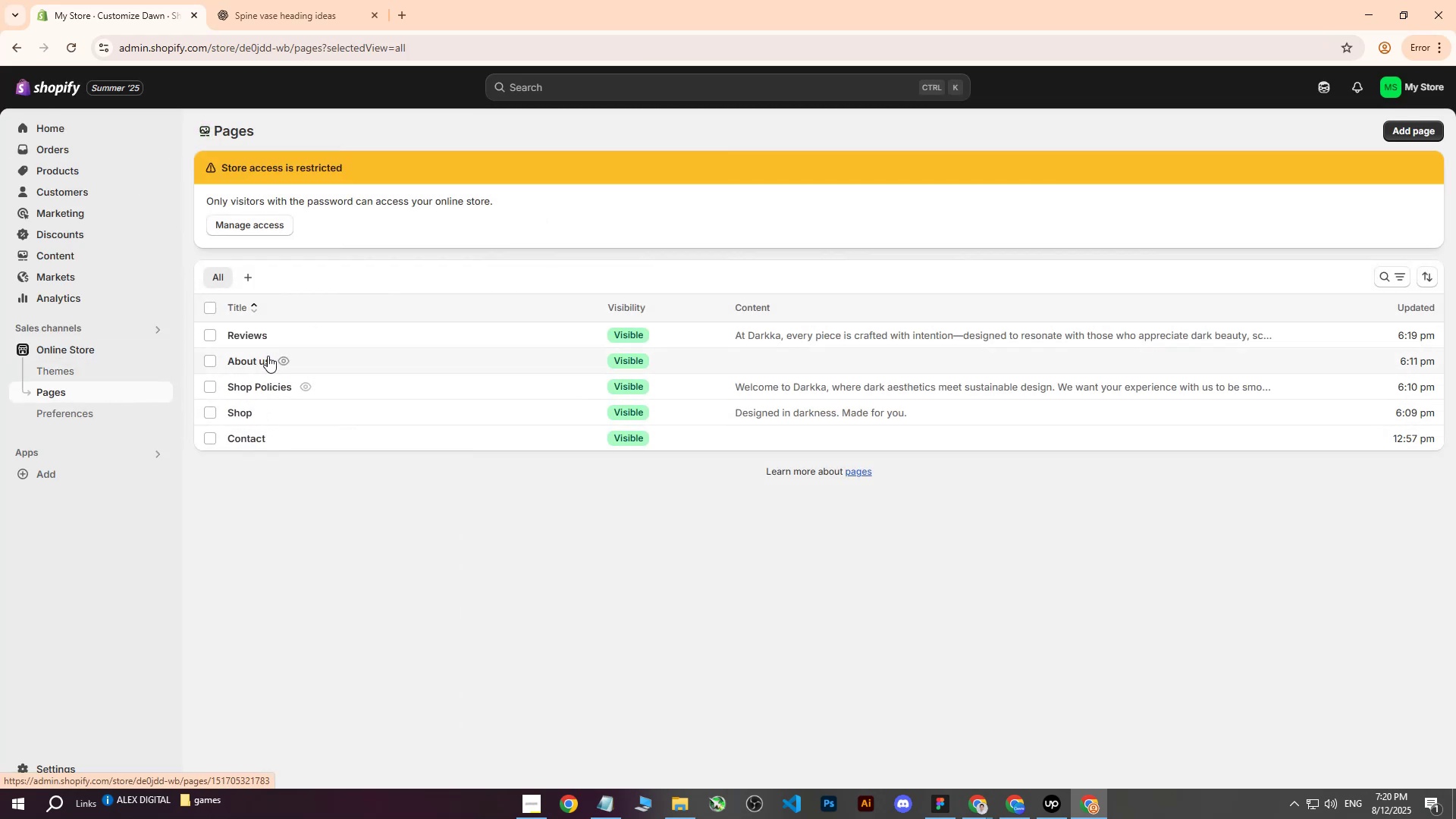 
mouse_move([248, 409])
 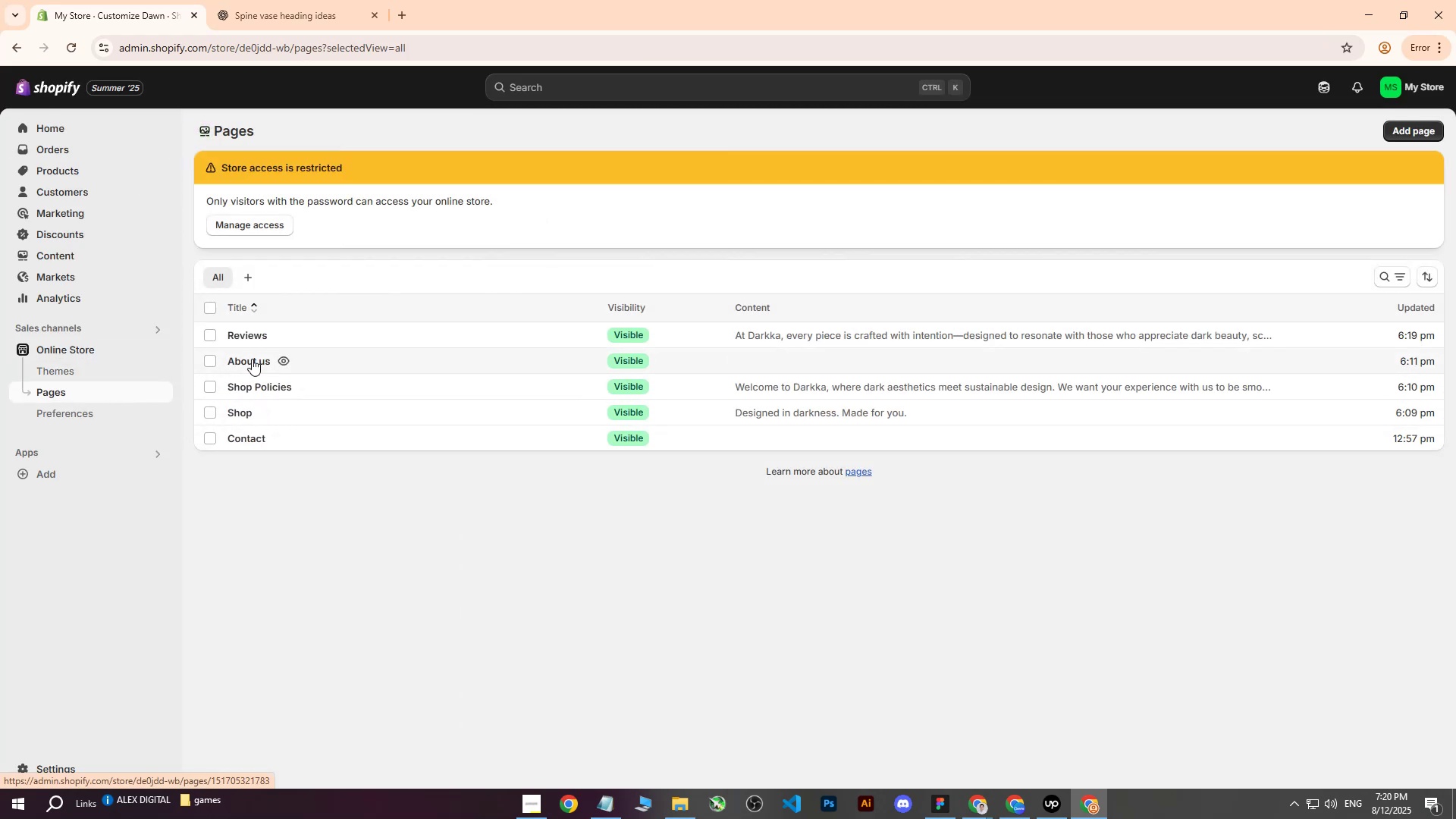 
left_click([252, 359])
 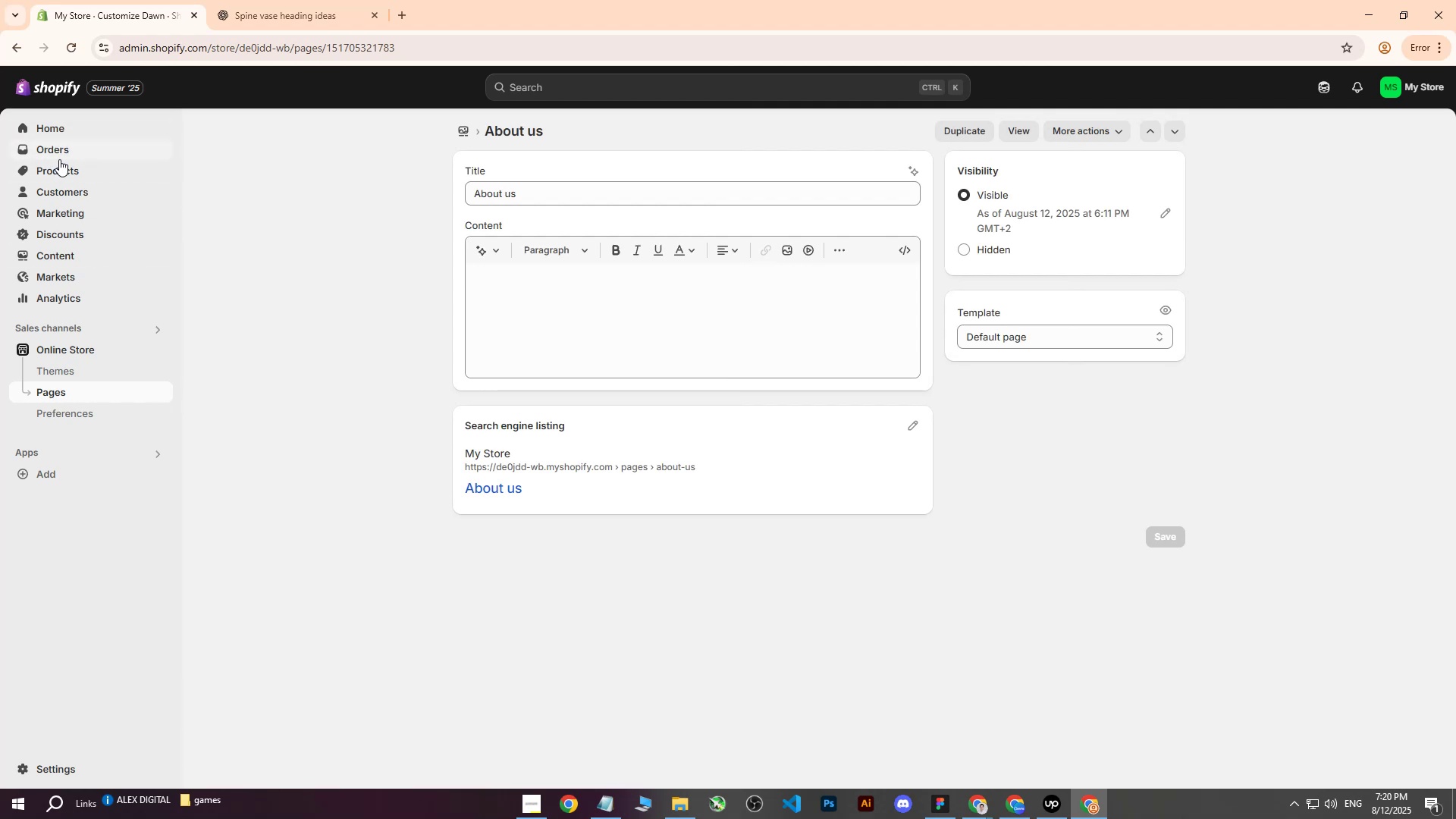 
left_click([80, 352])
 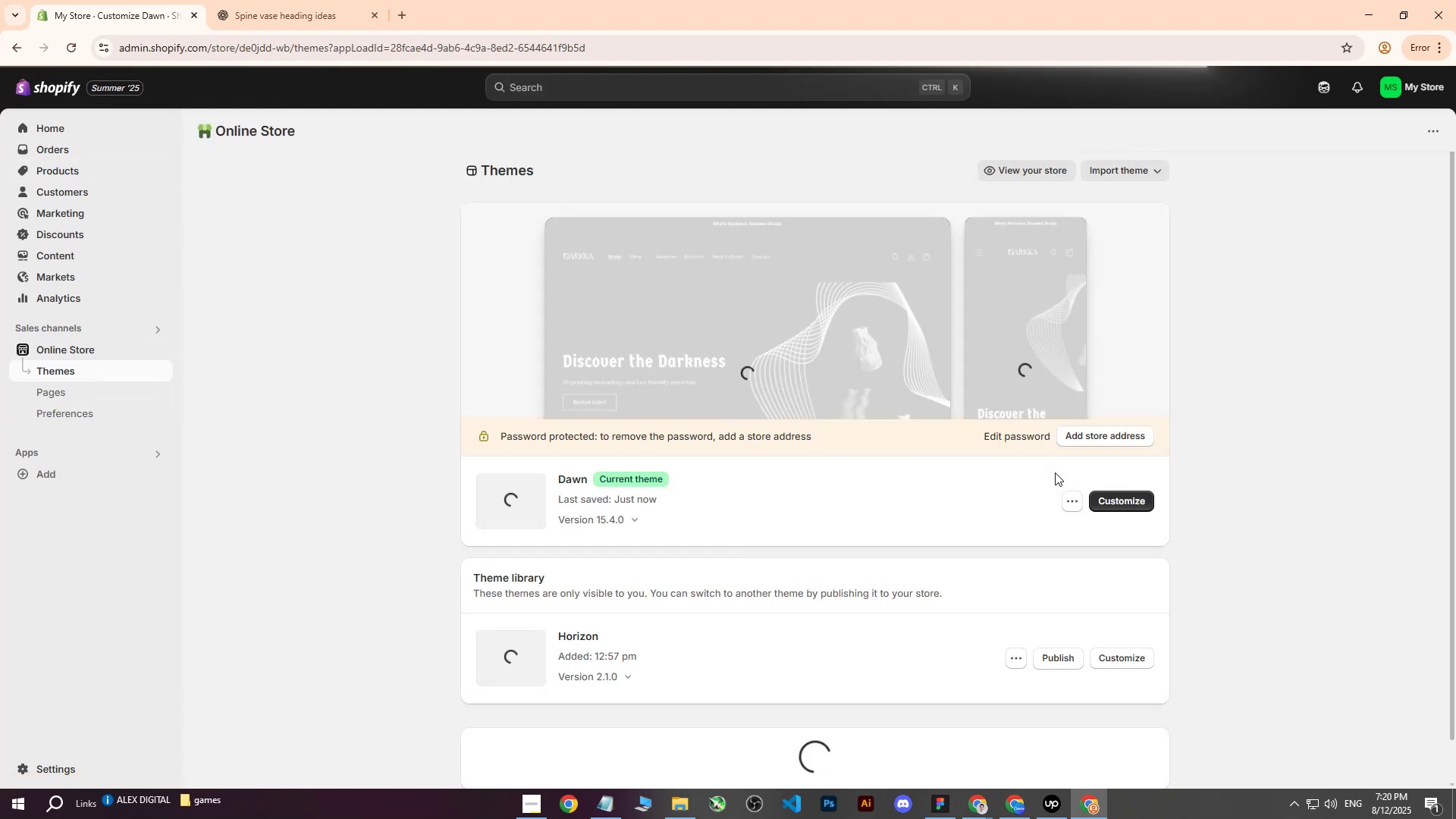 
left_click([1117, 507])
 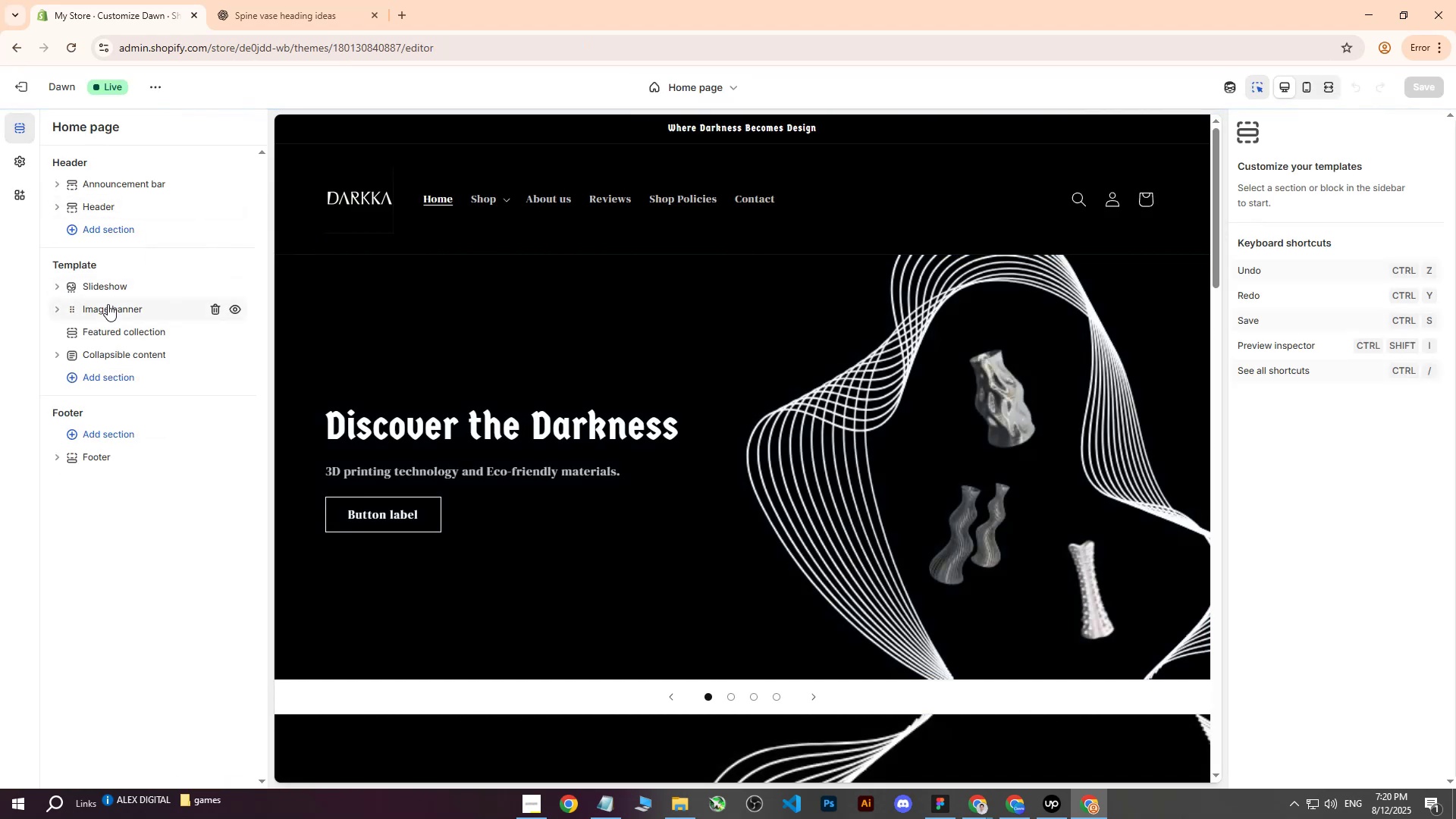 
left_click([22, 167])
 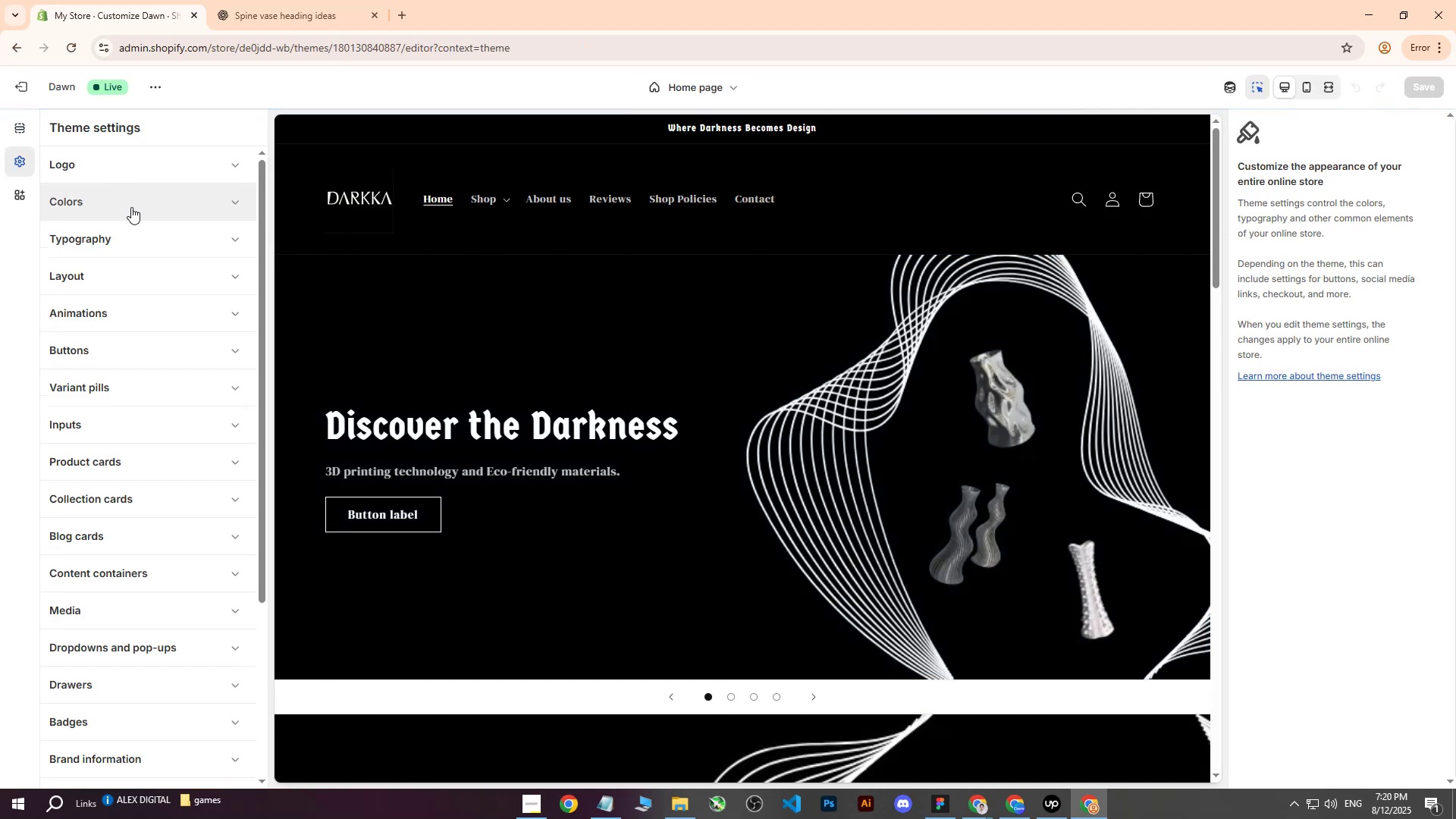 
left_click([131, 207])
 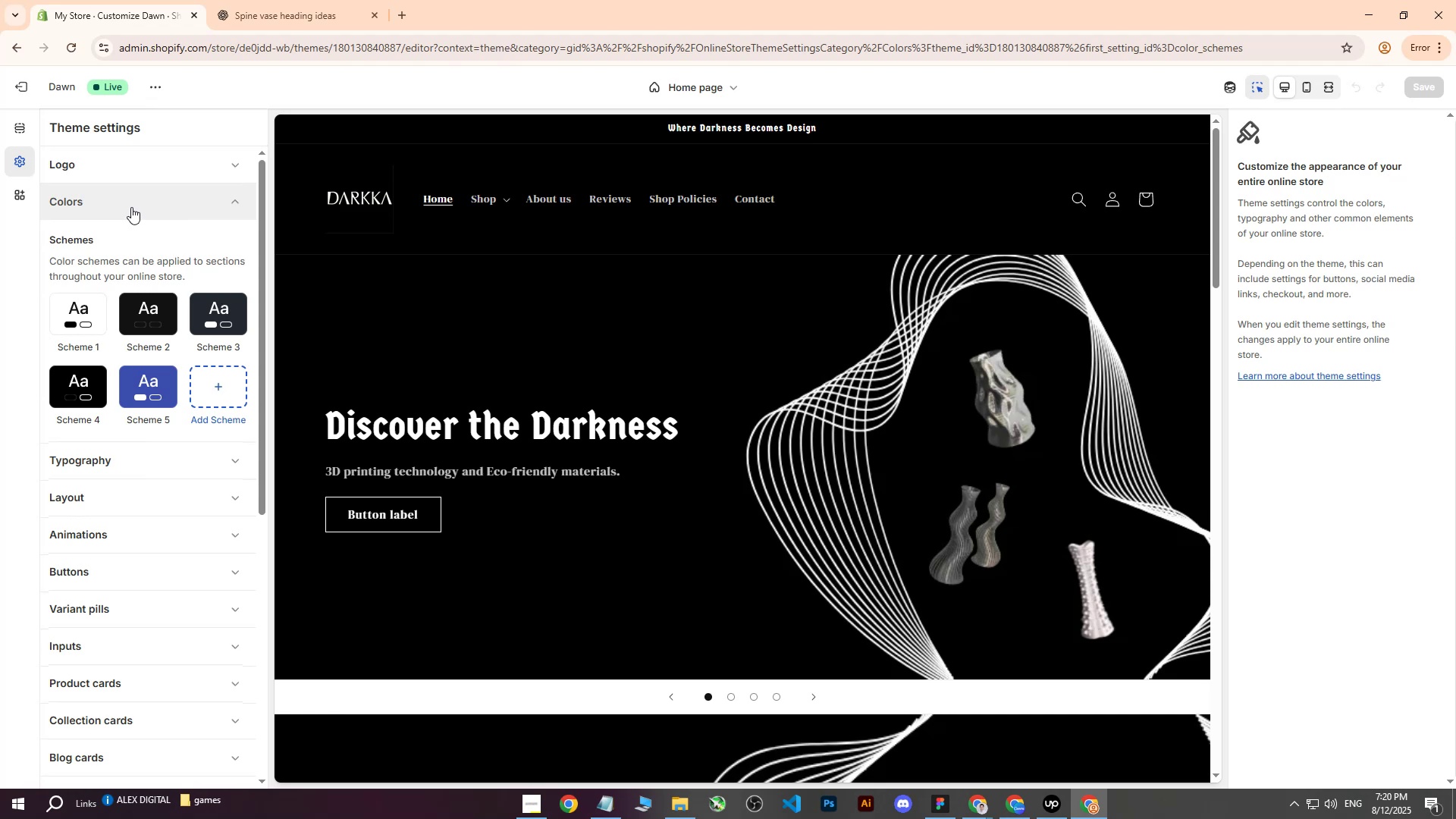 
left_click([131, 207])
 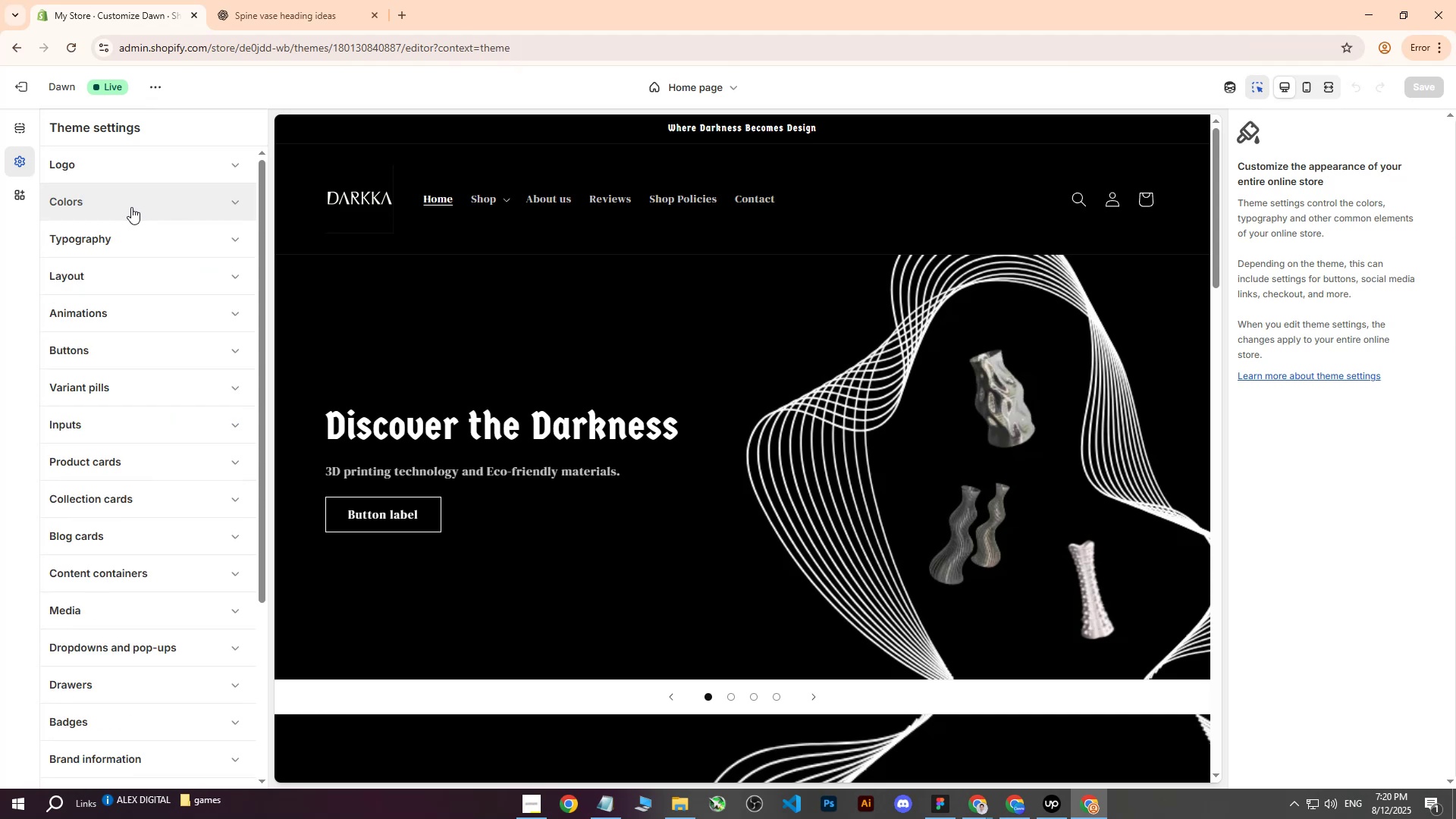 
wait(11.48)
 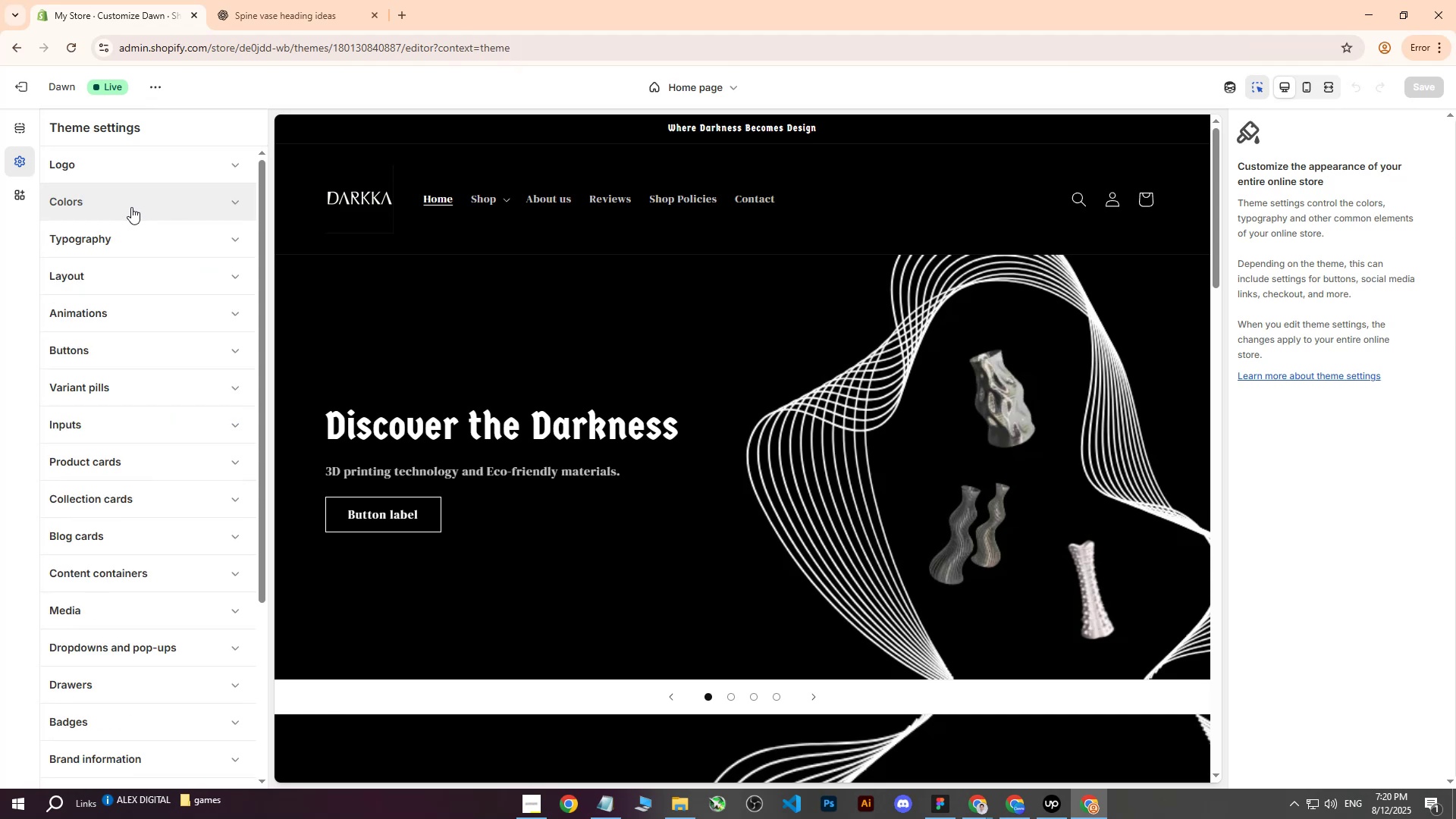 
scroll: coordinate [140, 300], scroll_direction: down, amount: 1.0
 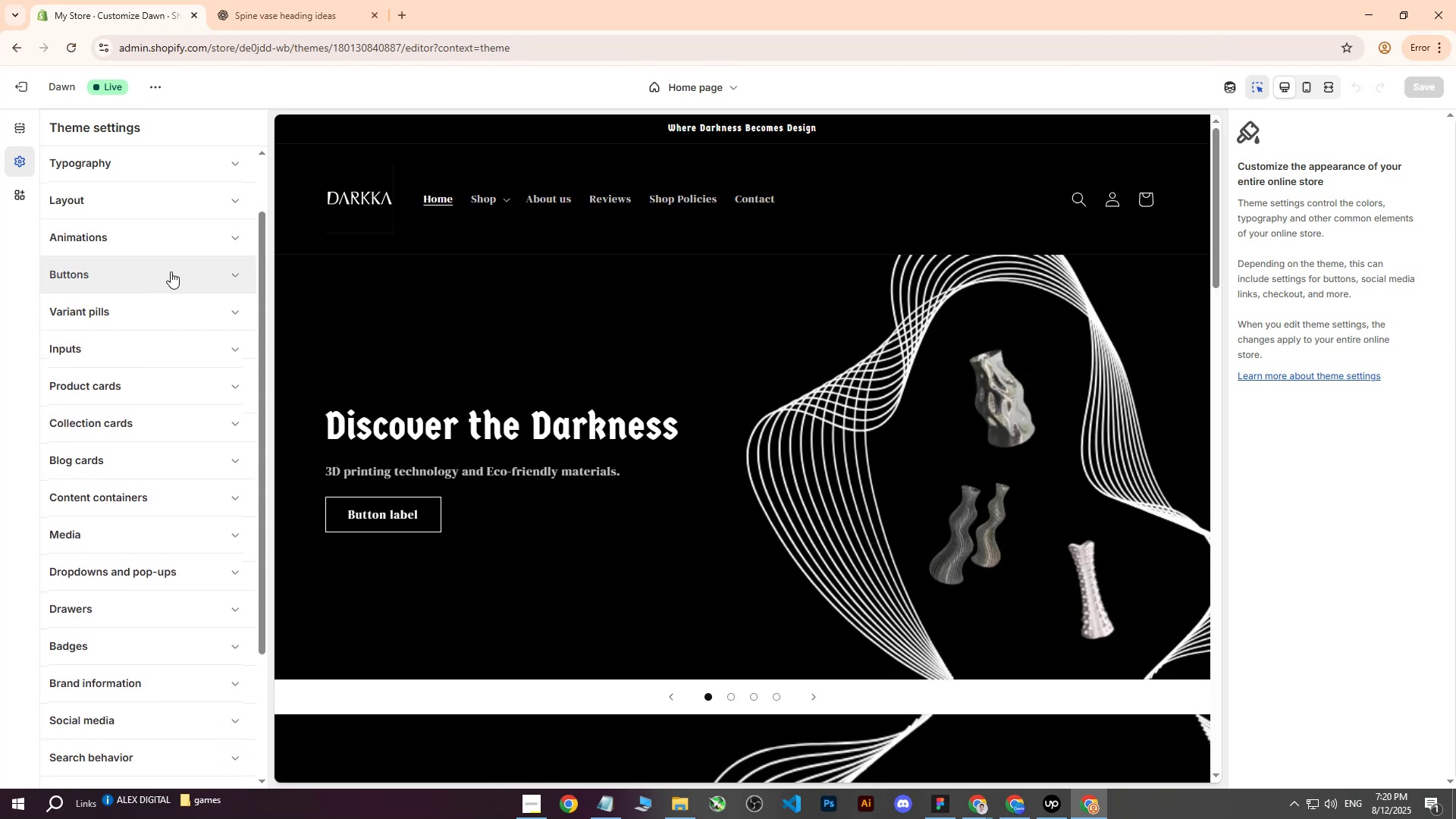 
scroll: coordinate [180, 270], scroll_direction: up, amount: 3.0
 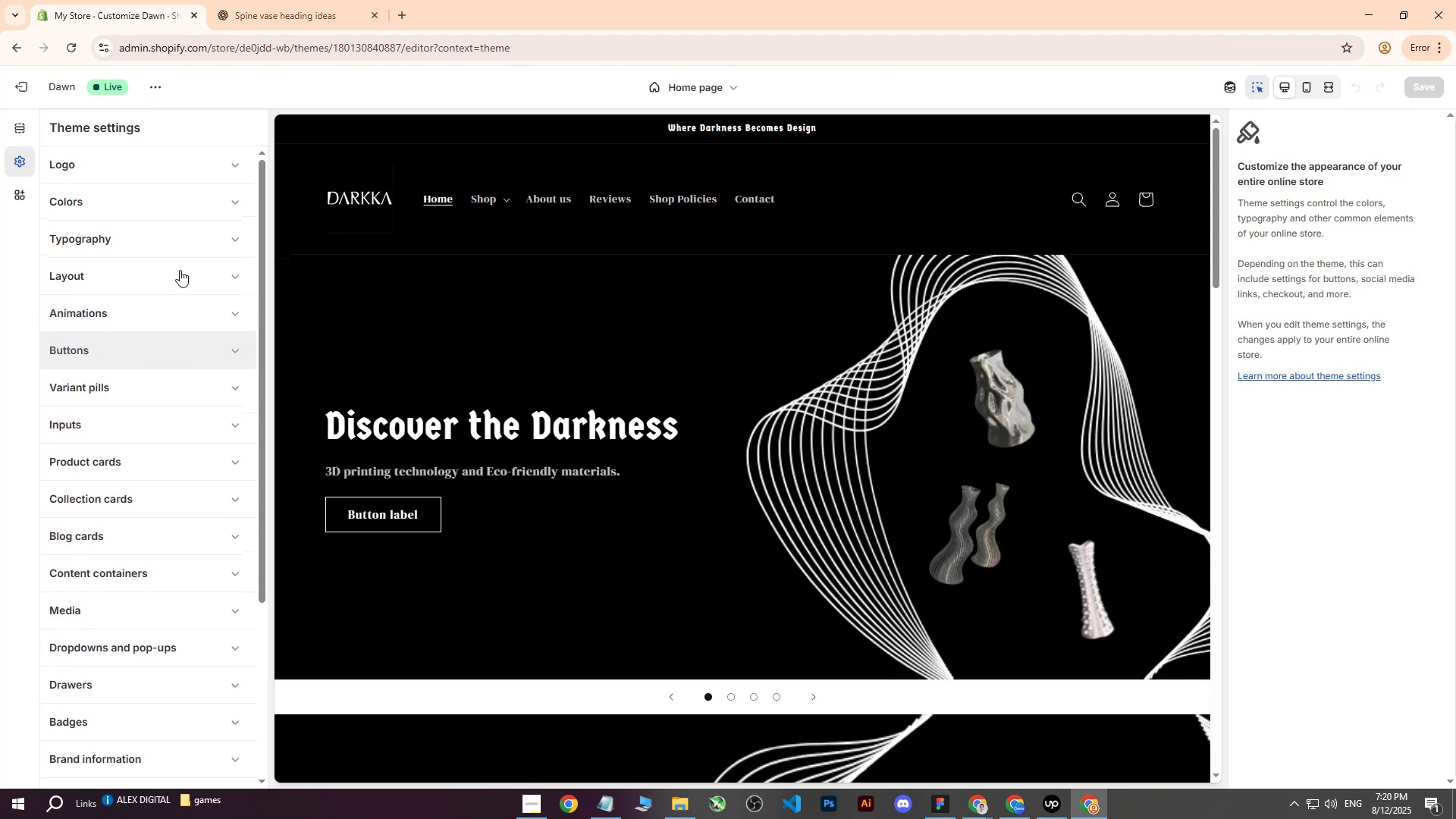 
scroll: coordinate [179, 271], scroll_direction: down, amount: 9.0
 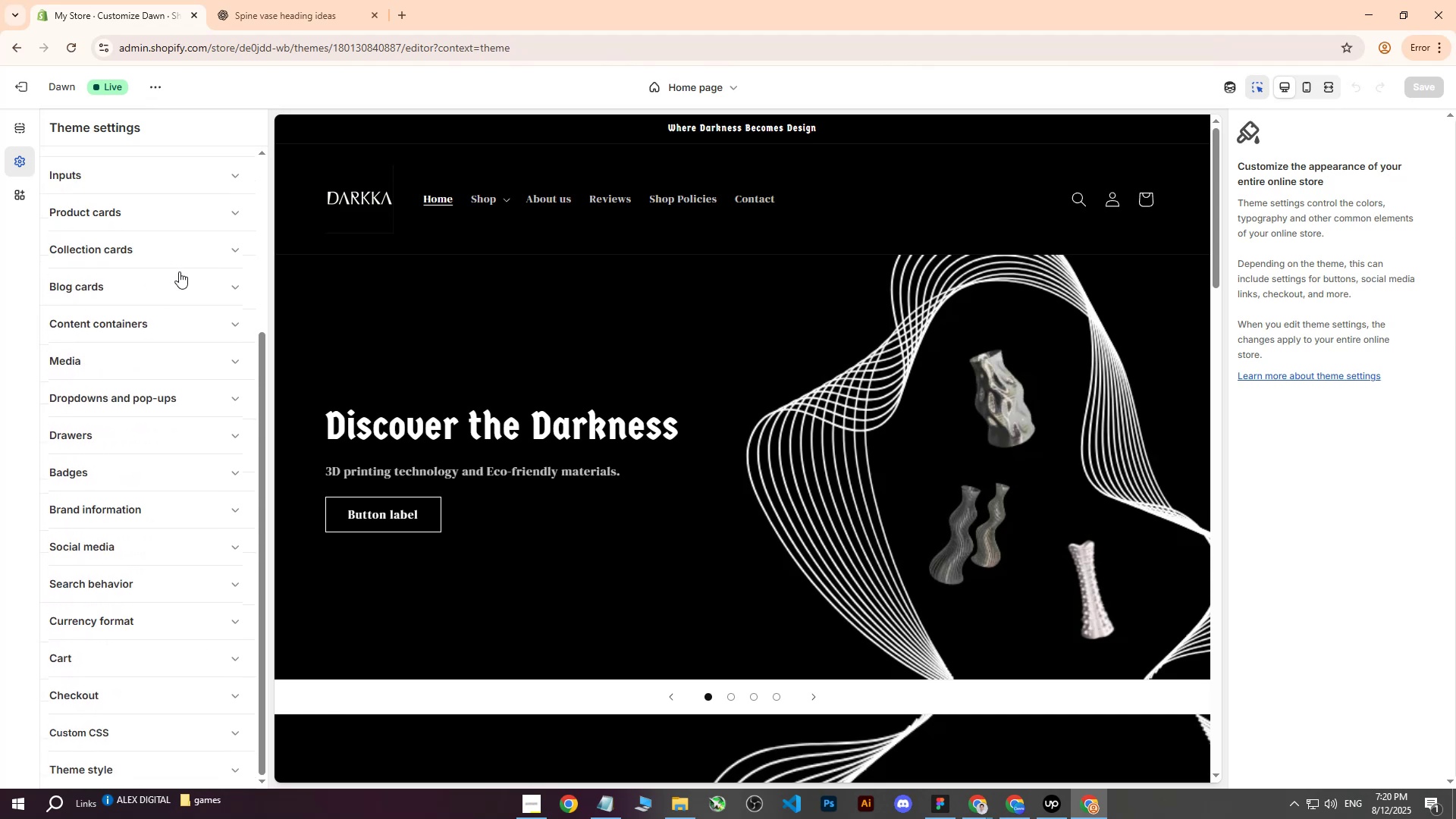 
scroll: coordinate [172, 278], scroll_direction: up, amount: 7.0
 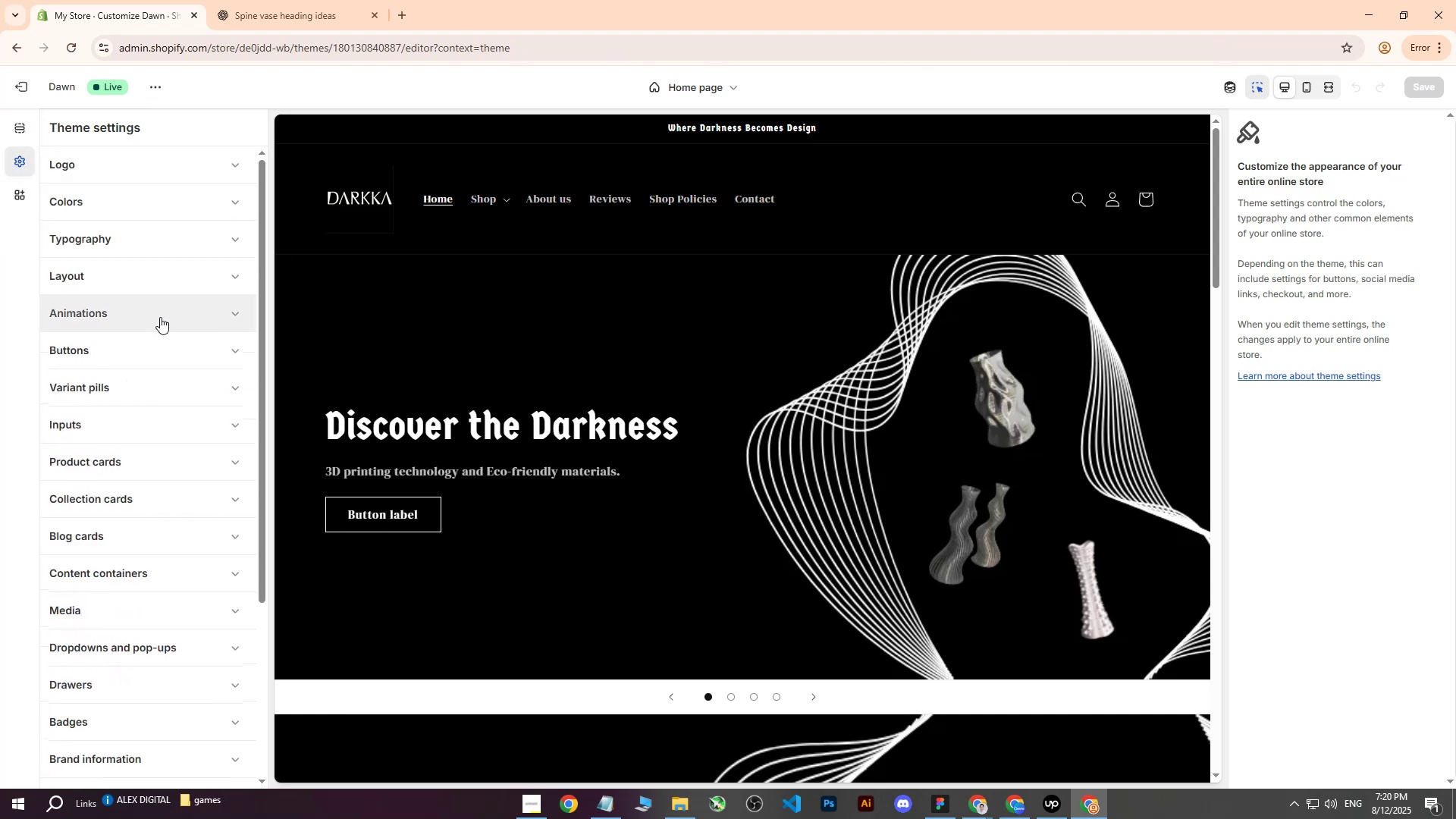 
scroll: coordinate [145, 425], scroll_direction: down, amount: 6.0
 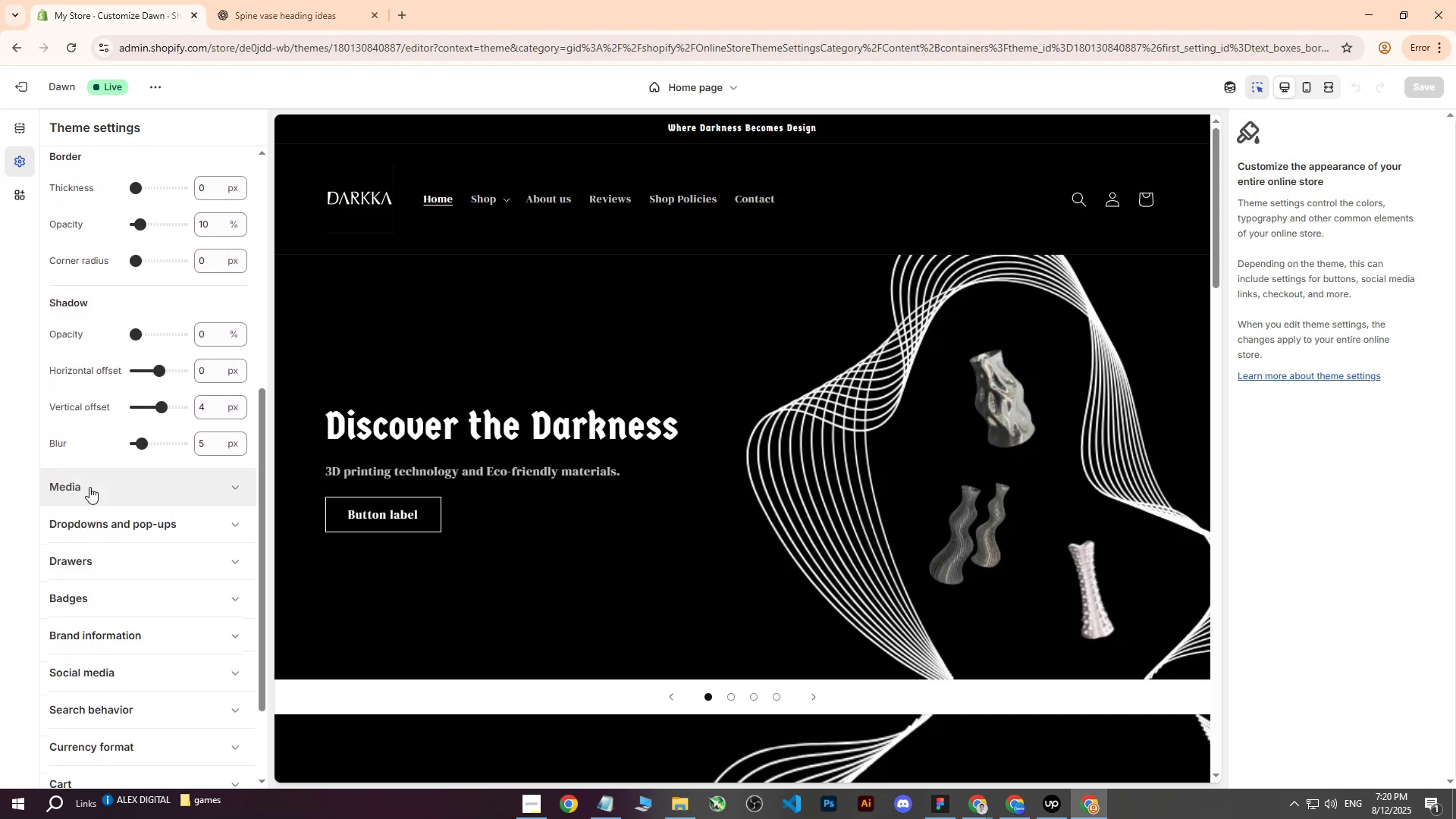 
scroll: coordinate [71, 498], scroll_direction: up, amount: 4.0
 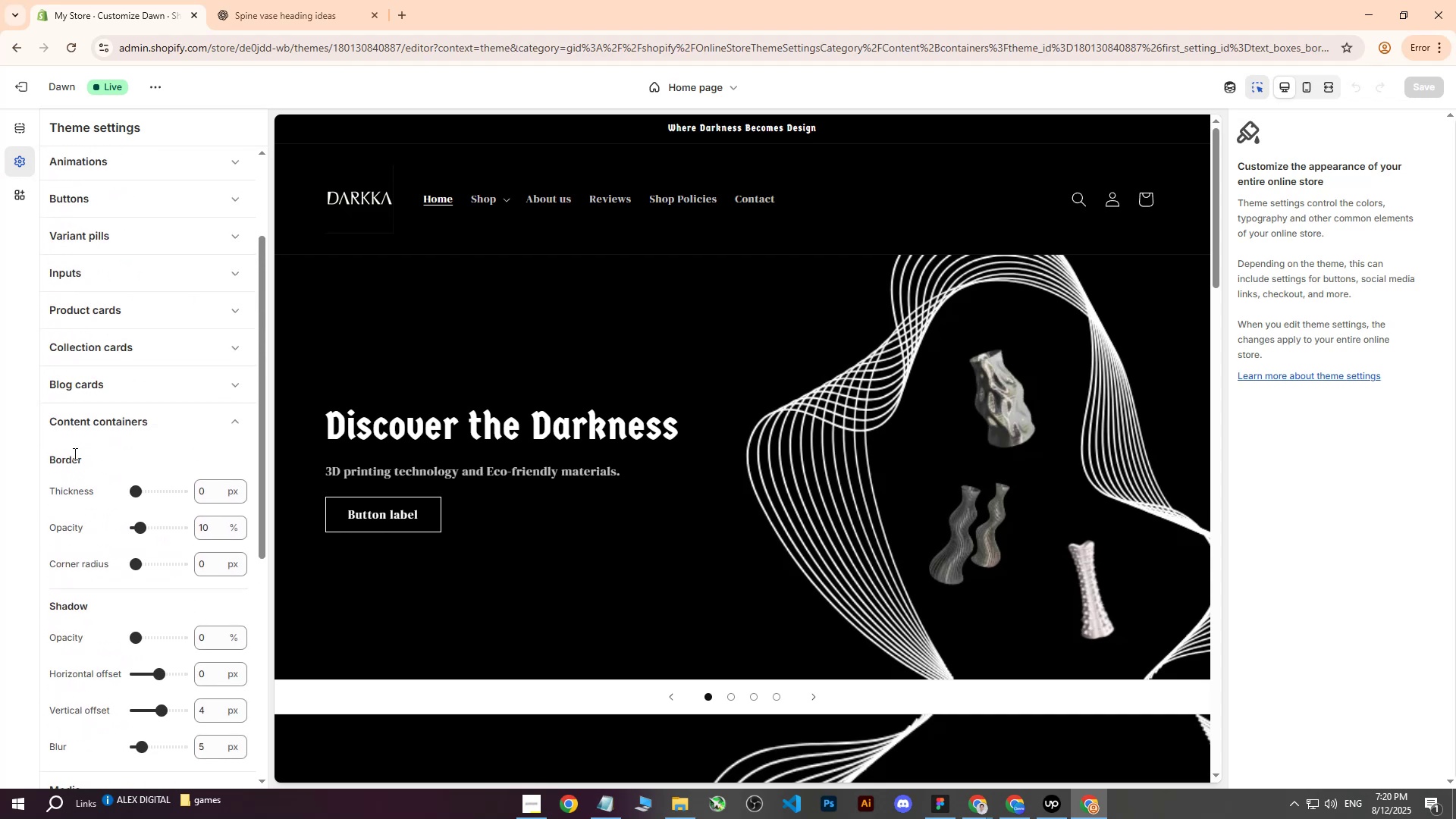 
double_click([93, 425])
 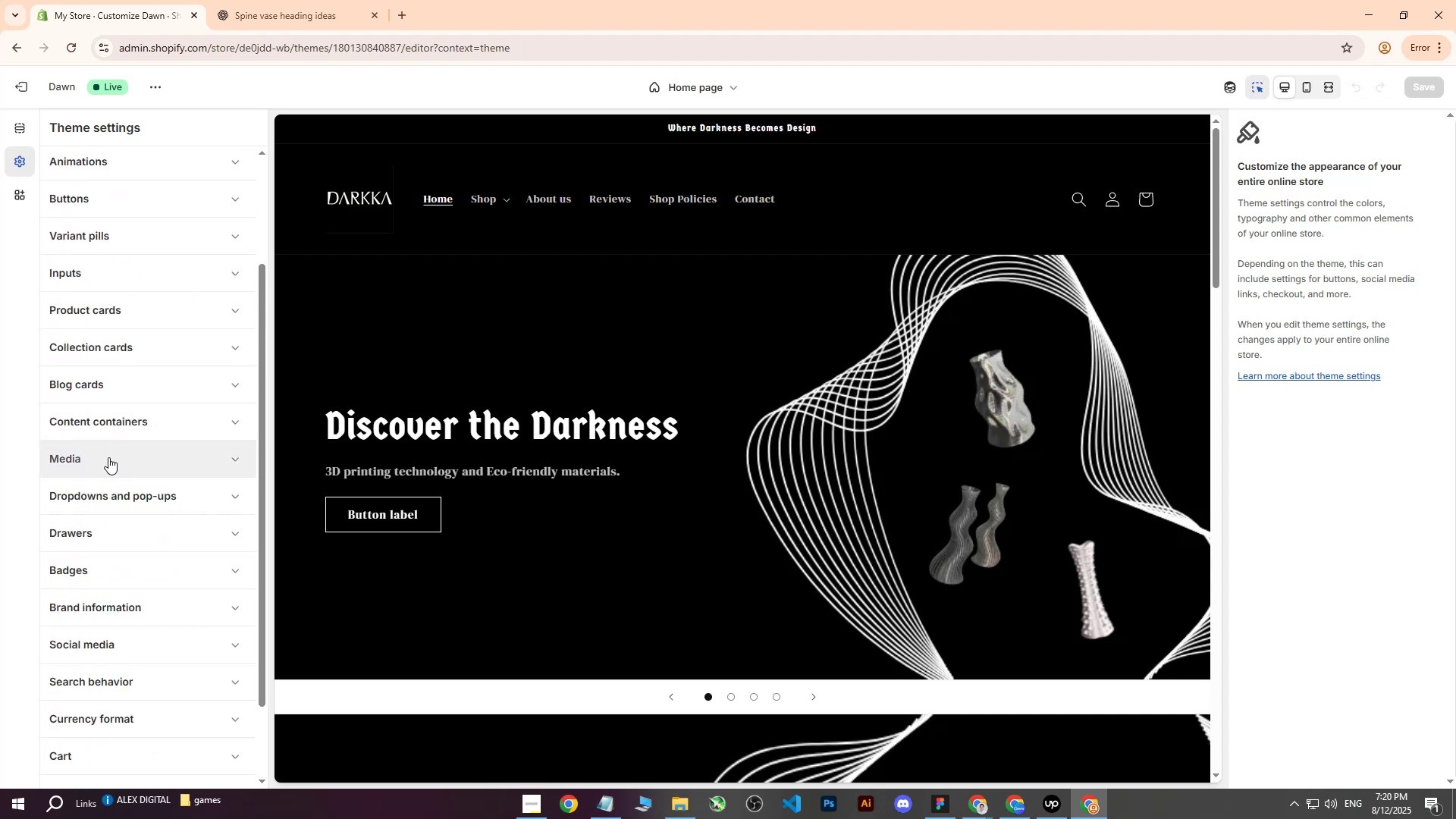 
left_click([108, 457])
 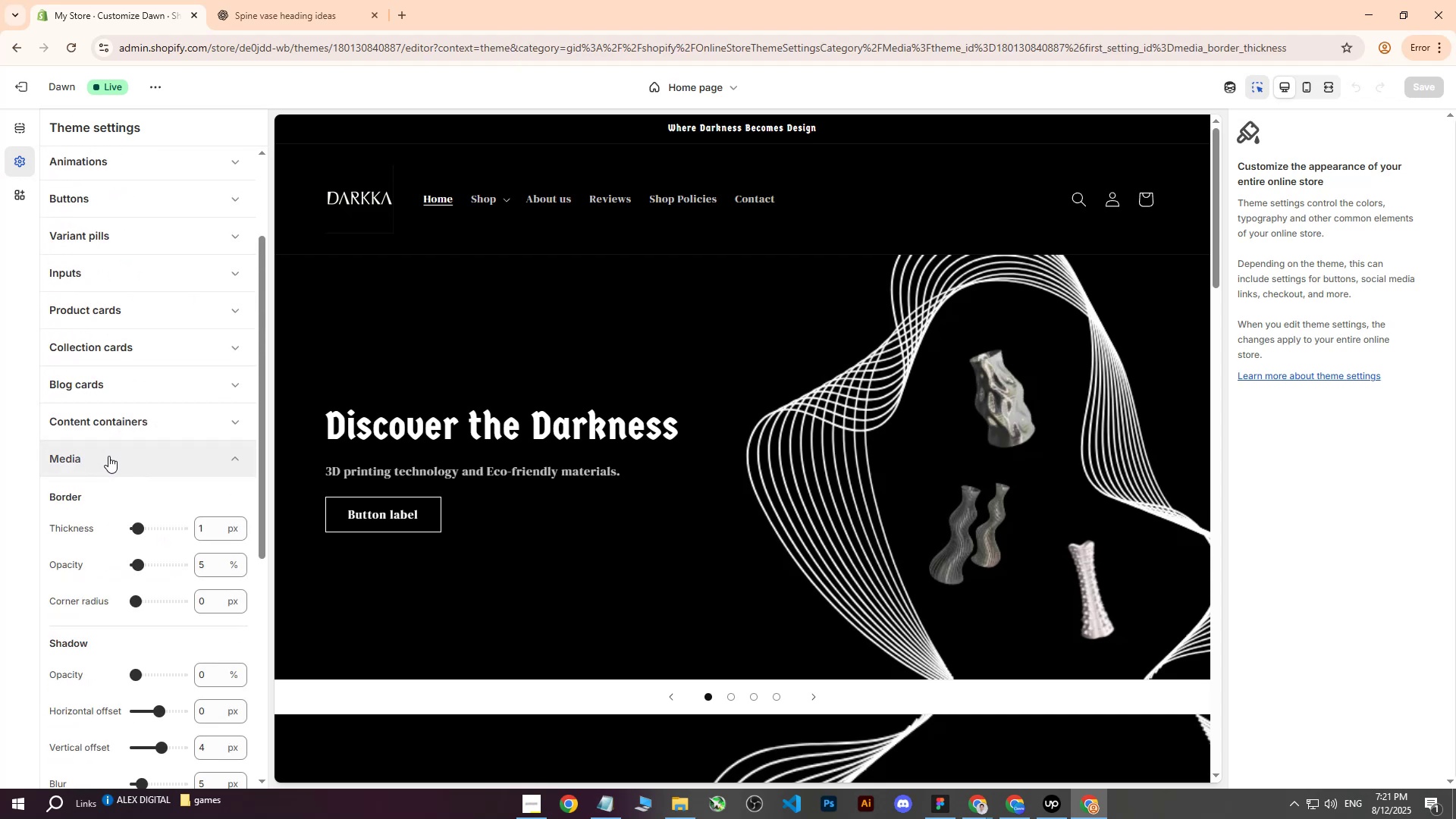 
left_click([108, 456])
 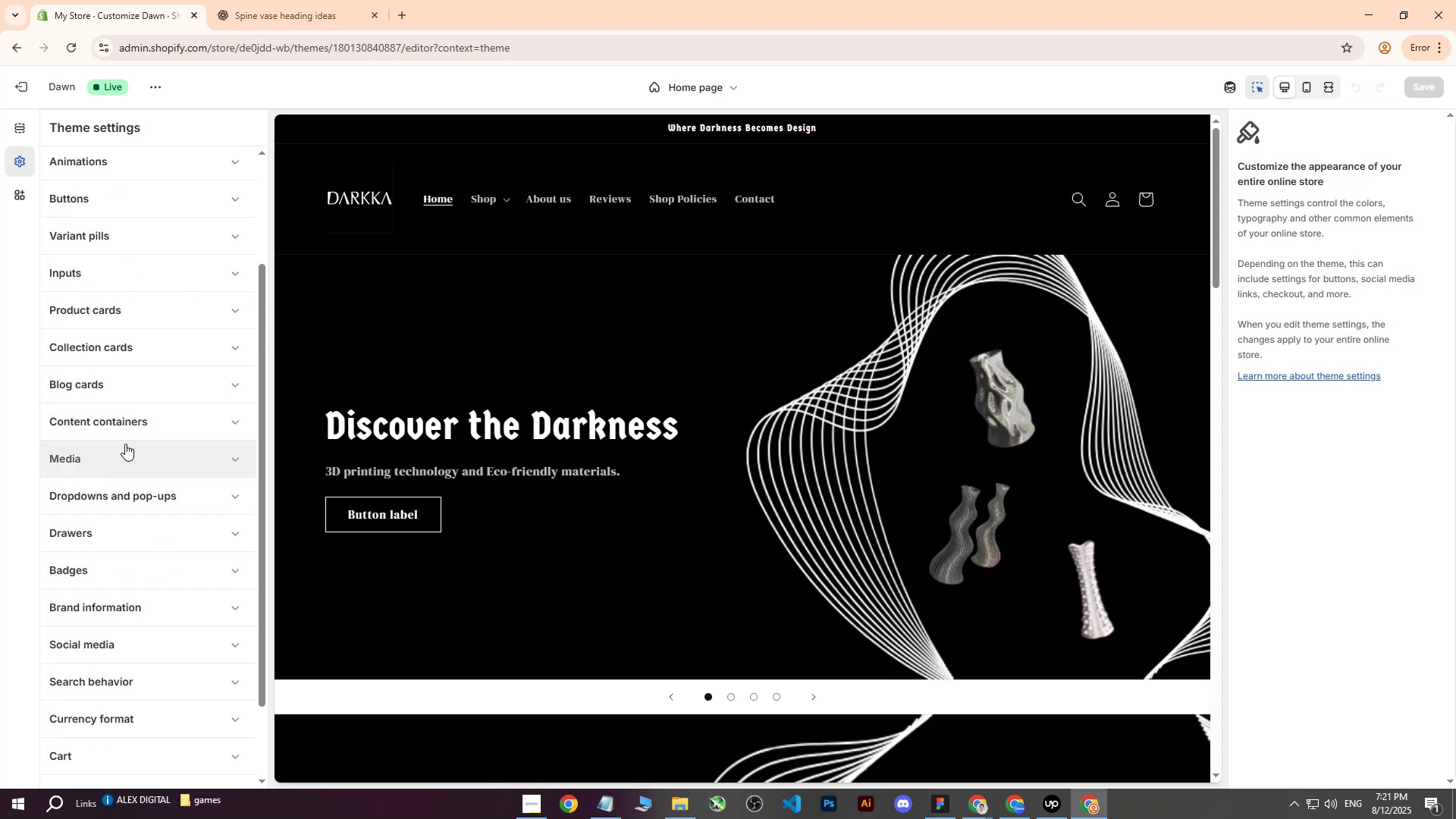 
scroll: coordinate [126, 444], scroll_direction: down, amount: 1.0
 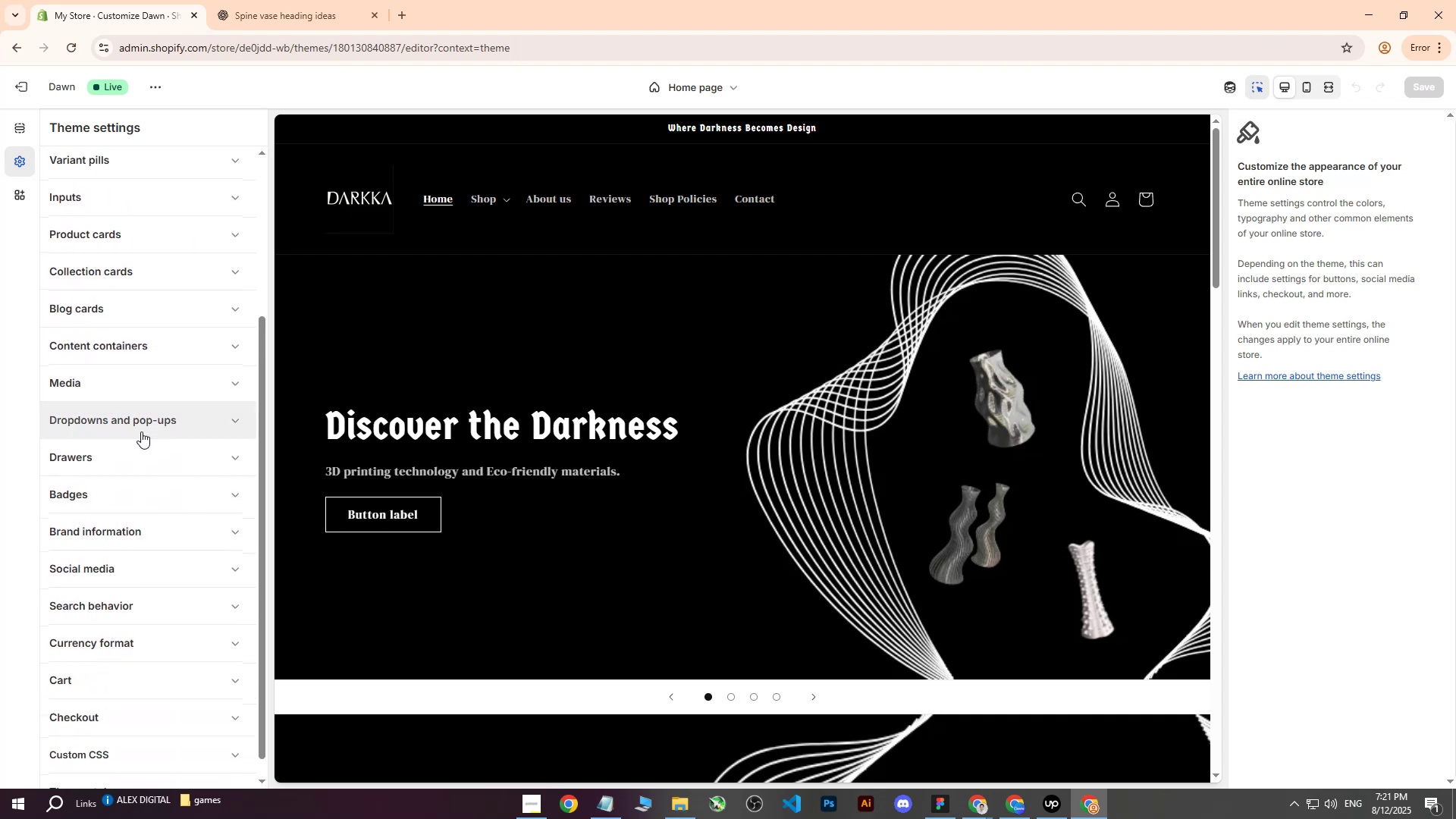 
left_click([143, 428])
 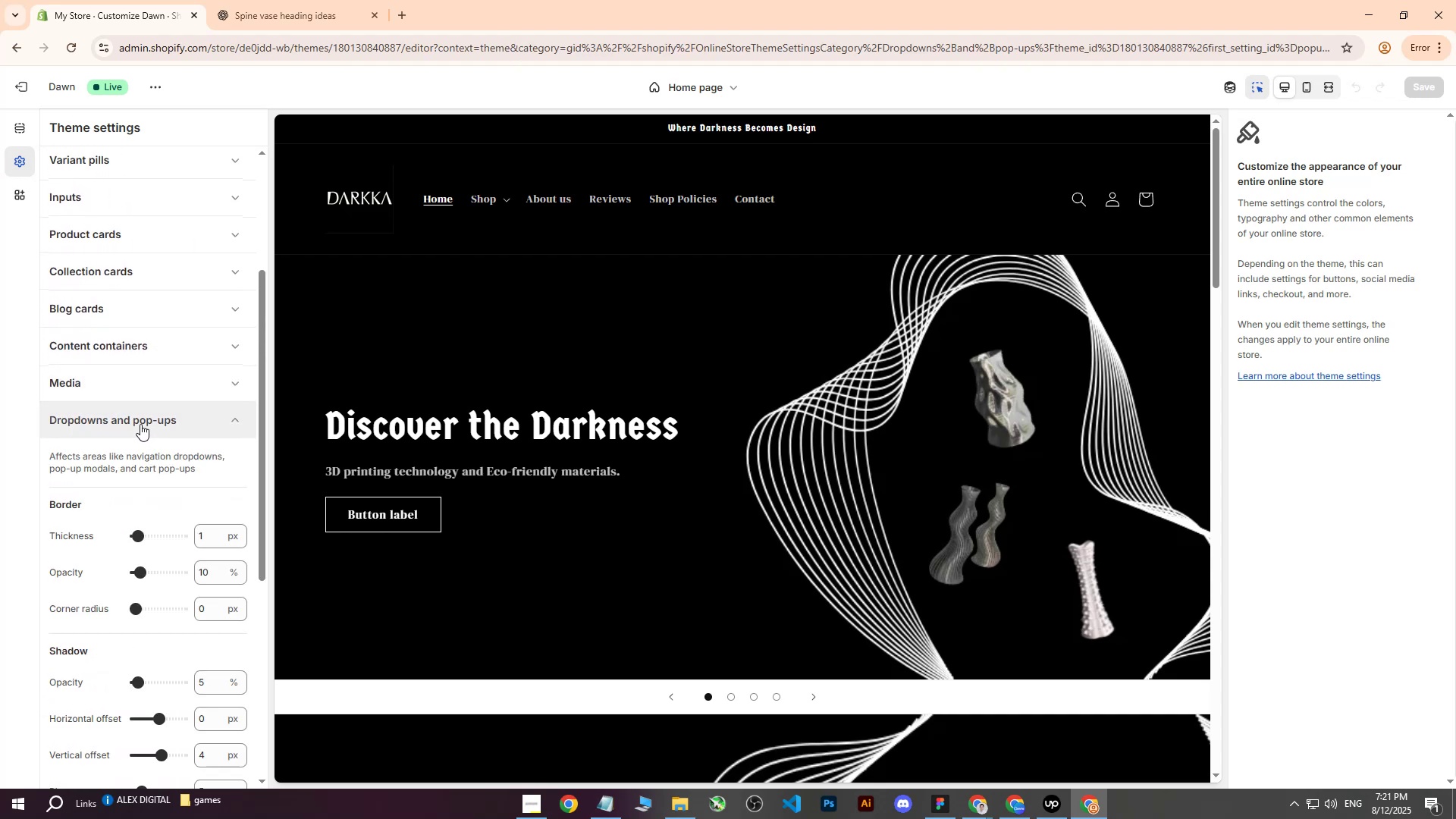 
left_click([140, 424])
 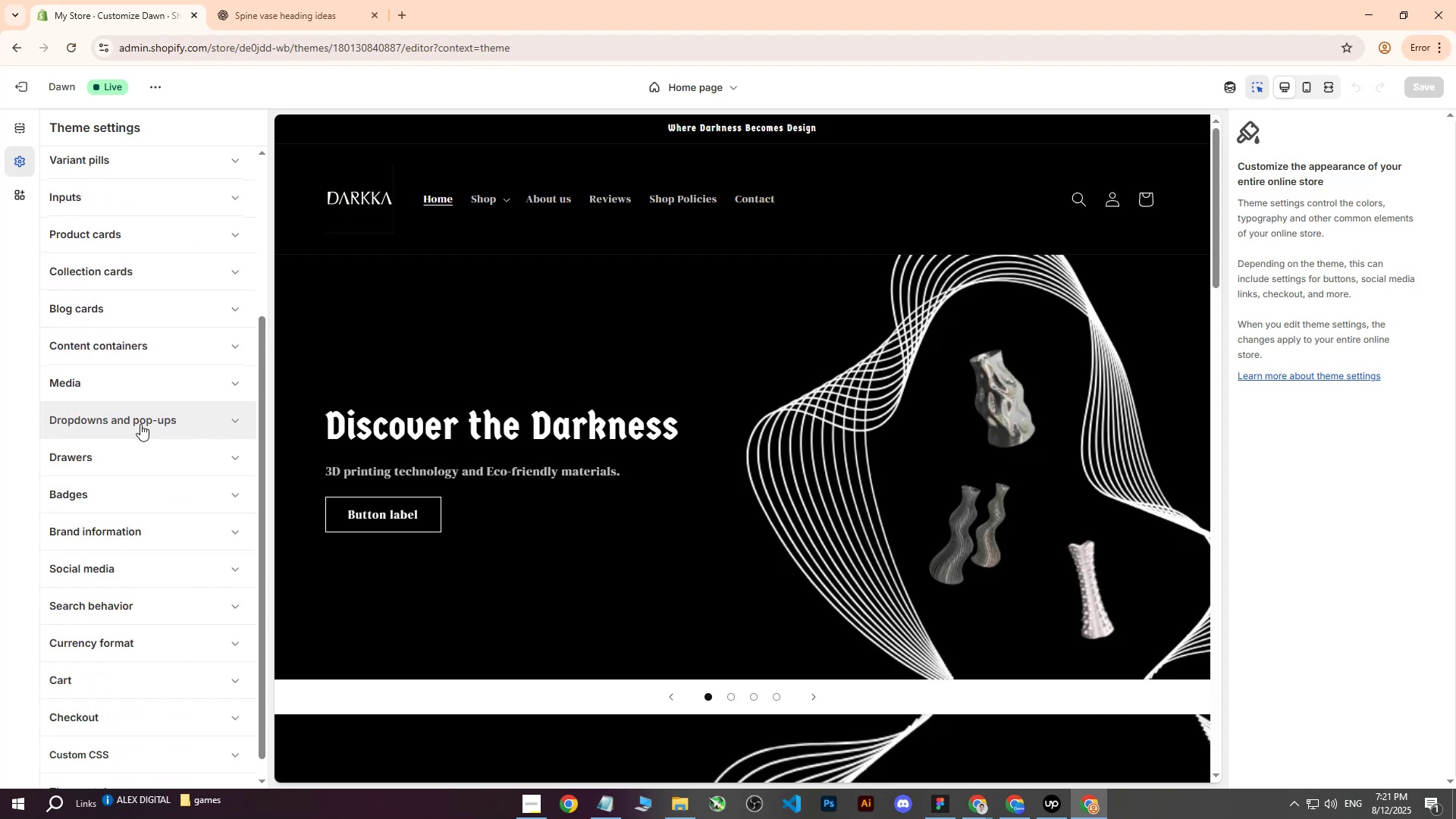 
scroll: coordinate [140, 424], scroll_direction: down, amount: 1.0
 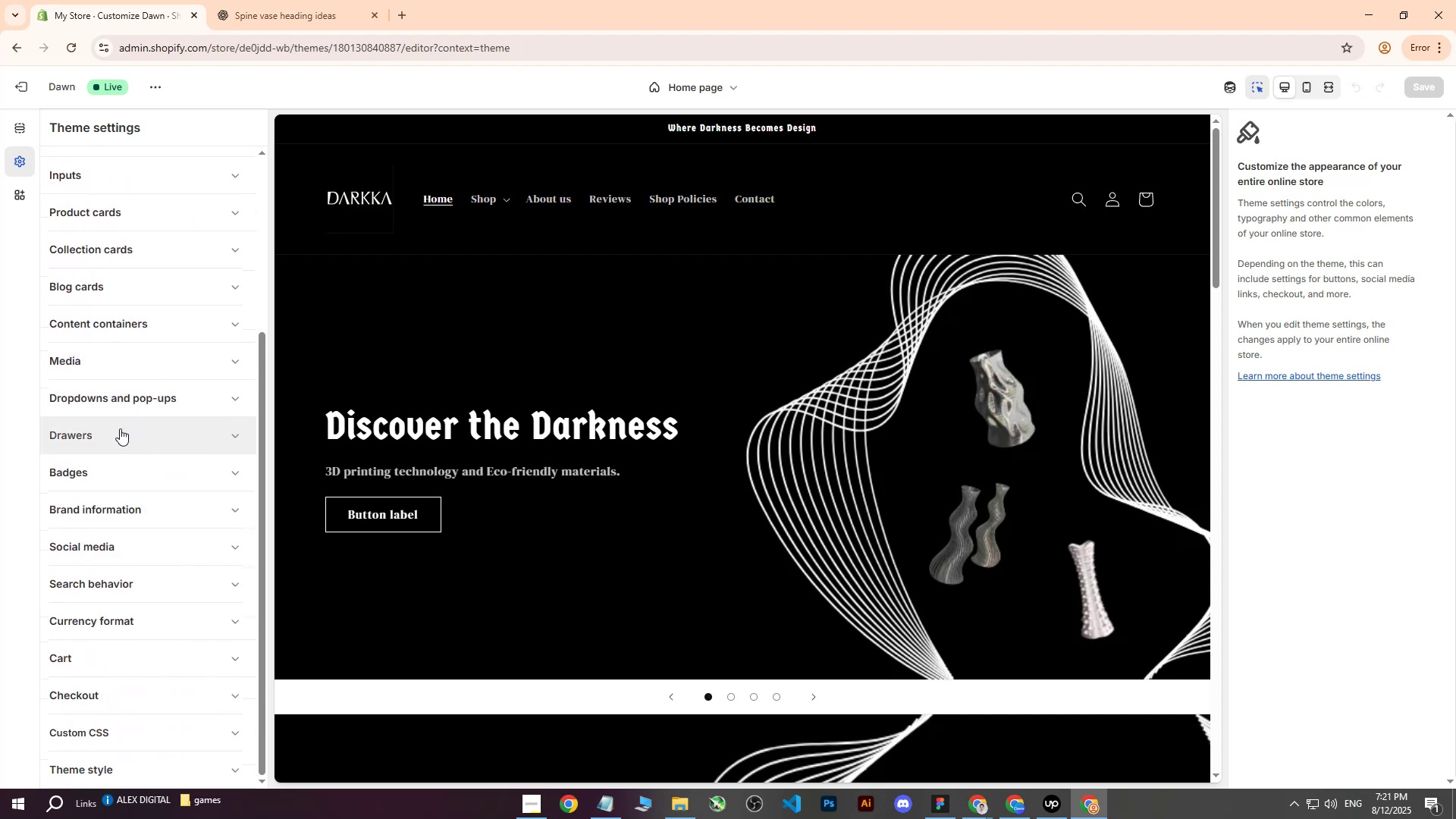 
left_click([120, 428])
 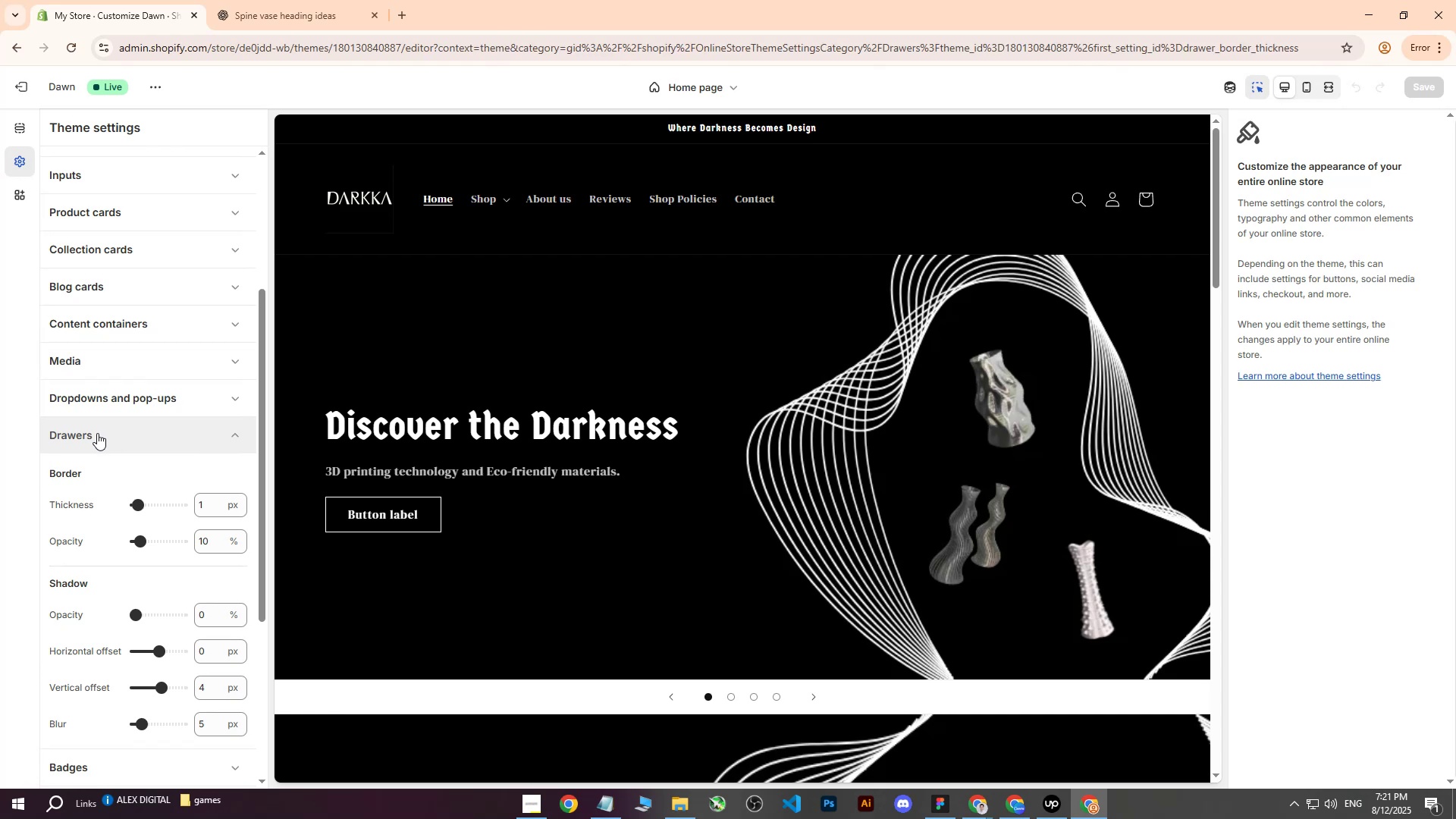 
scroll: coordinate [97, 434], scroll_direction: down, amount: 1.0
 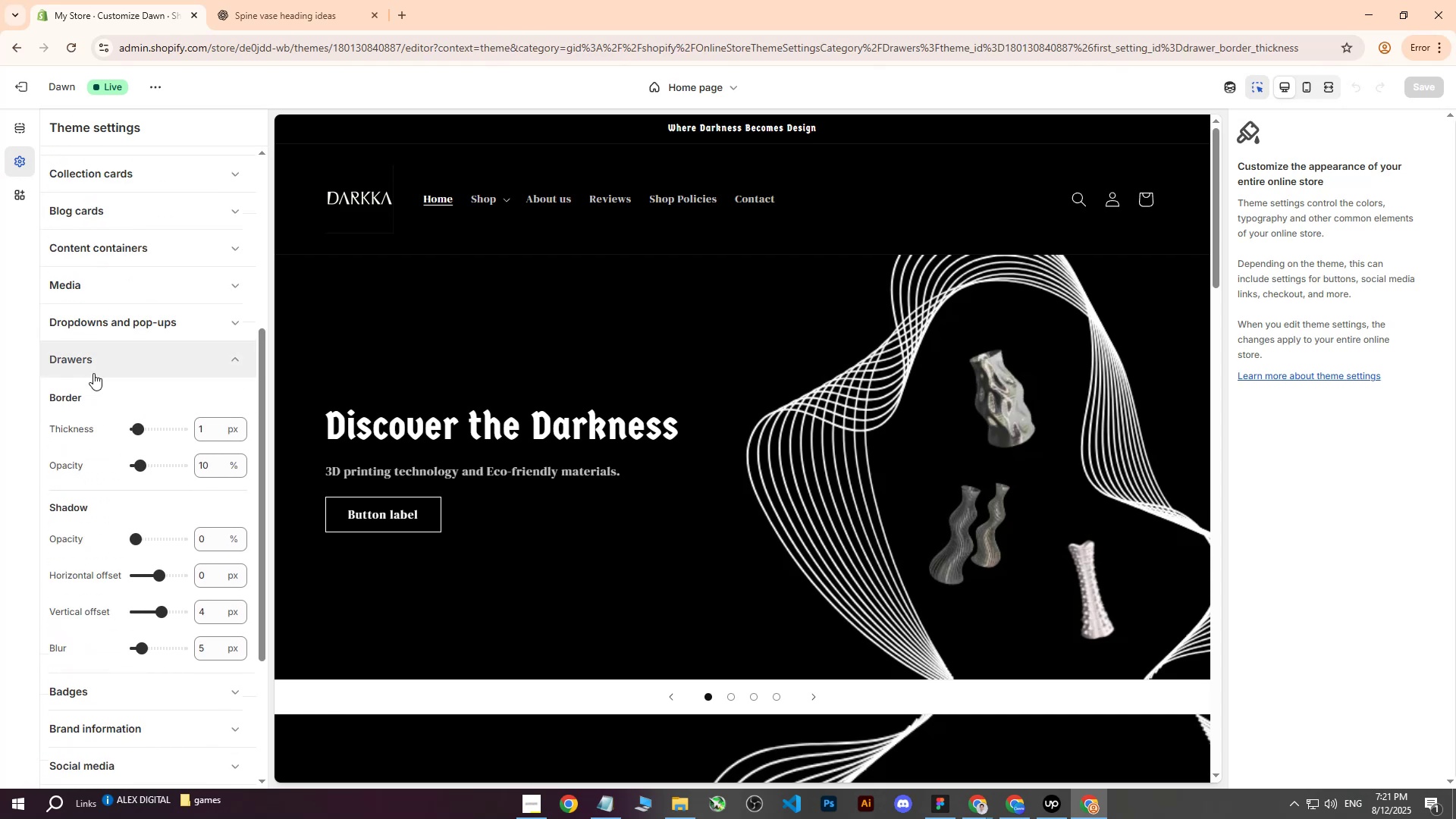 
left_click([93, 366])
 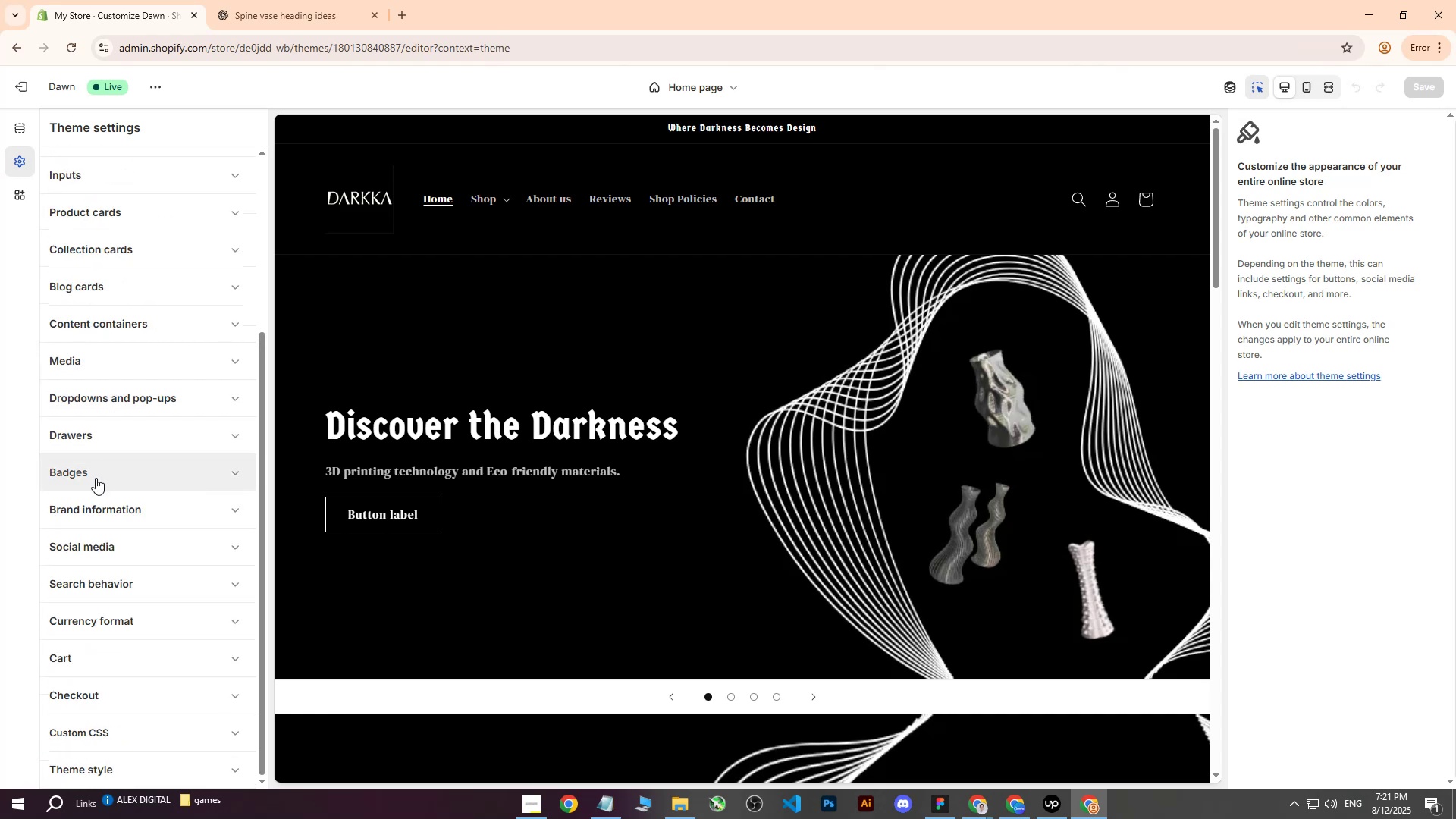 
left_click([110, 476])
 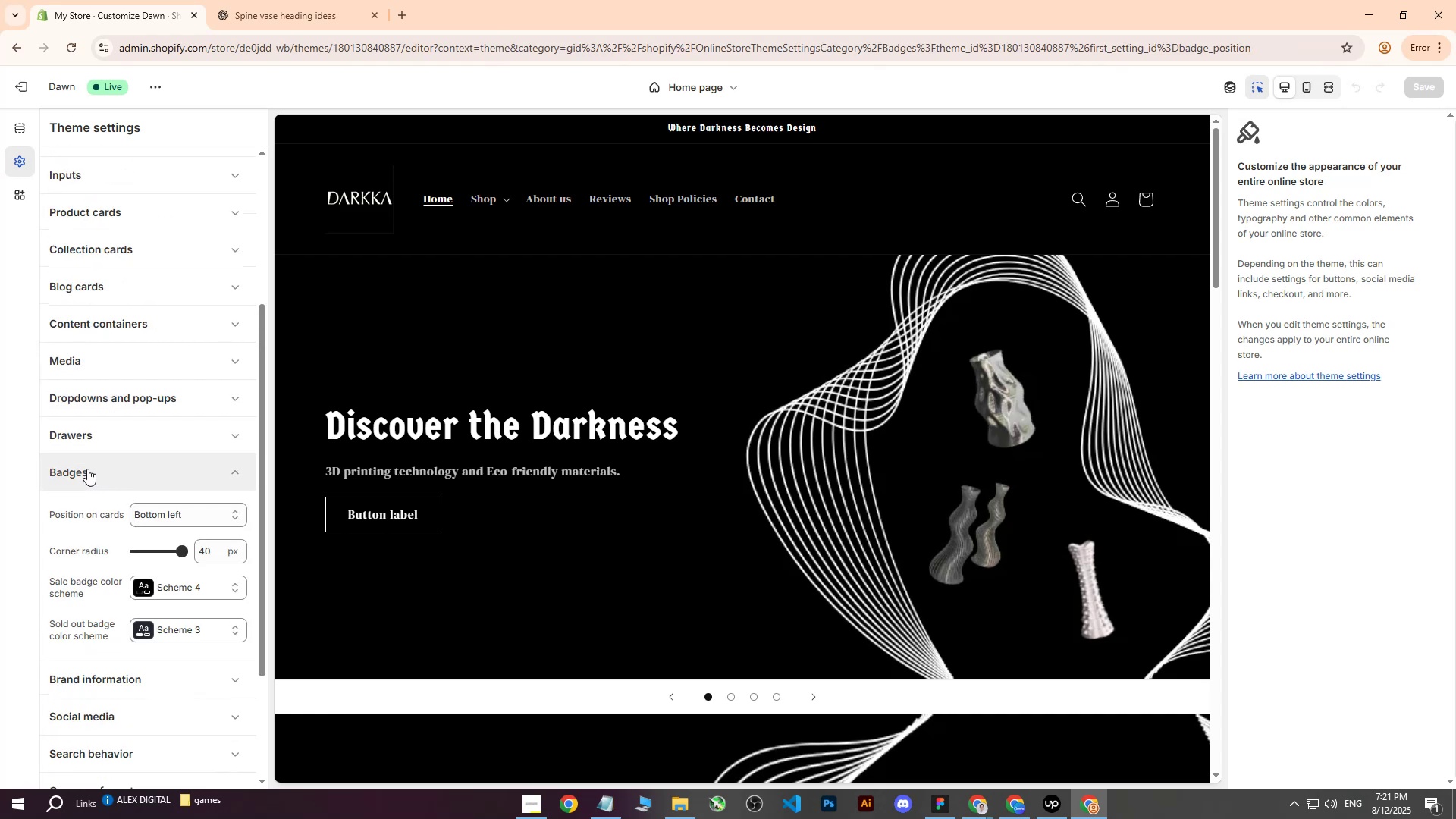 
left_click([87, 469])
 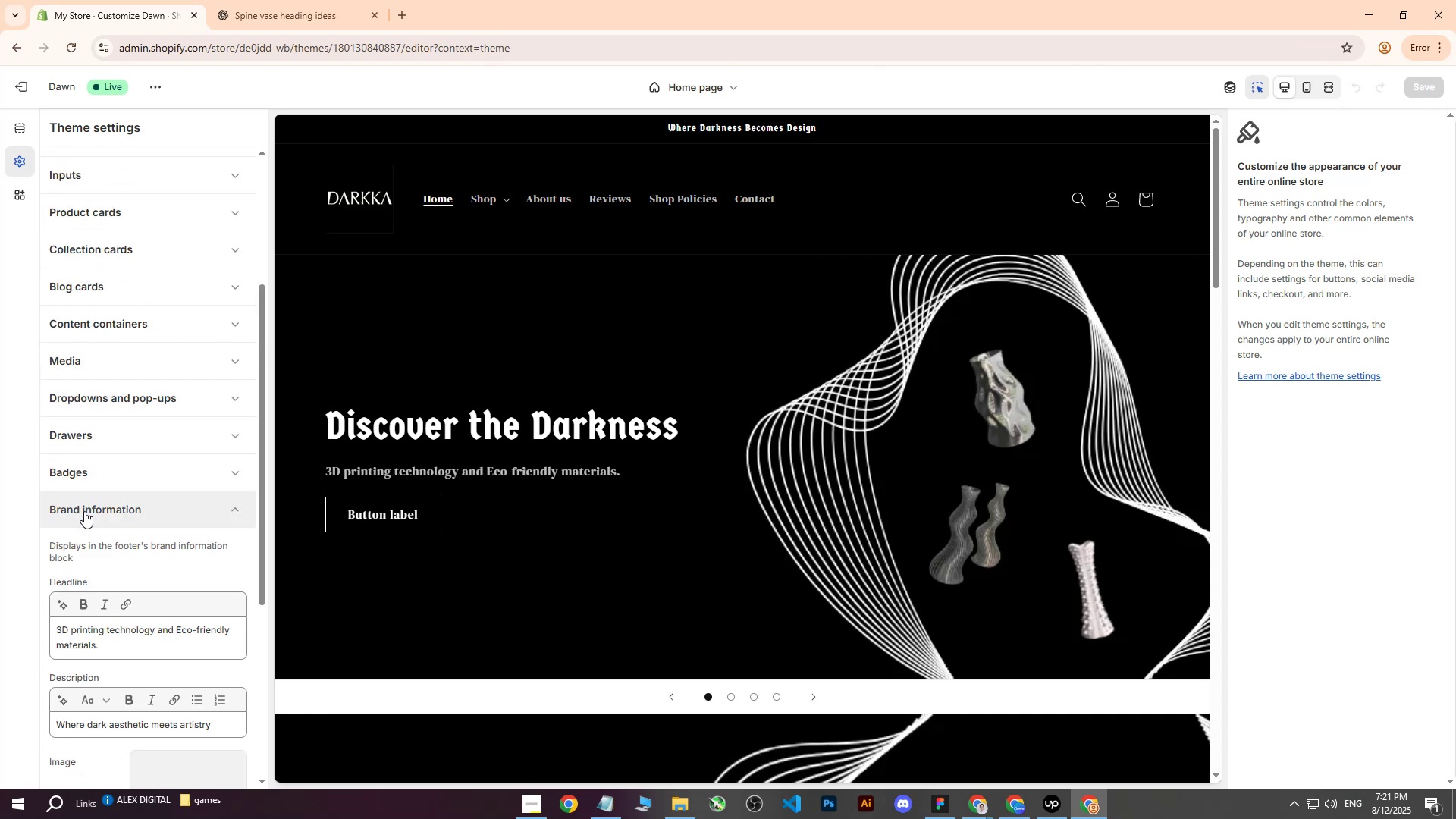 
double_click([84, 511])
 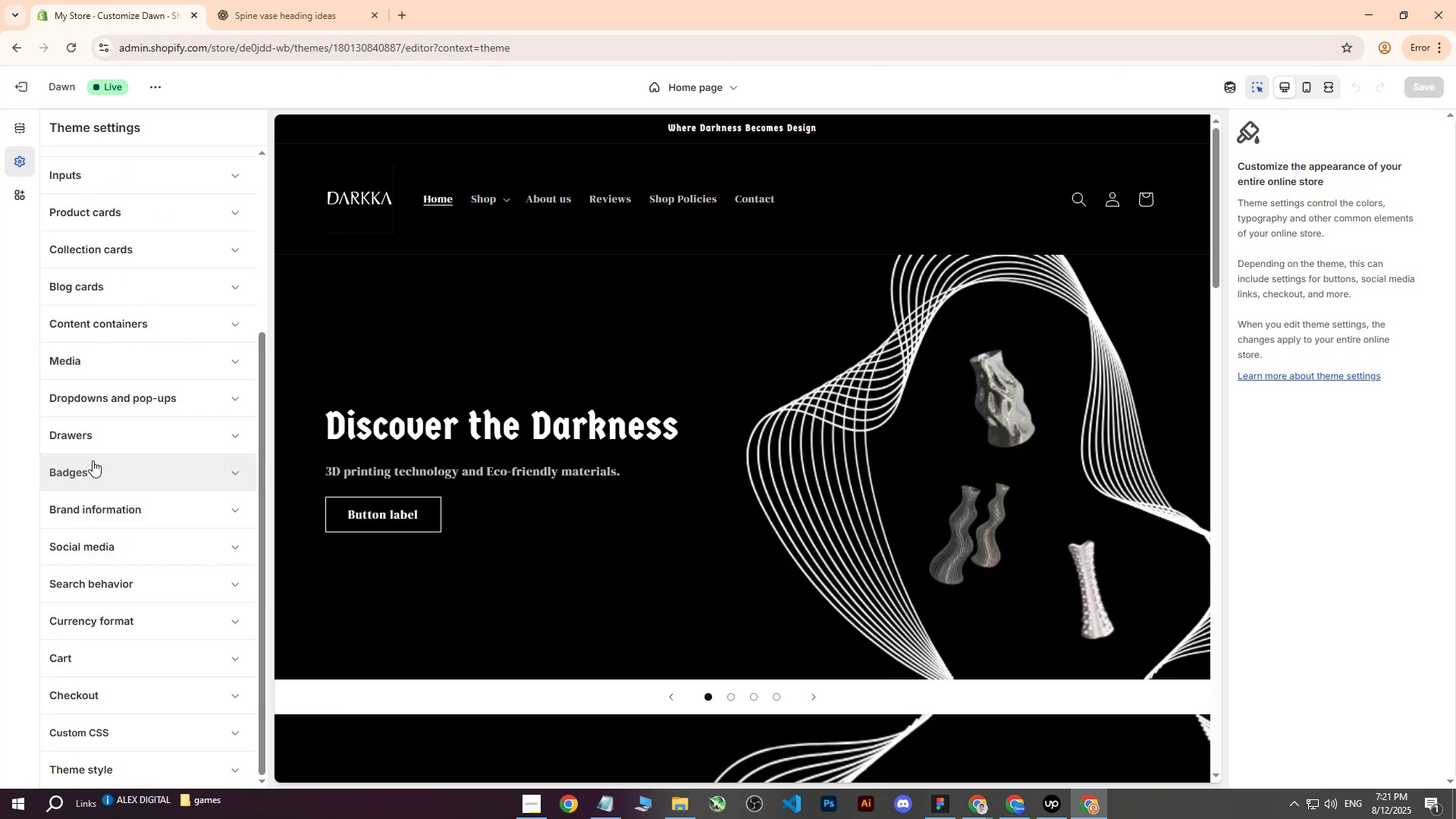 
scroll: coordinate [730, 450], scroll_direction: up, amount: 20.0
 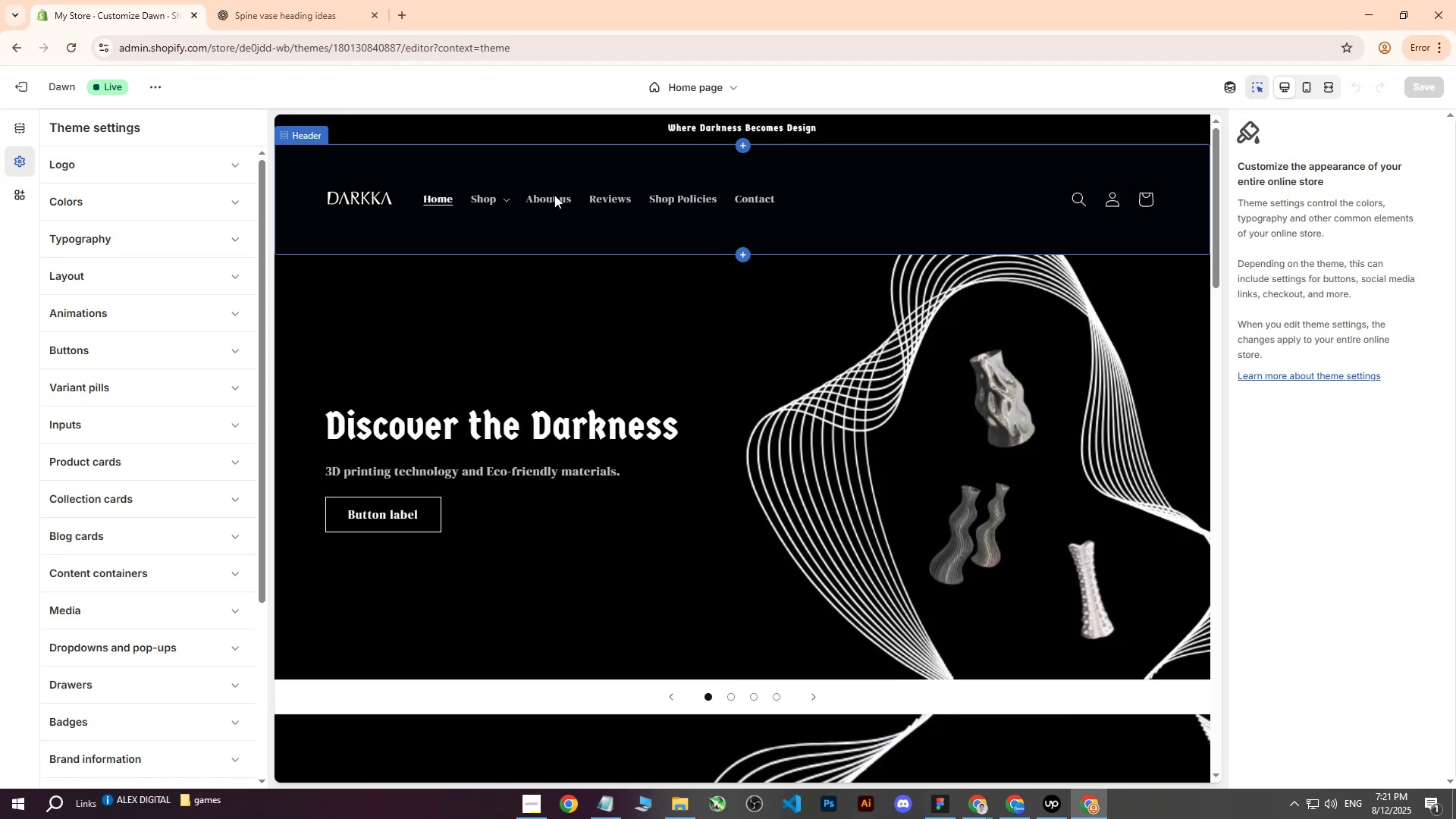 
left_click([553, 196])
 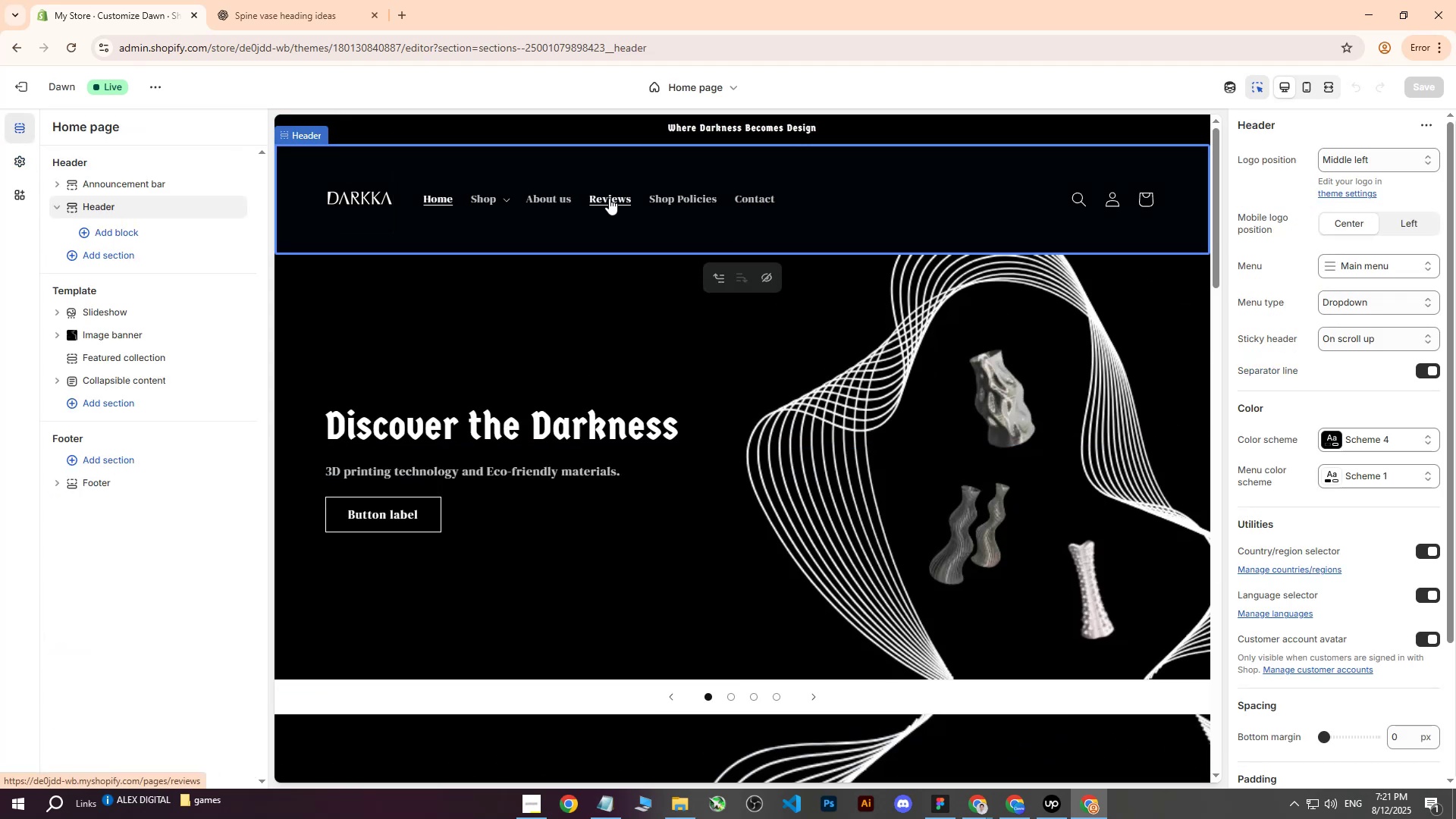 
left_click([609, 198])
 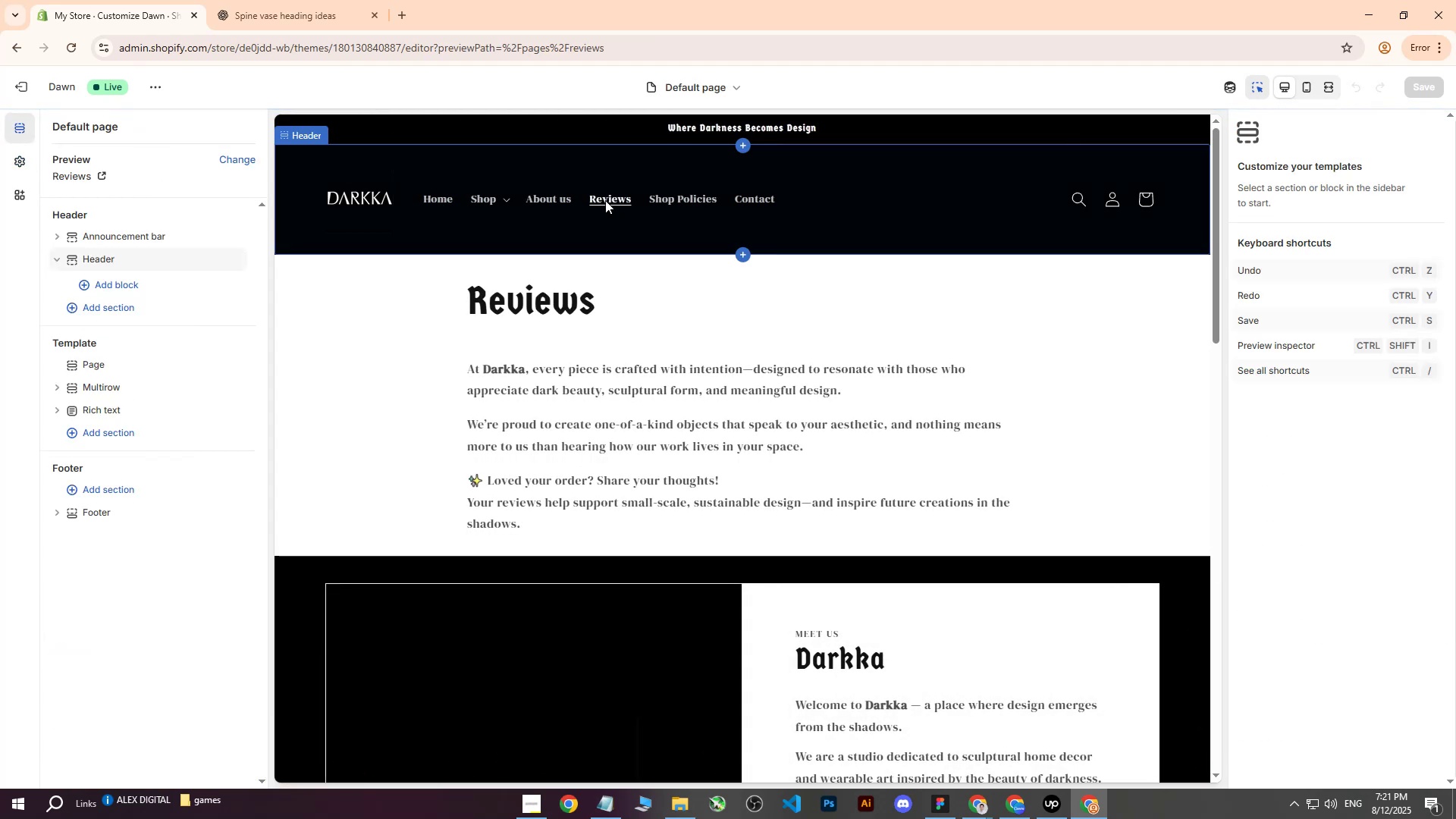 
wait(8.57)
 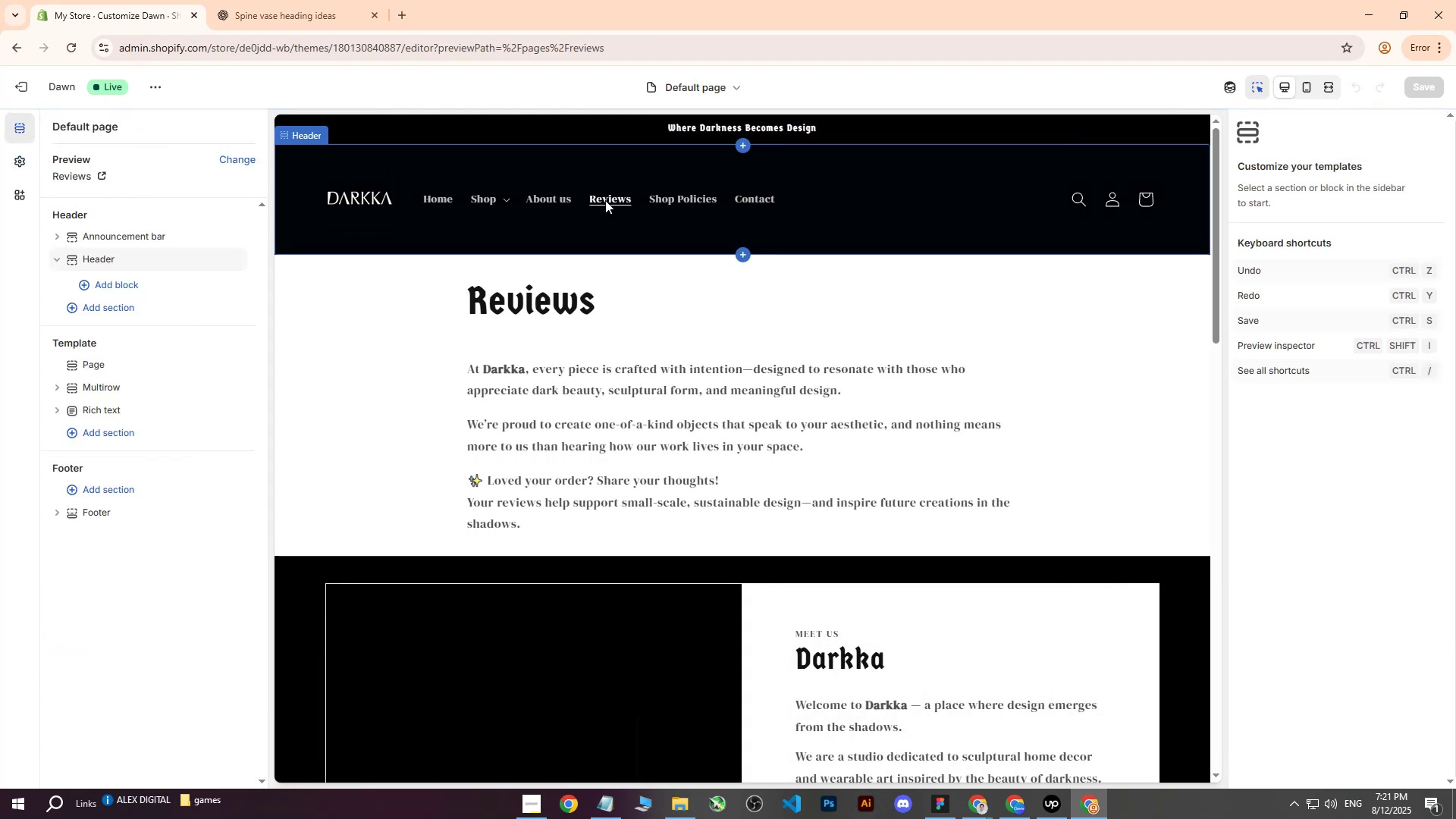 
scroll: coordinate [768, 422], scroll_direction: down, amount: 4.0
 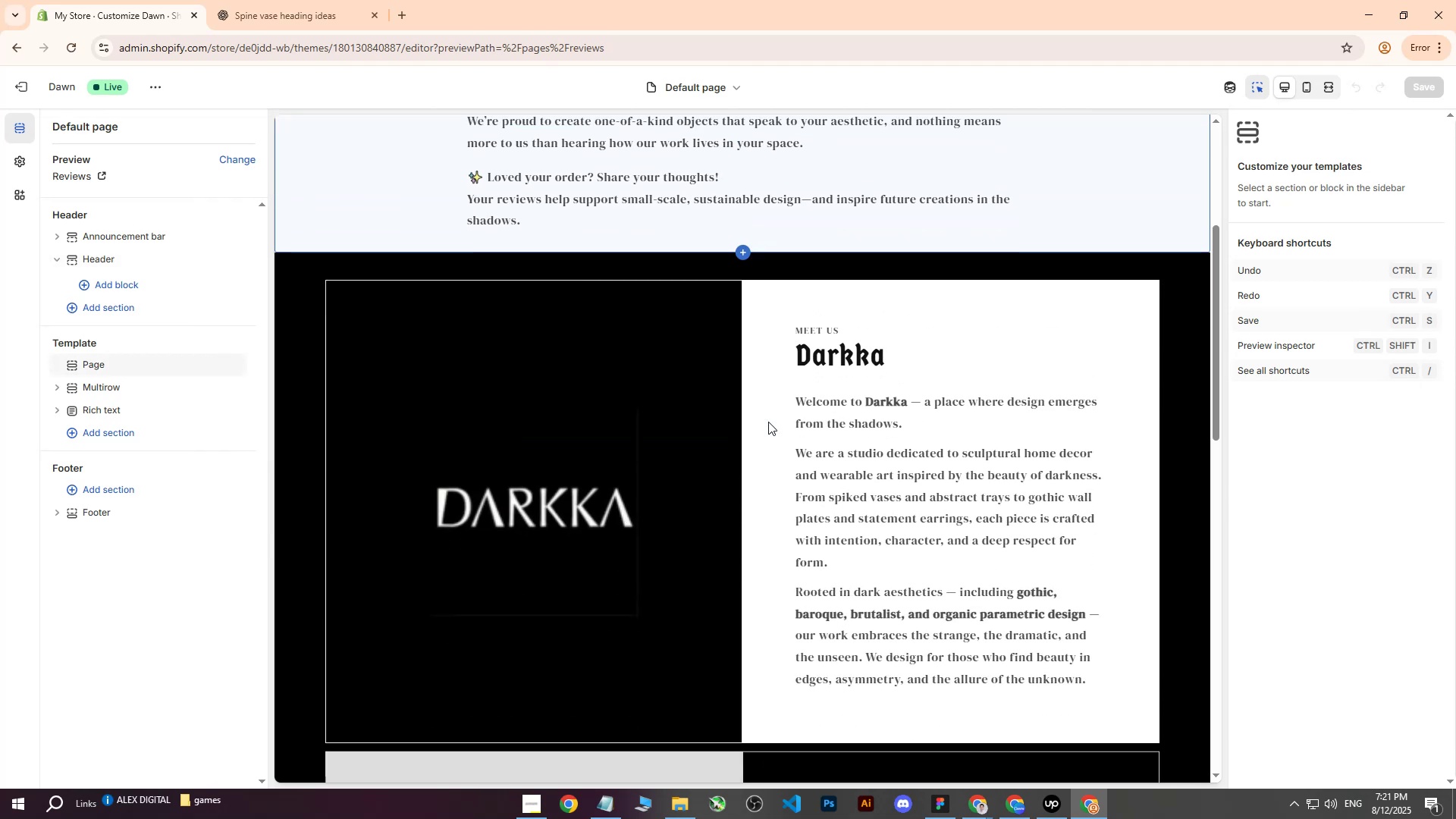 
scroll: coordinate [768, 422], scroll_direction: up, amount: 6.0
 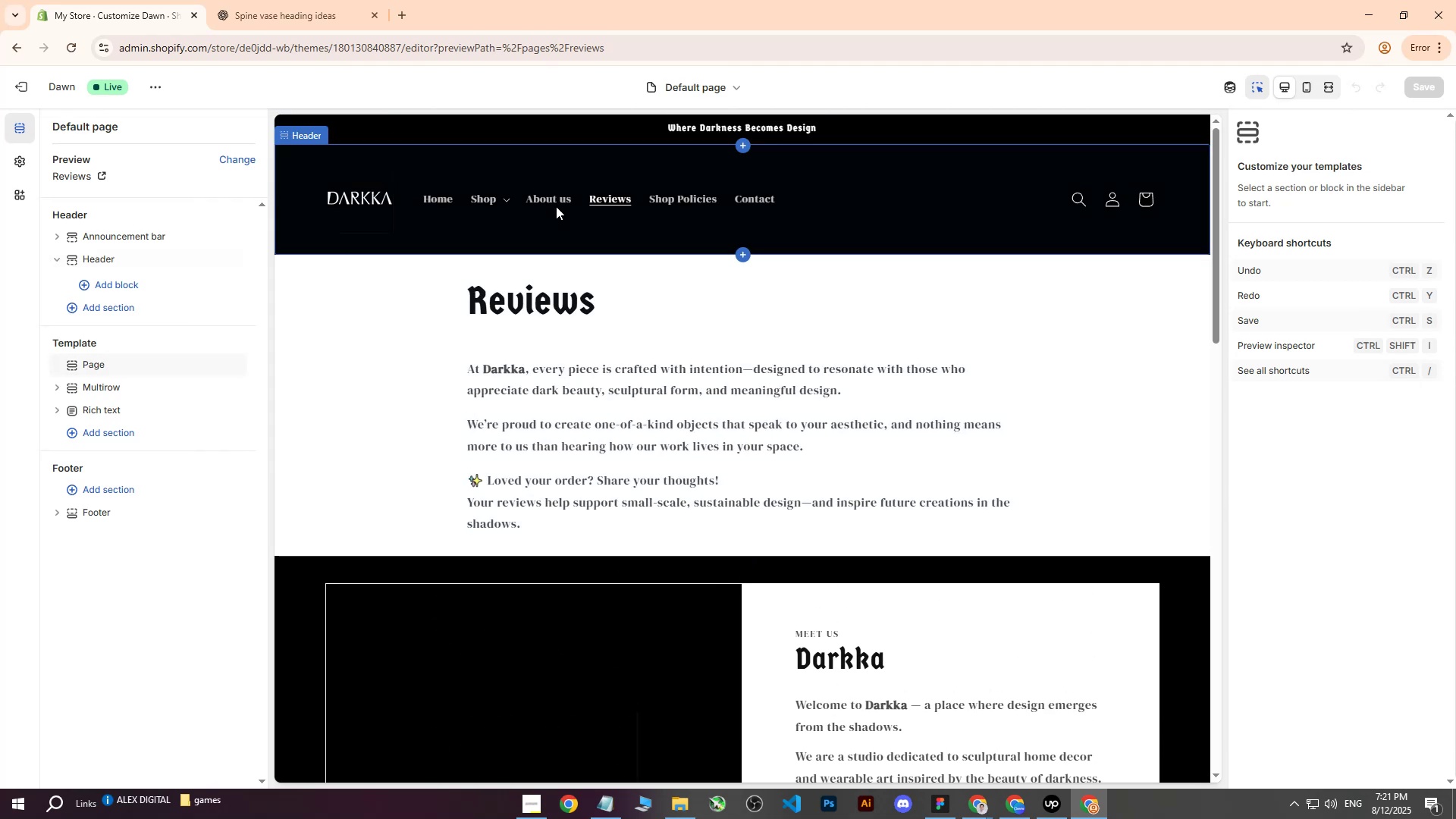 
double_click([556, 200])
 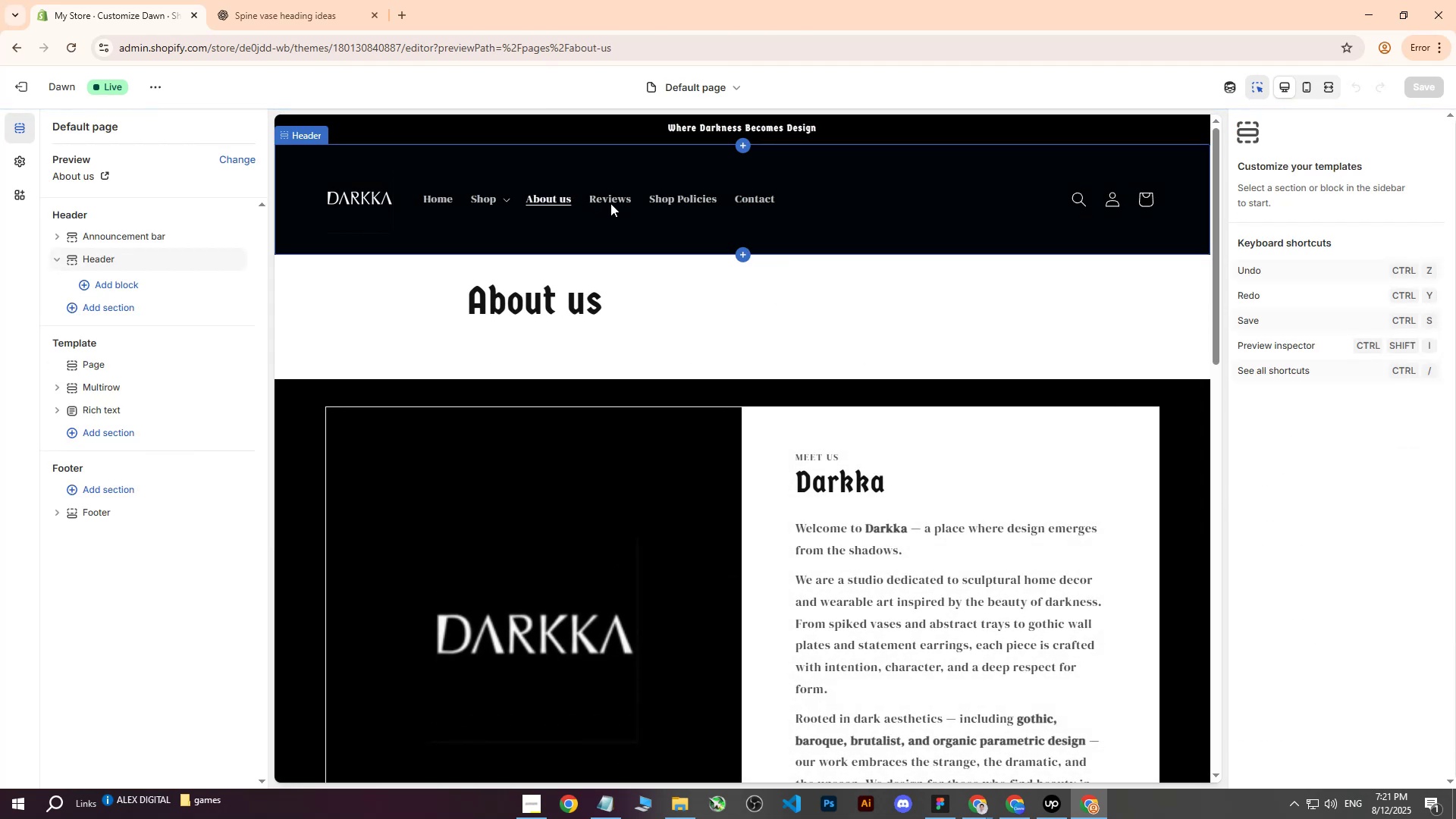 
double_click([612, 201])
 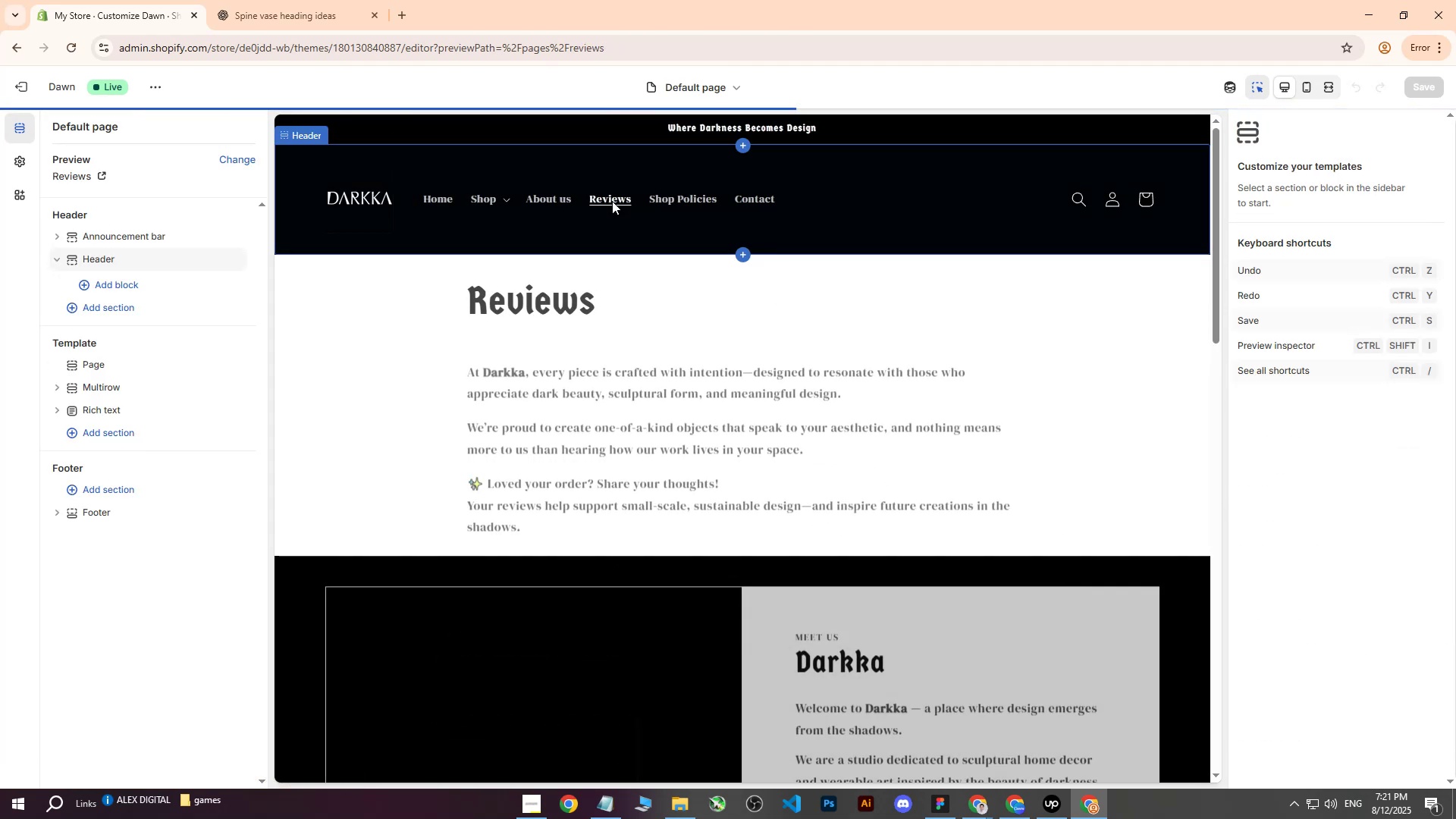 
scroll: coordinate [651, 413], scroll_direction: down, amount: 5.0
 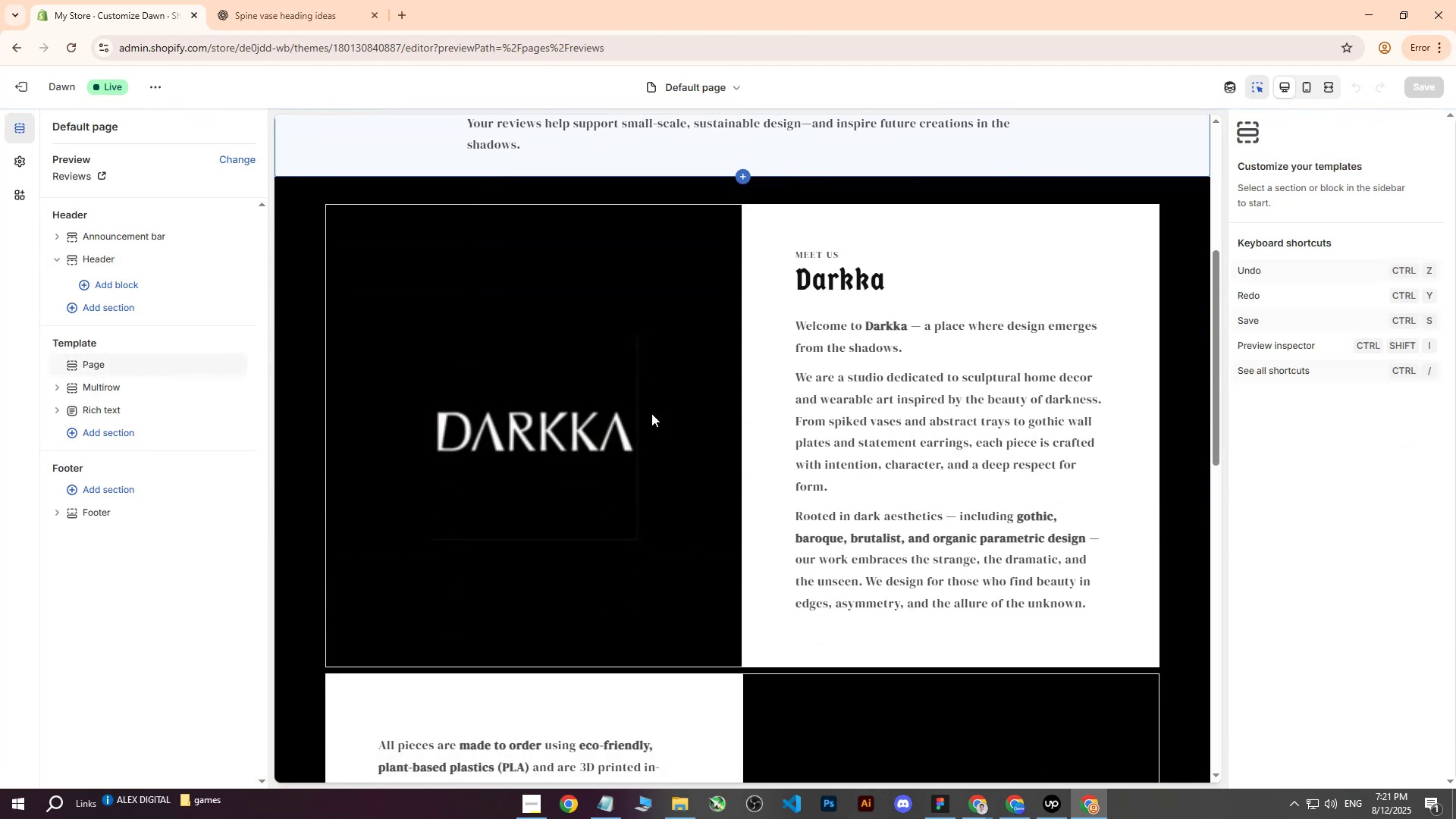 
scroll: coordinate [651, 413], scroll_direction: up, amount: 6.0
 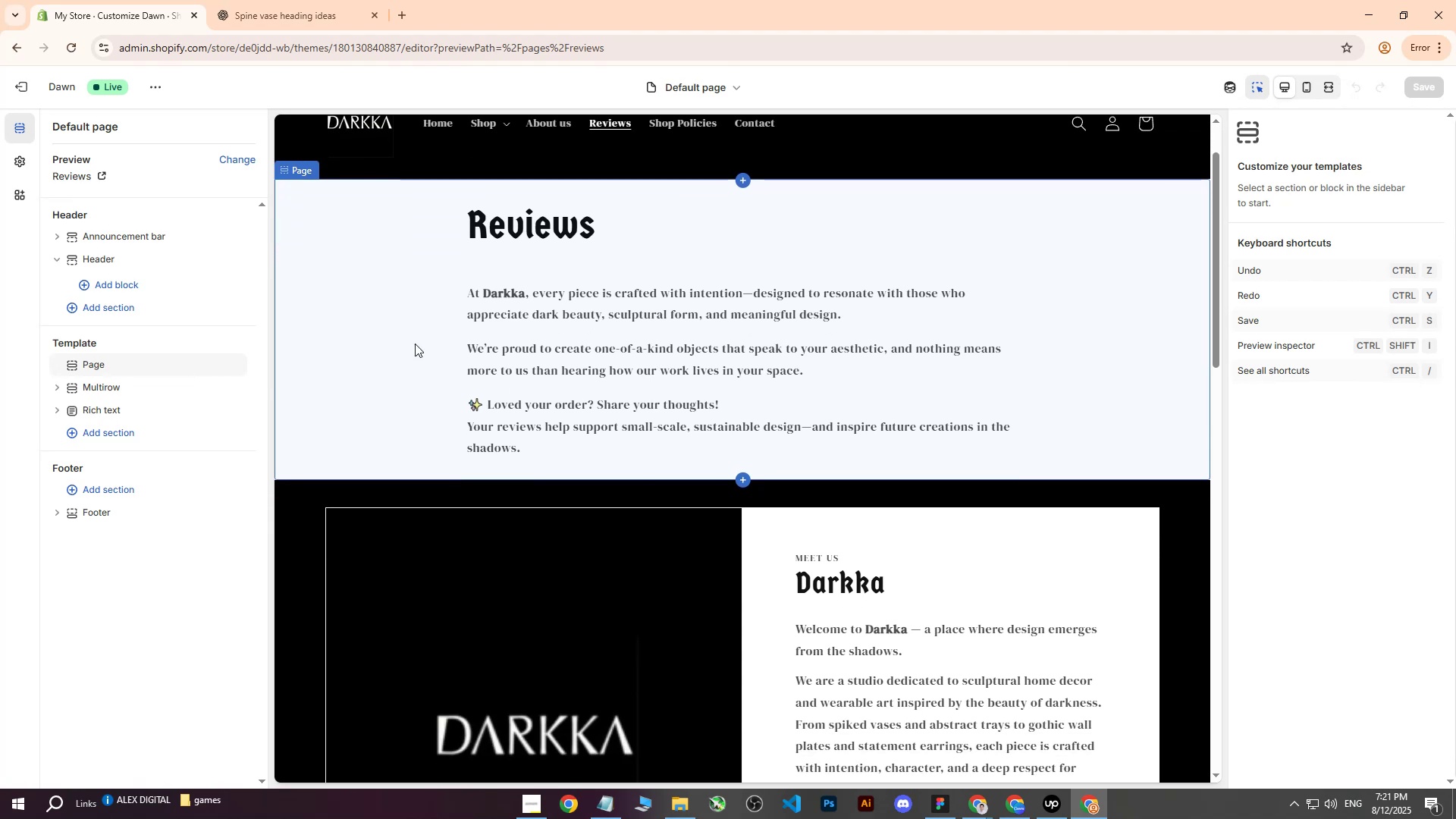 
left_click([410, 343])
 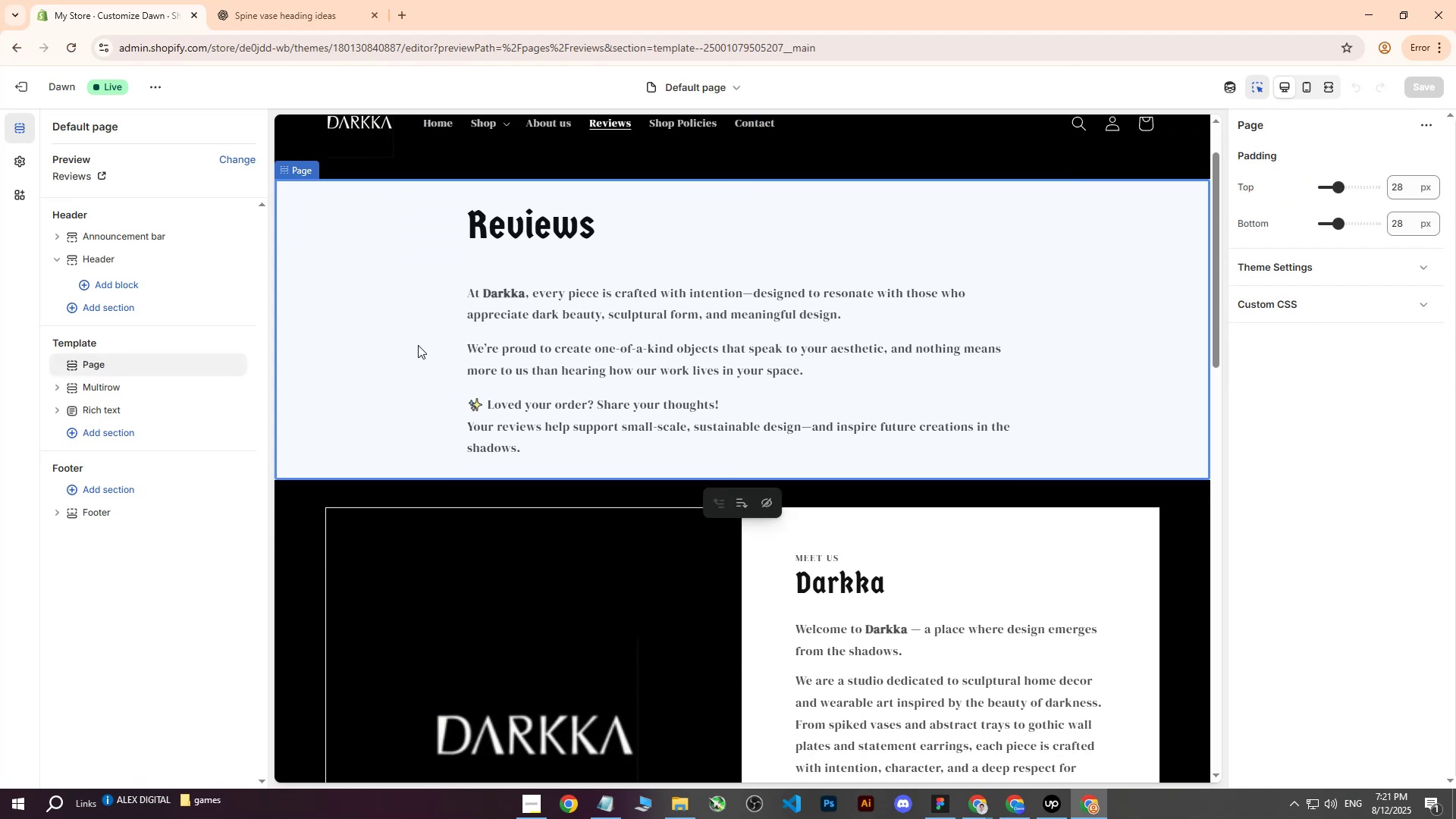 
scroll: coordinate [459, 393], scroll_direction: down, amount: 3.0
 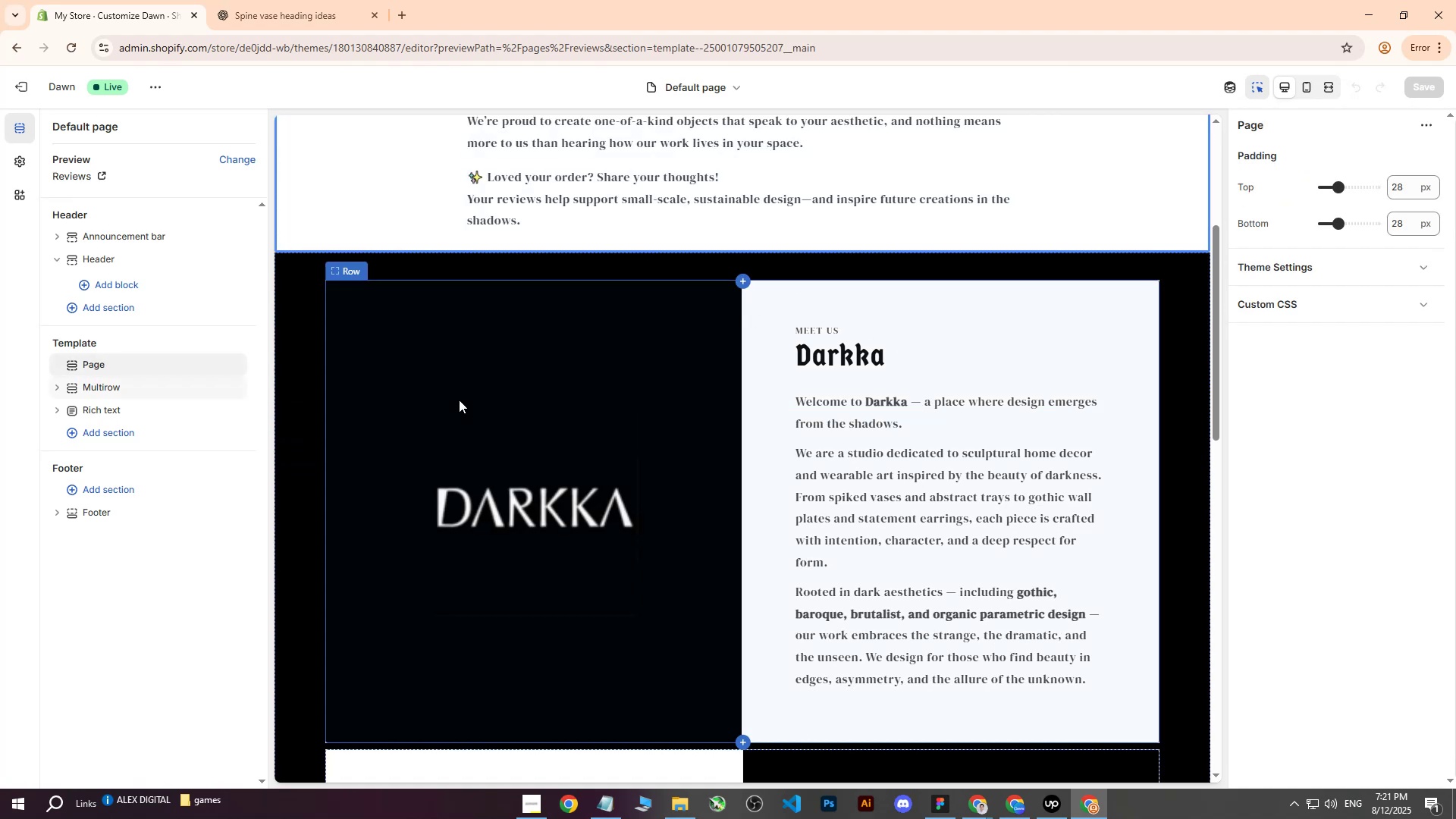 
left_click([459, 400])
 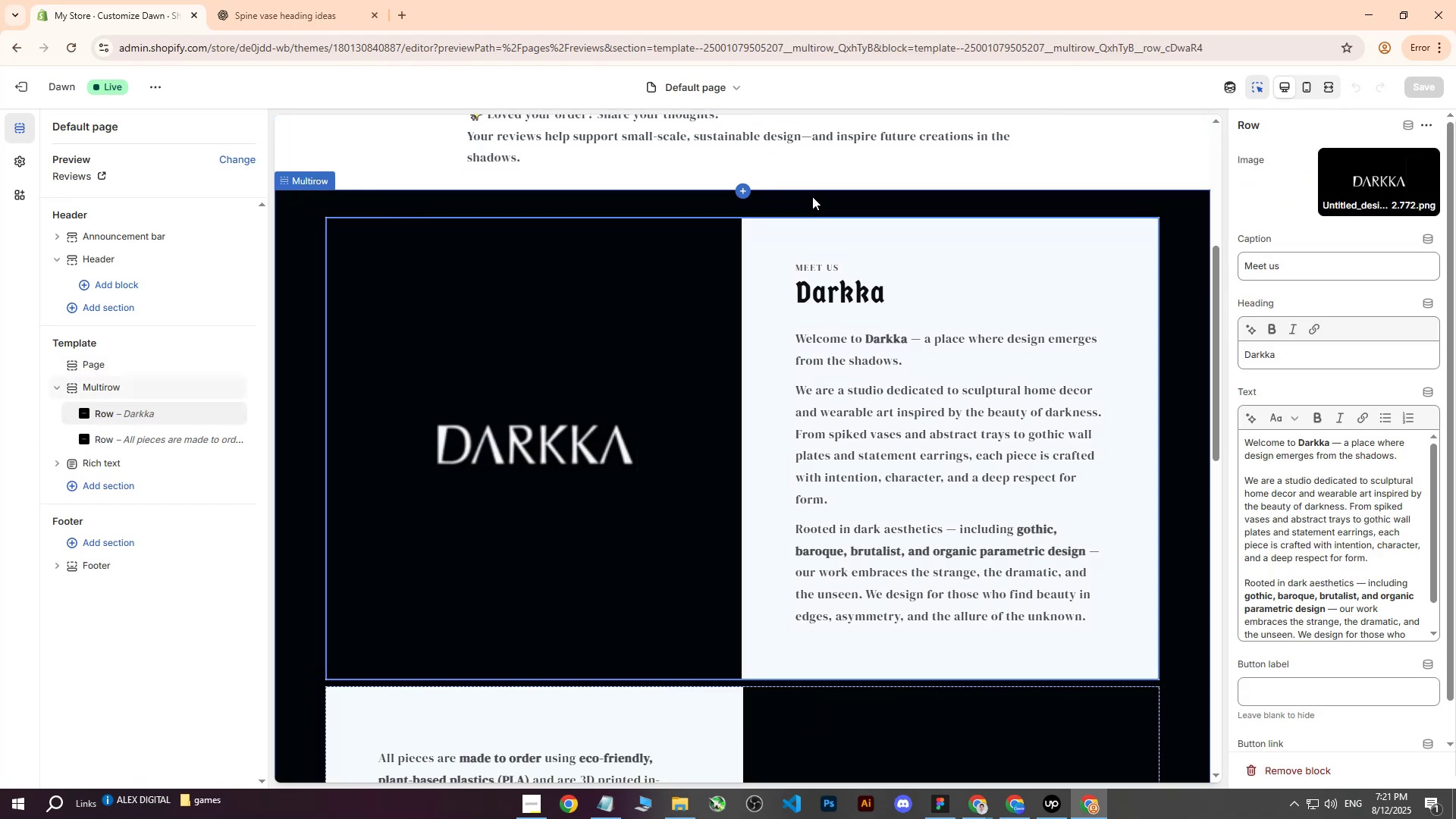 
double_click([745, 227])
 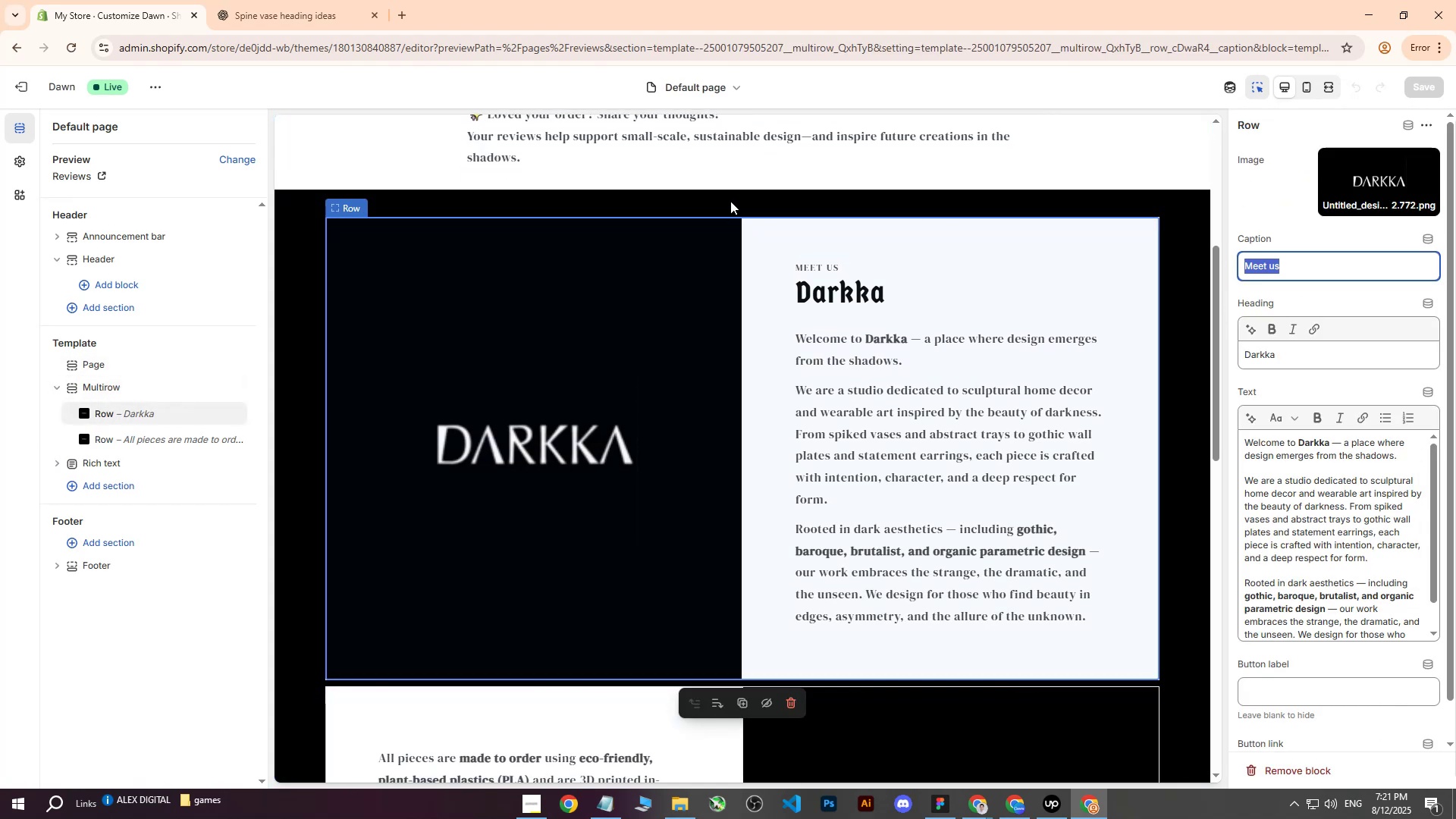 
triple_click([730, 201])
 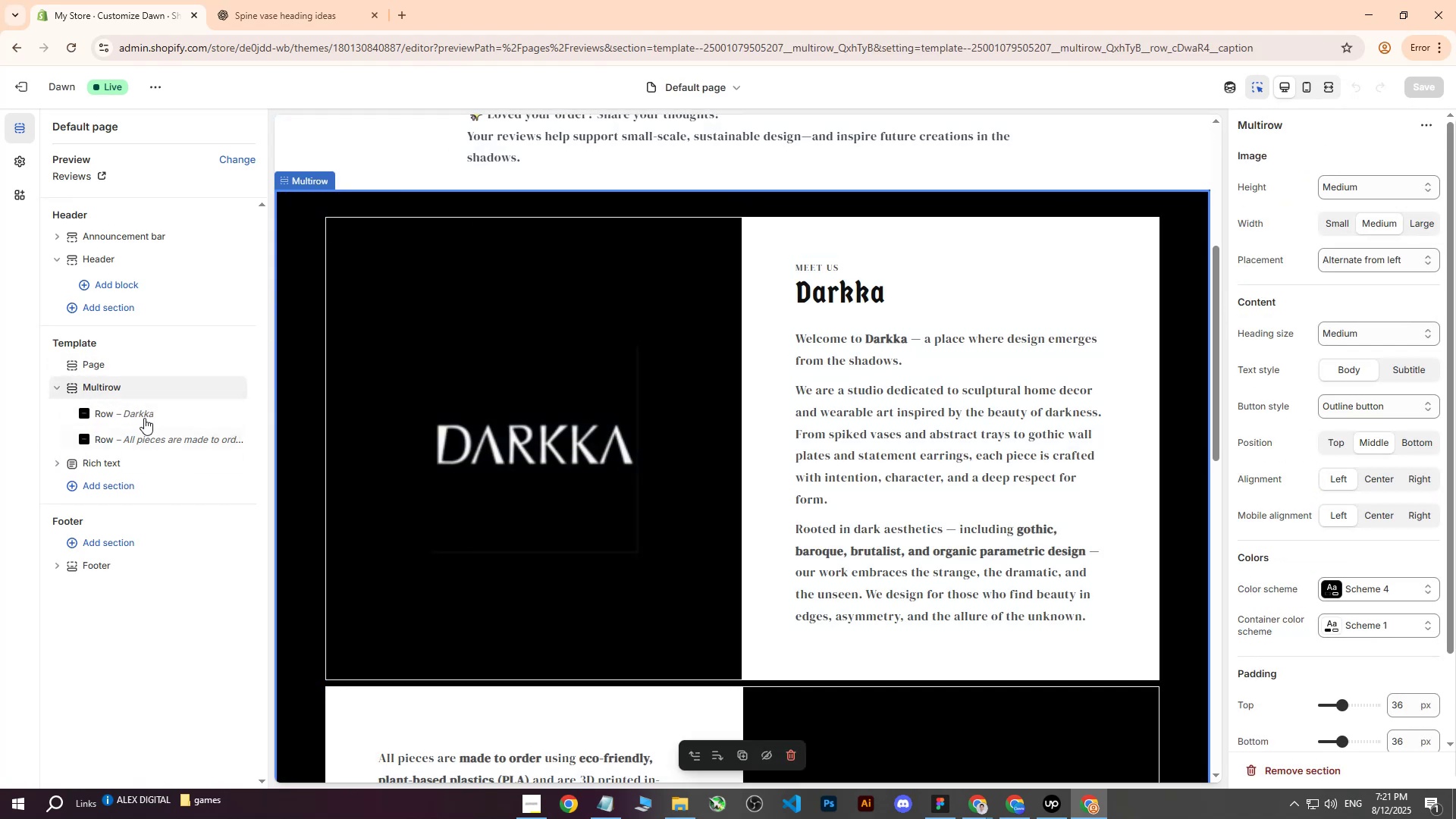 
left_click([219, 391])
 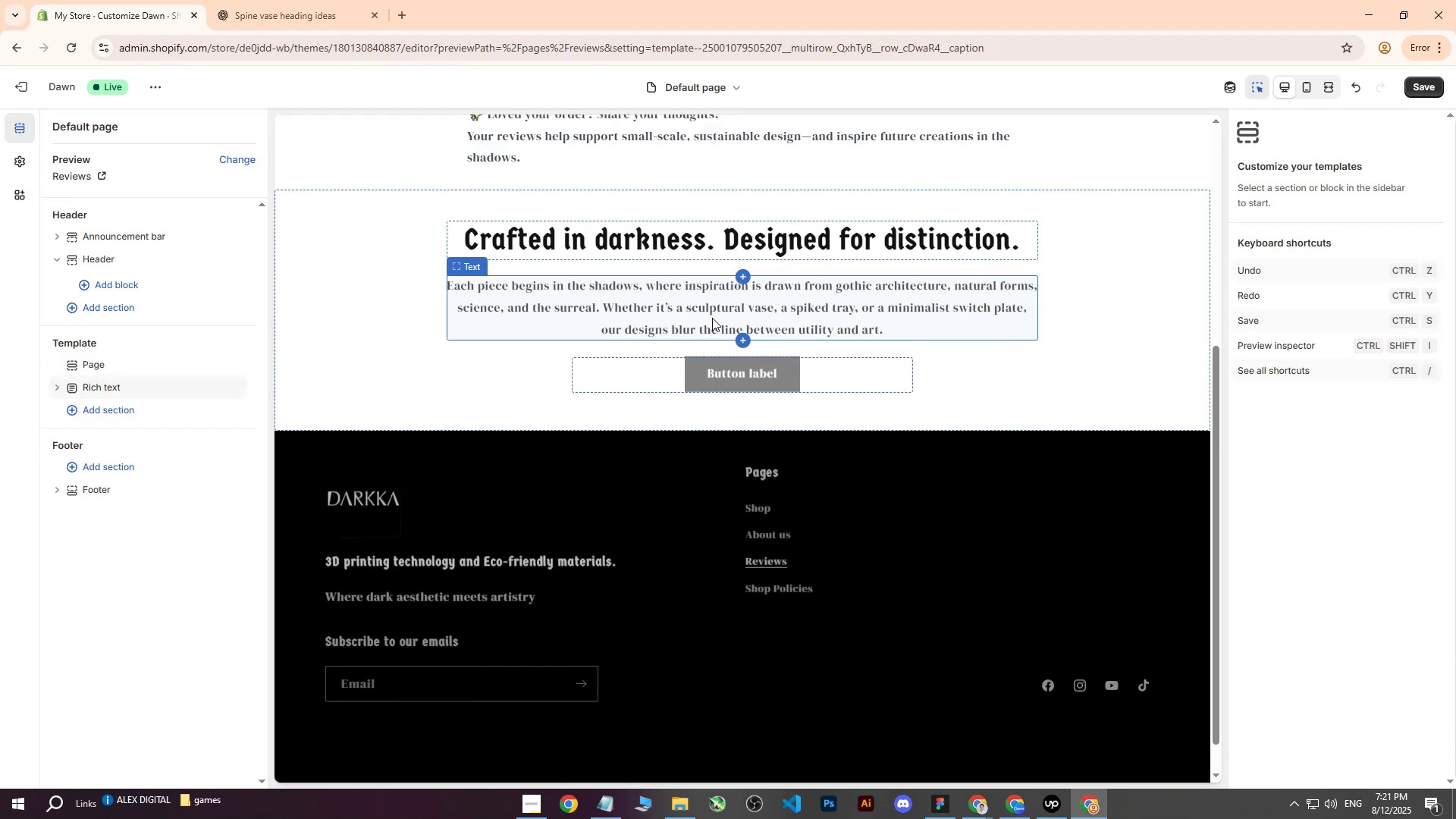 
scroll: coordinate [714, 324], scroll_direction: up, amount: 6.0
 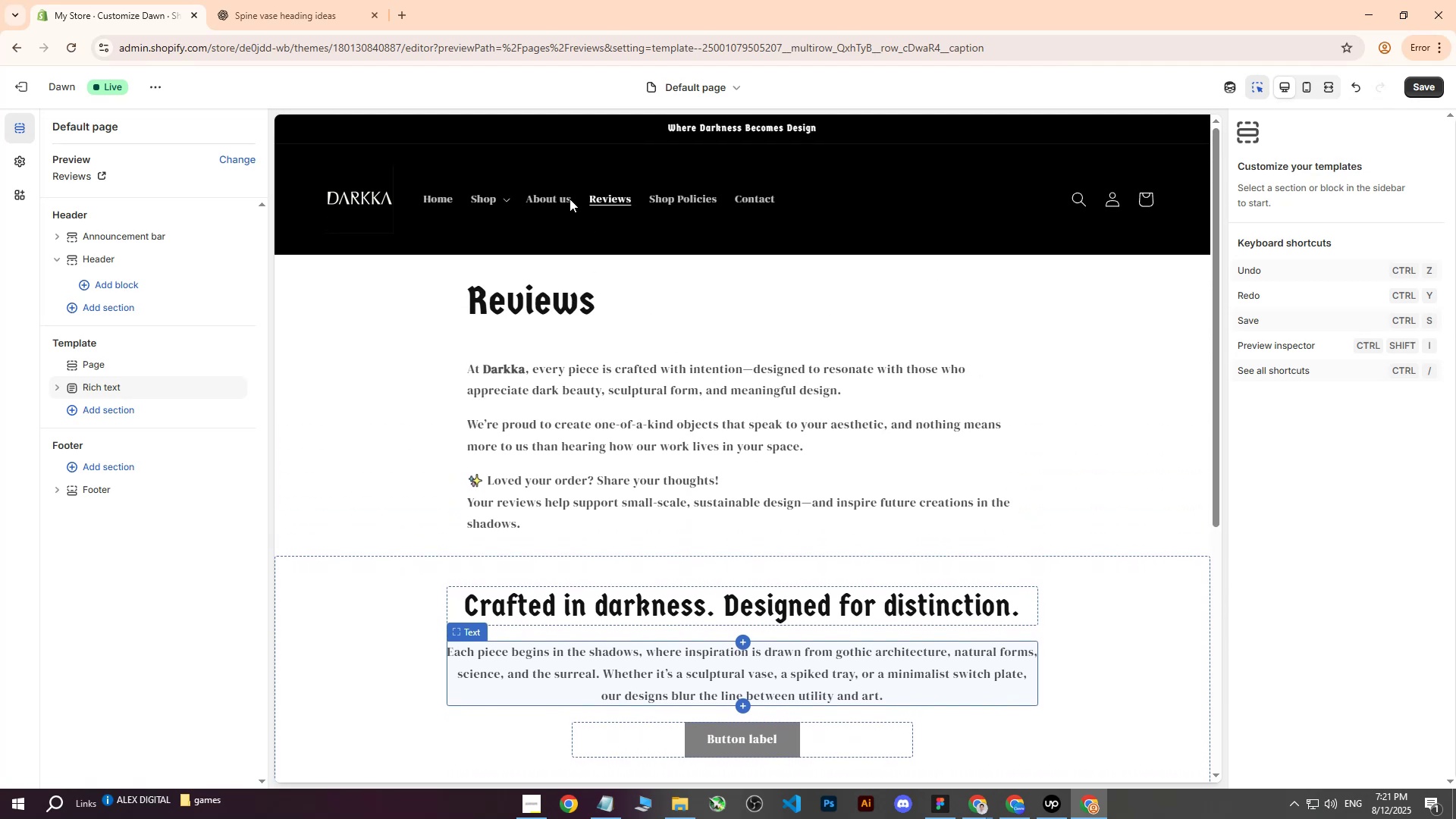 
double_click([560, 194])
 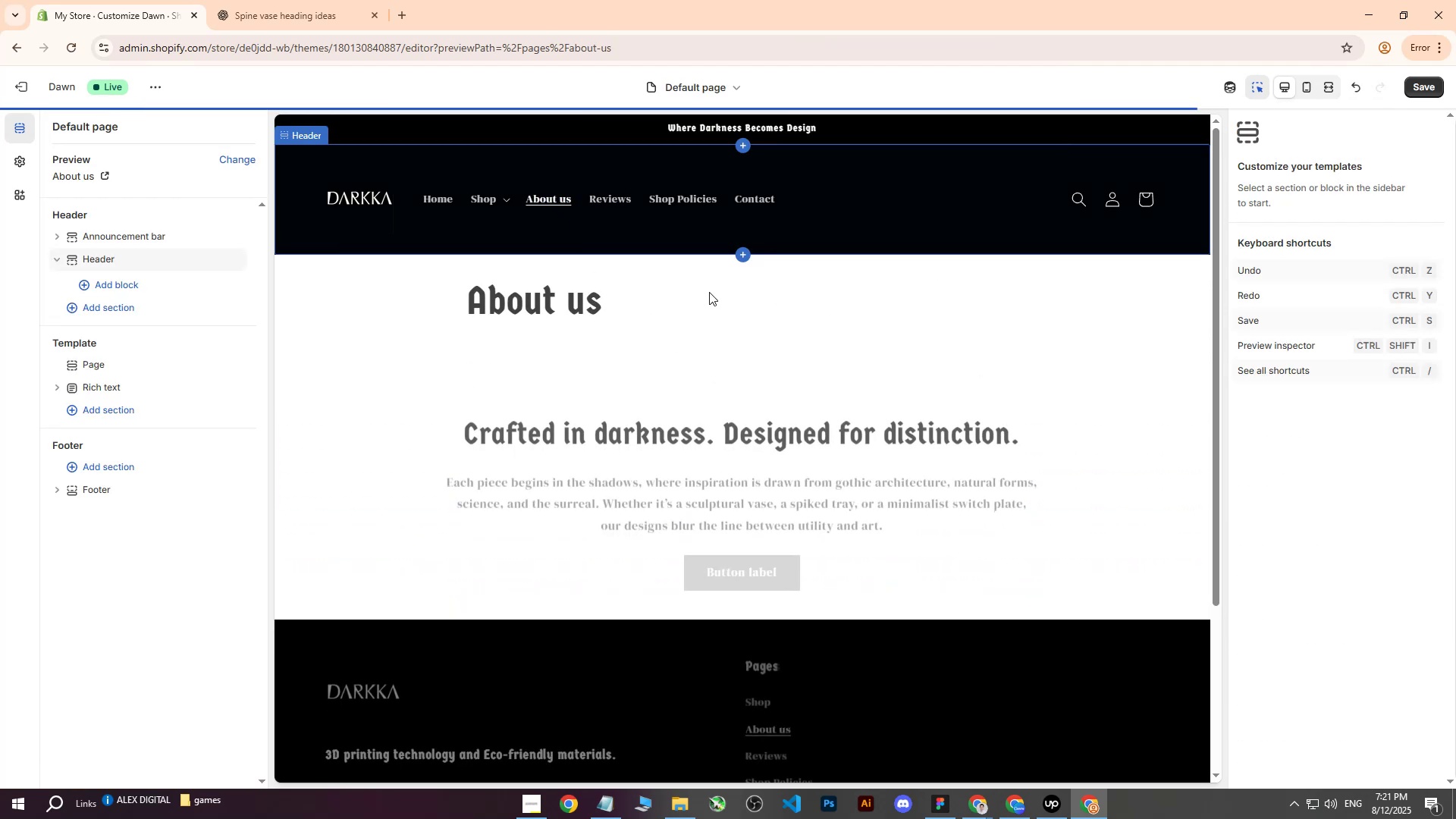 
scroll: coordinate [733, 331], scroll_direction: down, amount: 1.0
 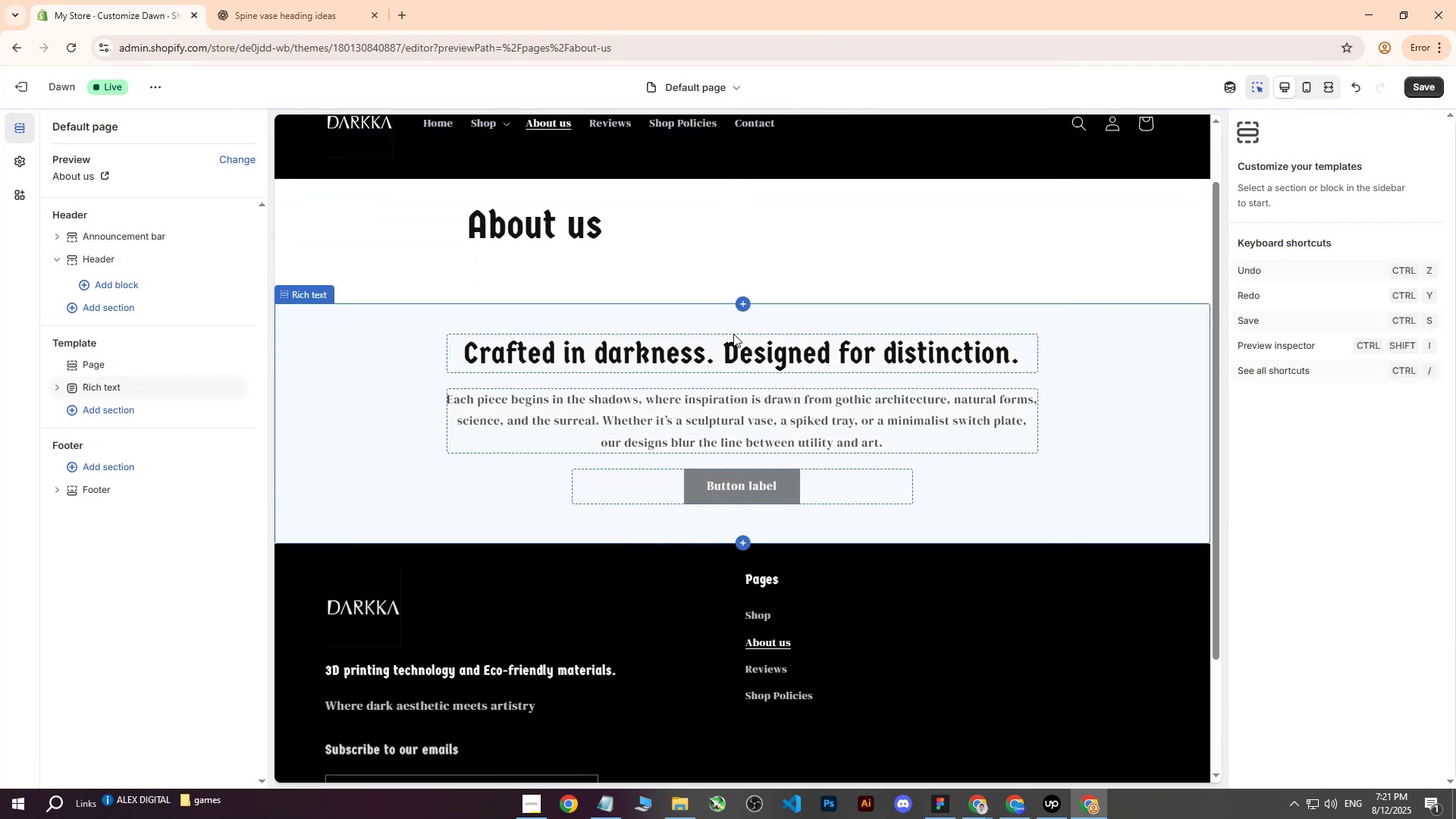 
scroll: coordinate [733, 334], scroll_direction: up, amount: 3.0
 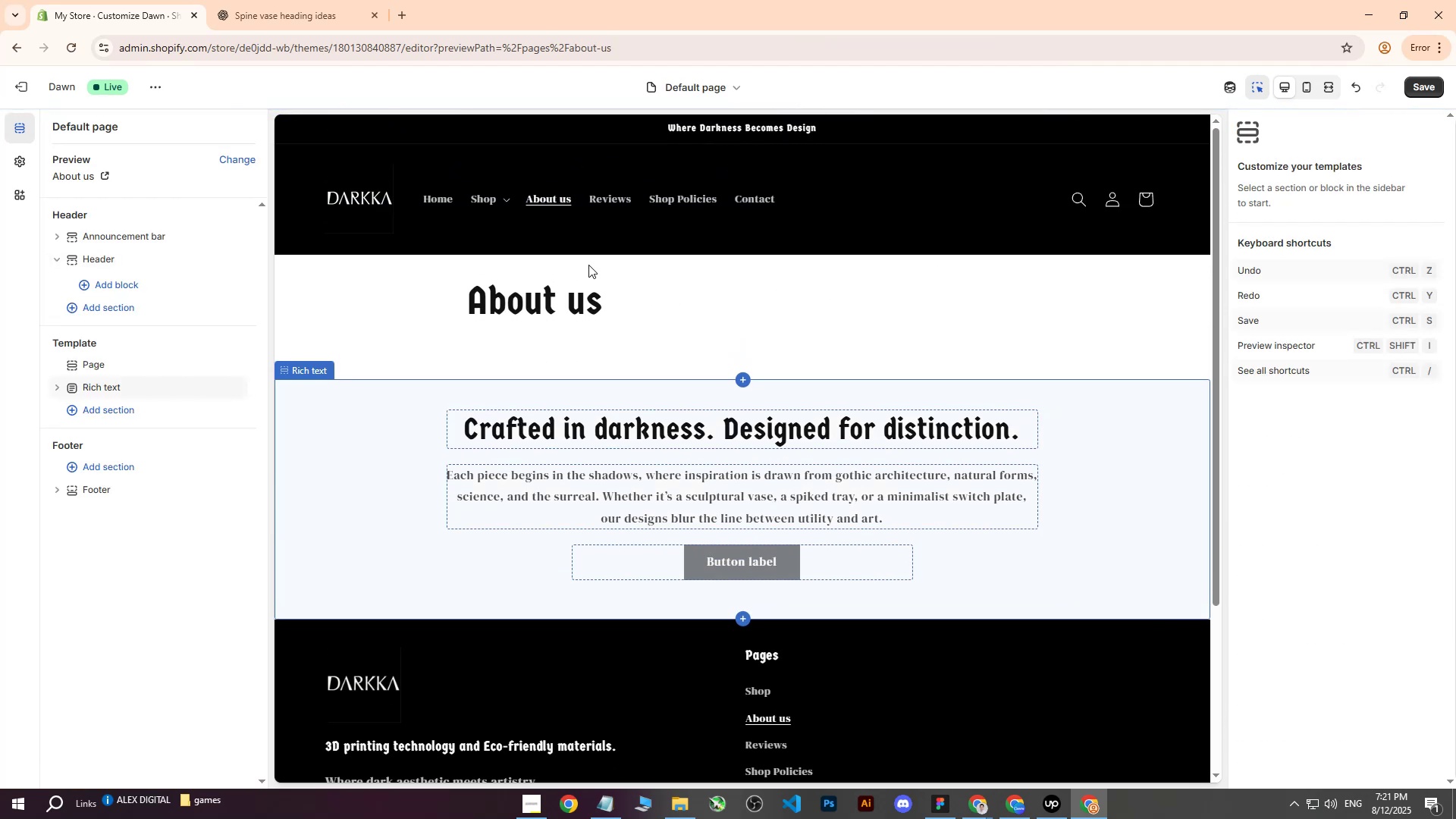 
key(Control+Z)
 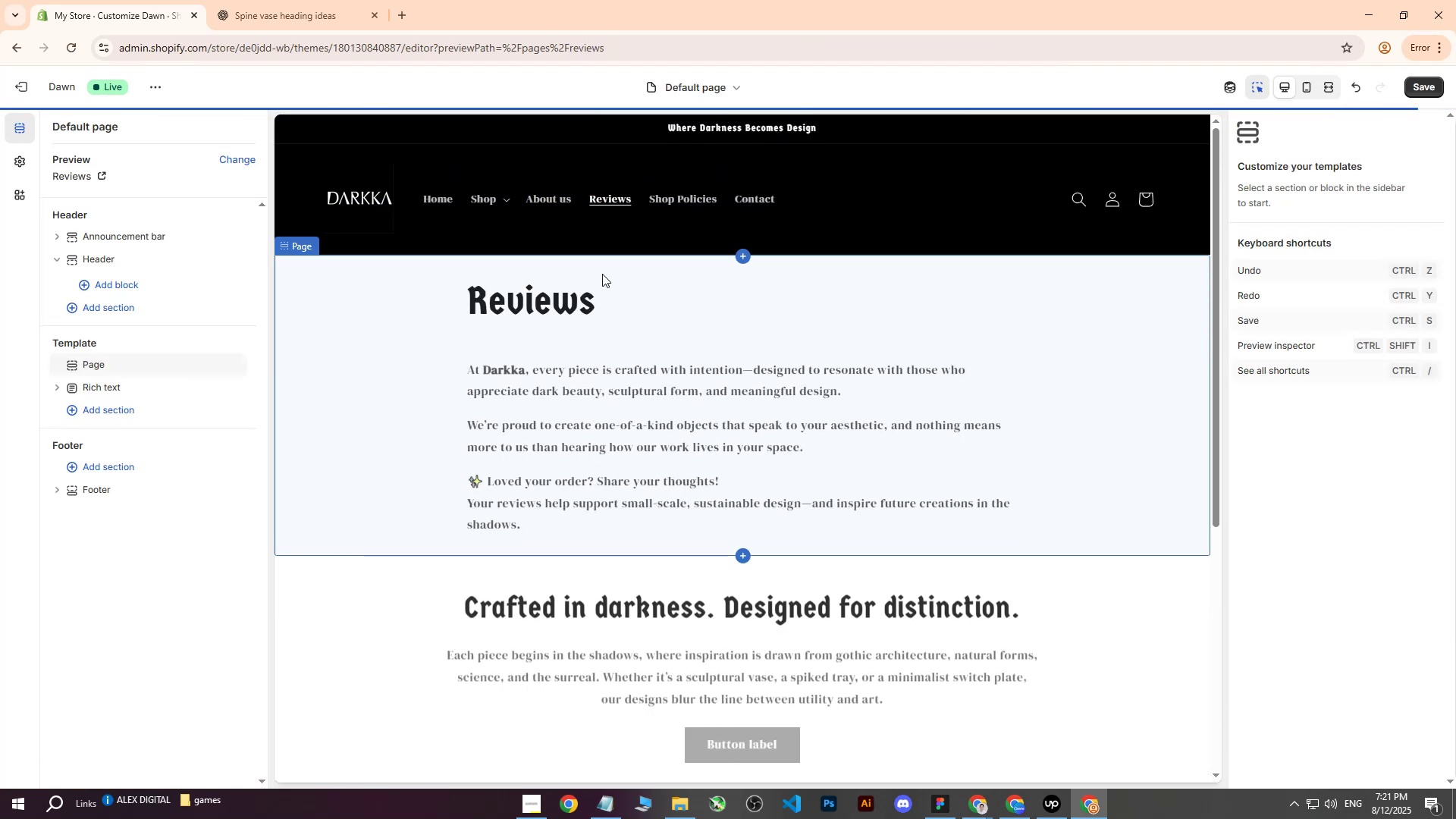 
scroll: coordinate [736, 356], scroll_direction: down, amount: 2.0
 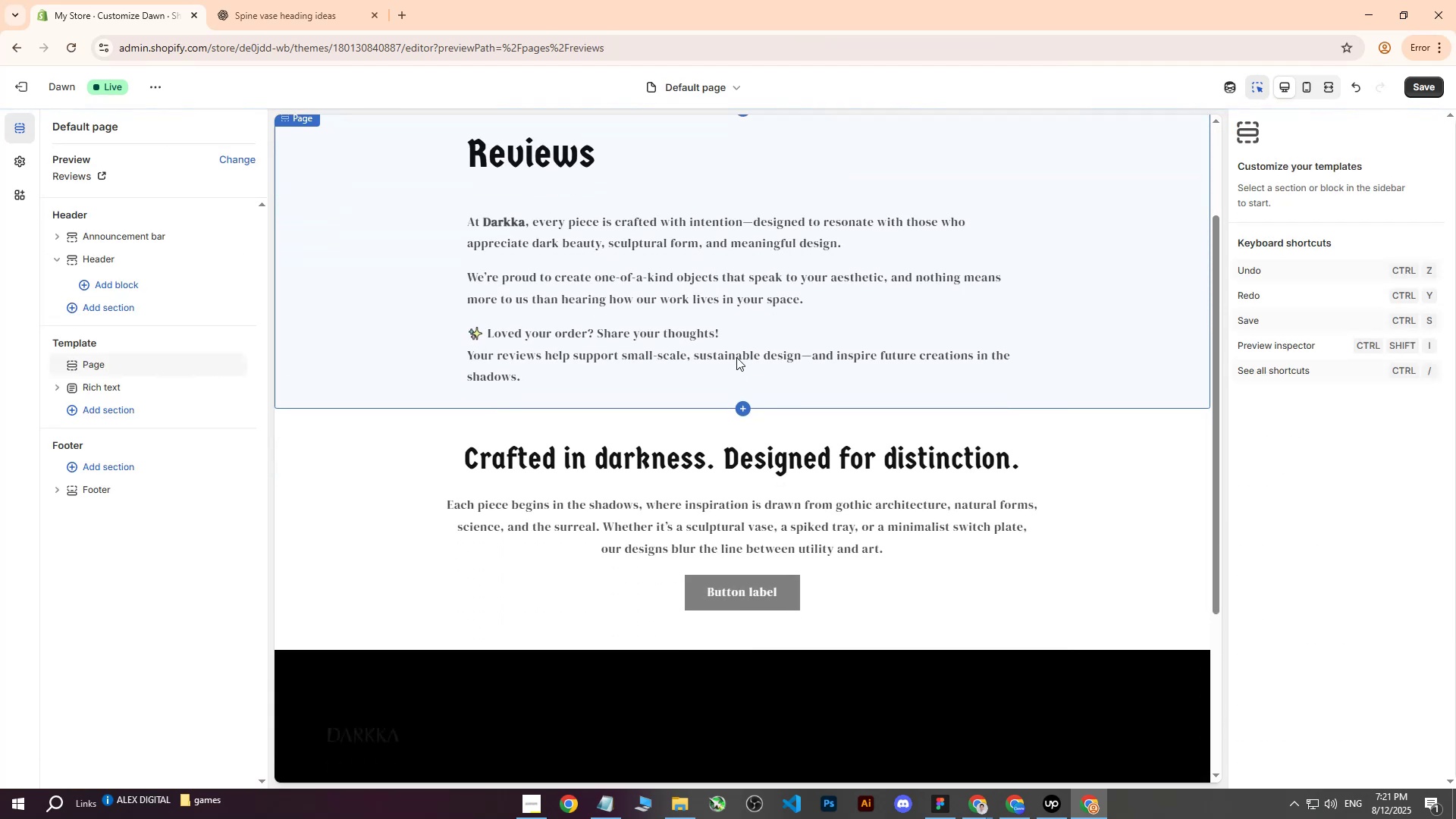 
key(Control+Z)
 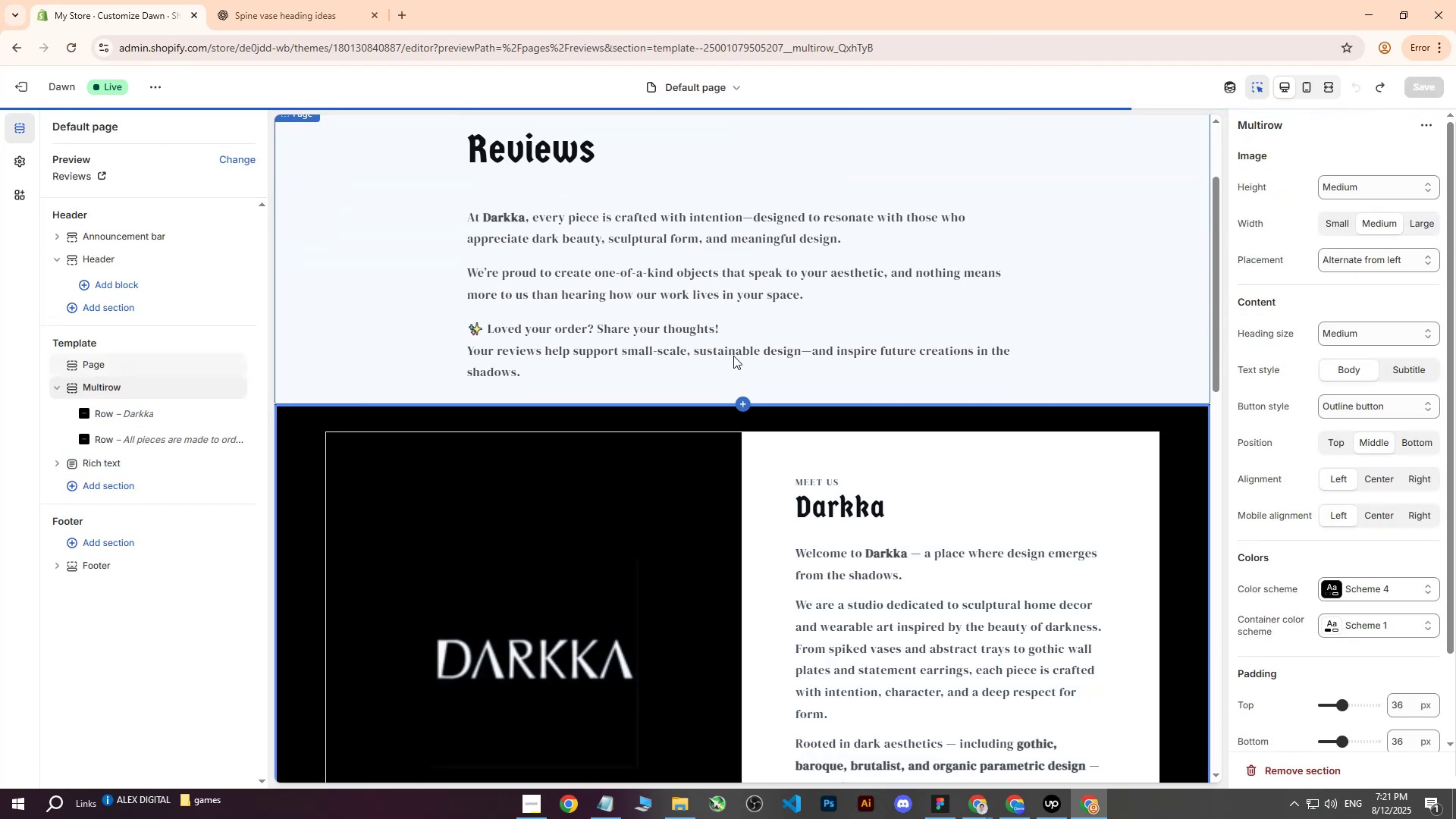 
scroll: coordinate [546, 384], scroll_direction: down, amount: 6.0
 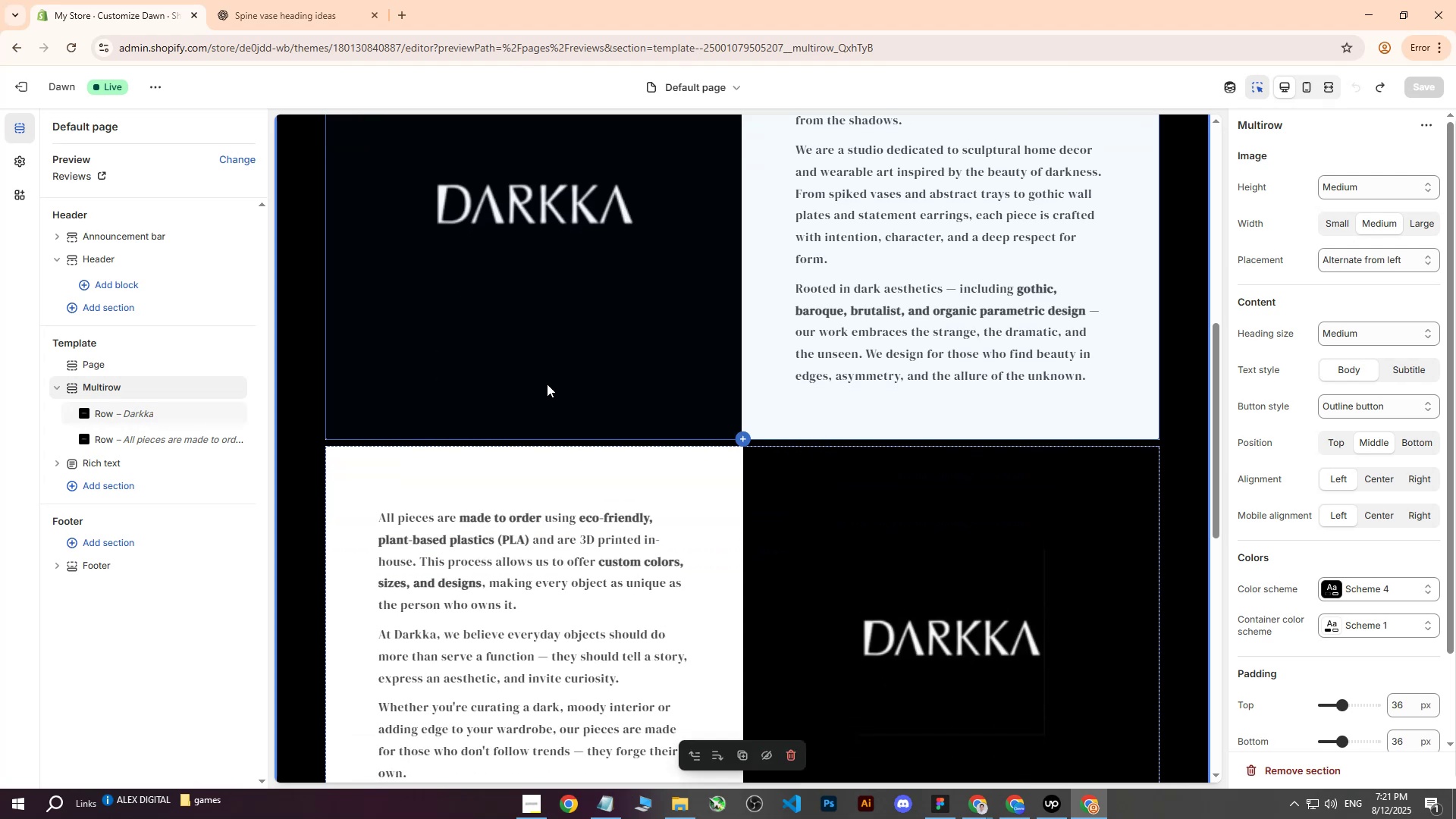 
scroll: coordinate [541, 385], scroll_direction: up, amount: 7.0
 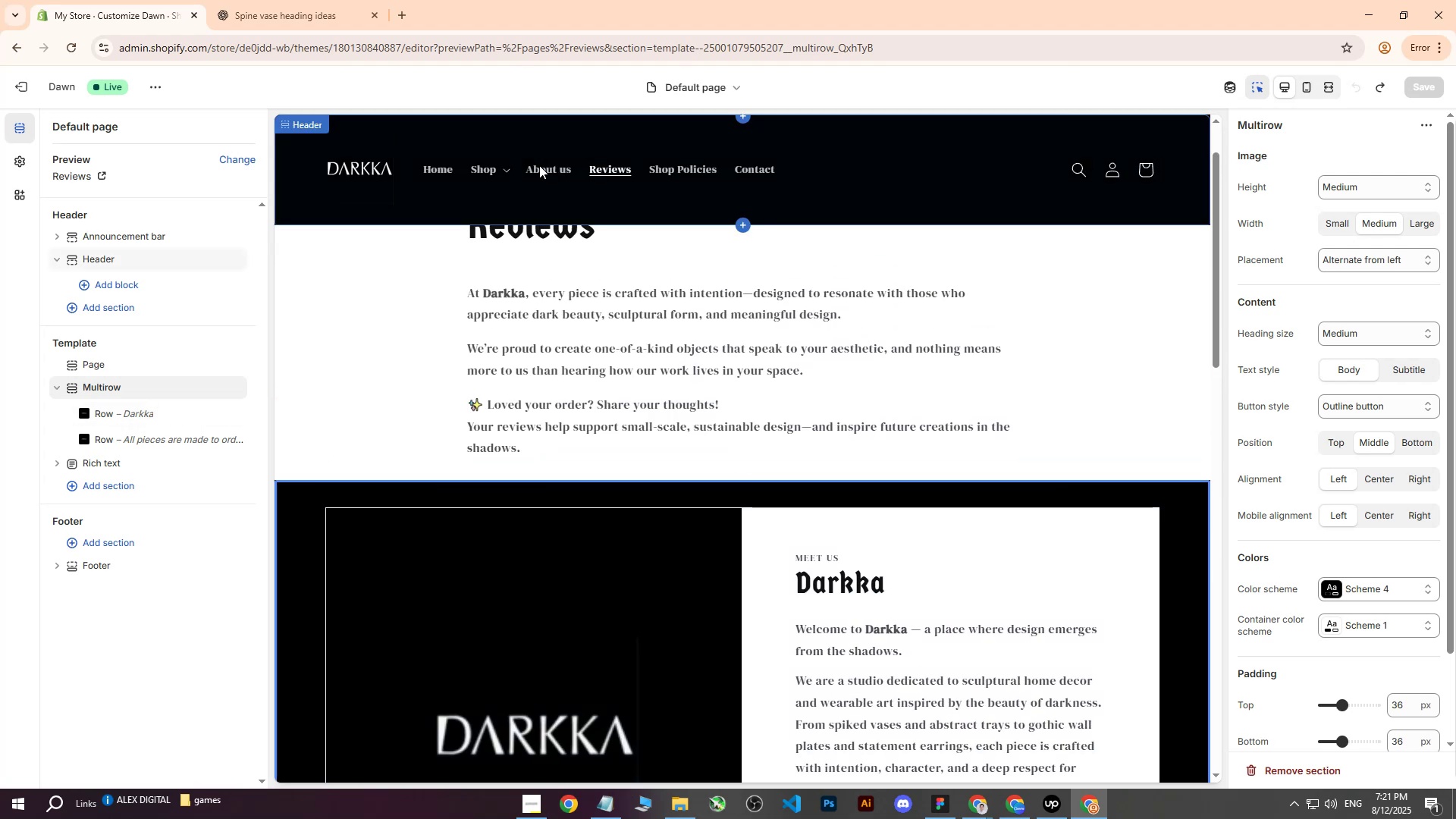 
double_click([539, 165])
 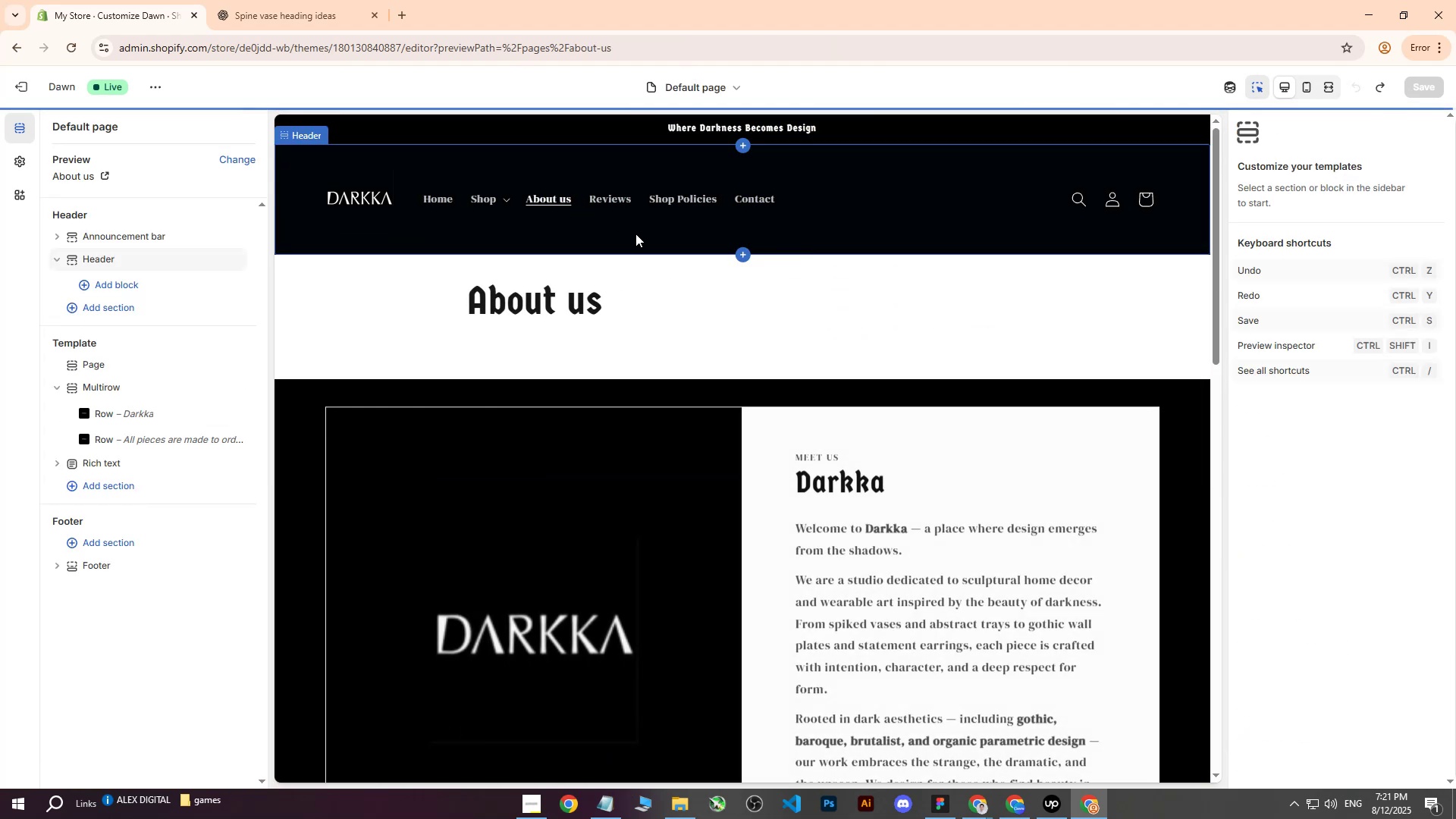 
scroll: coordinate [676, 318], scroll_direction: down, amount: 11.0
 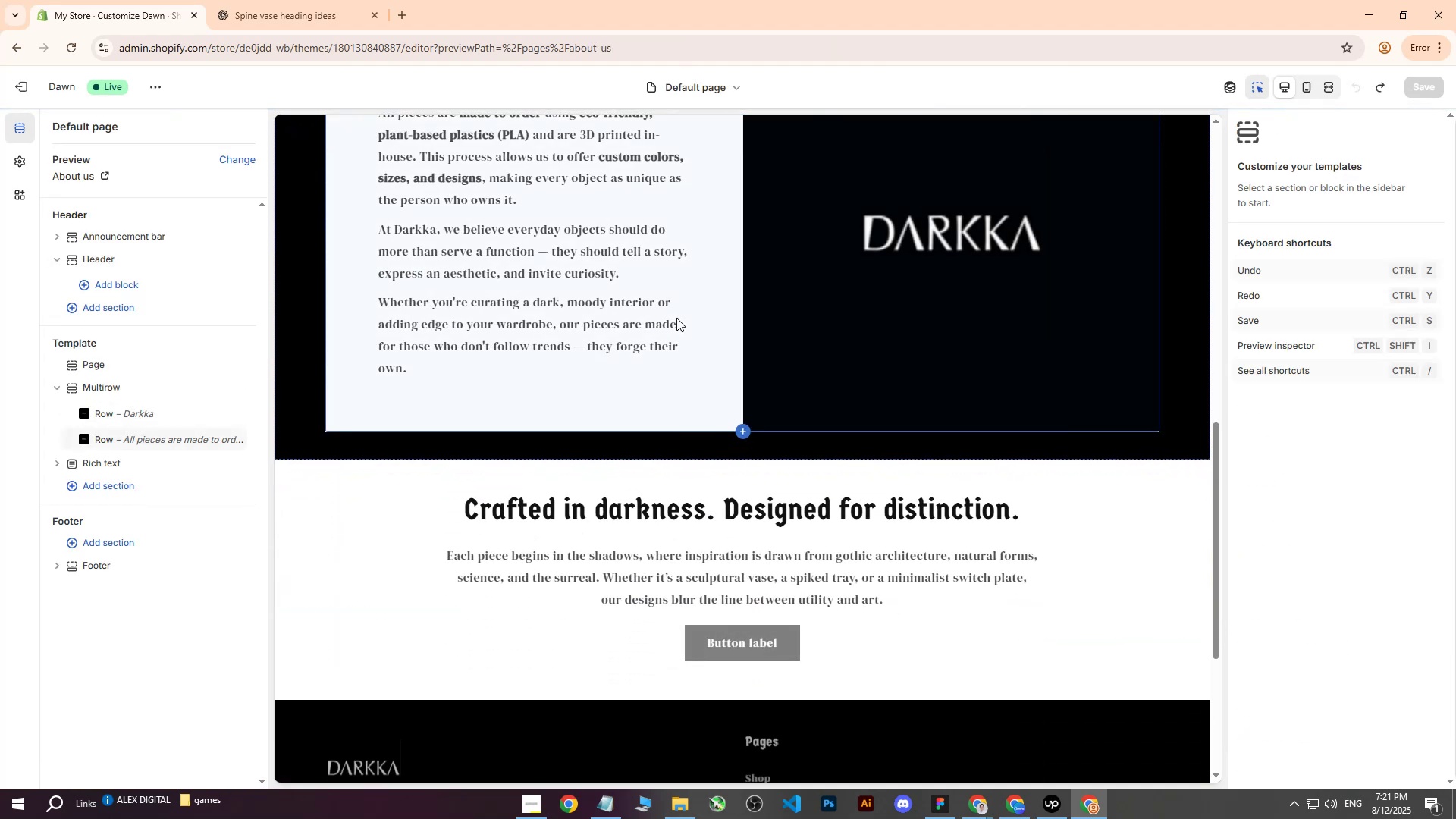 
scroll: coordinate [677, 319], scroll_direction: up, amount: 12.0
 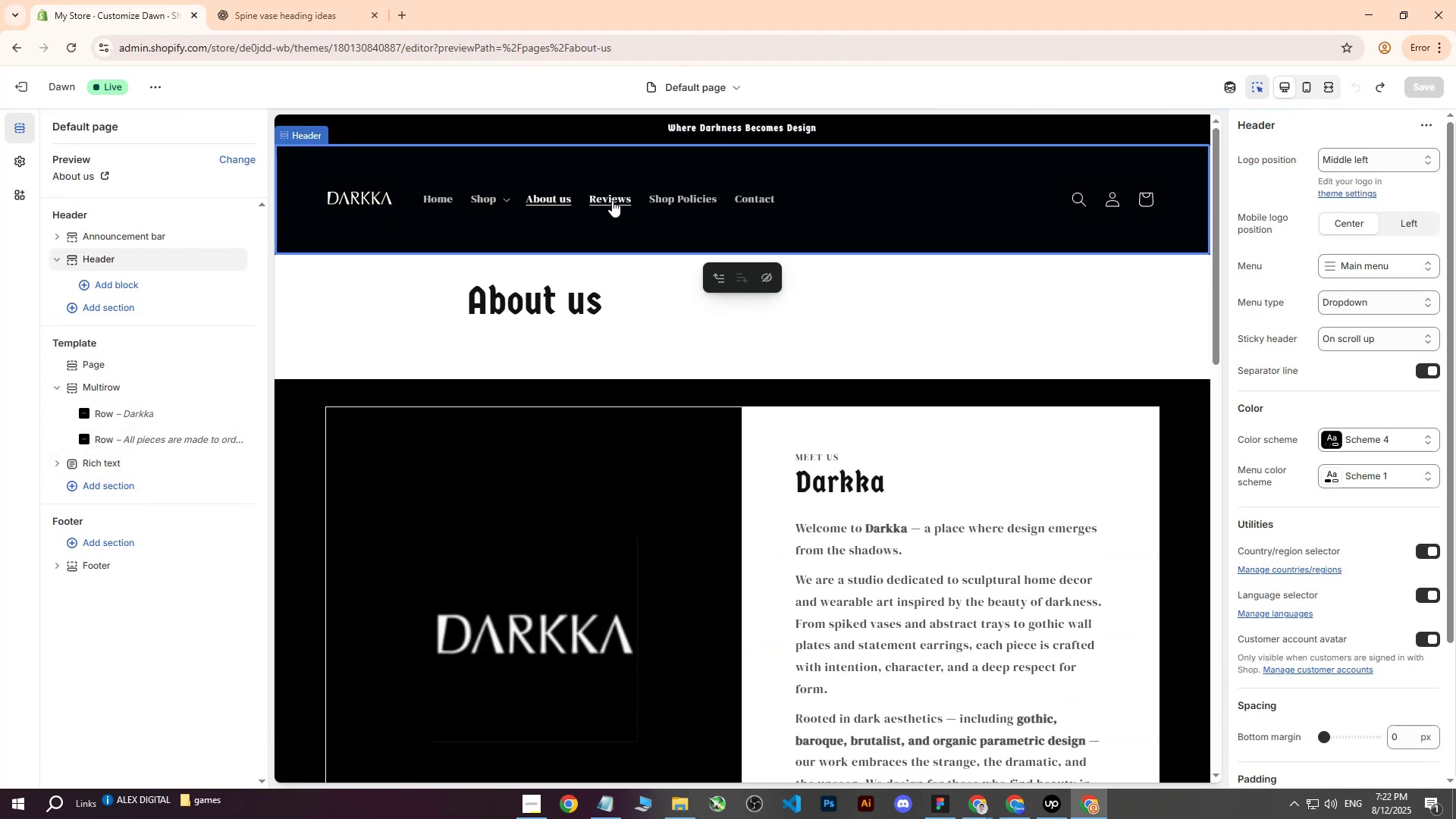 
double_click([612, 200])
 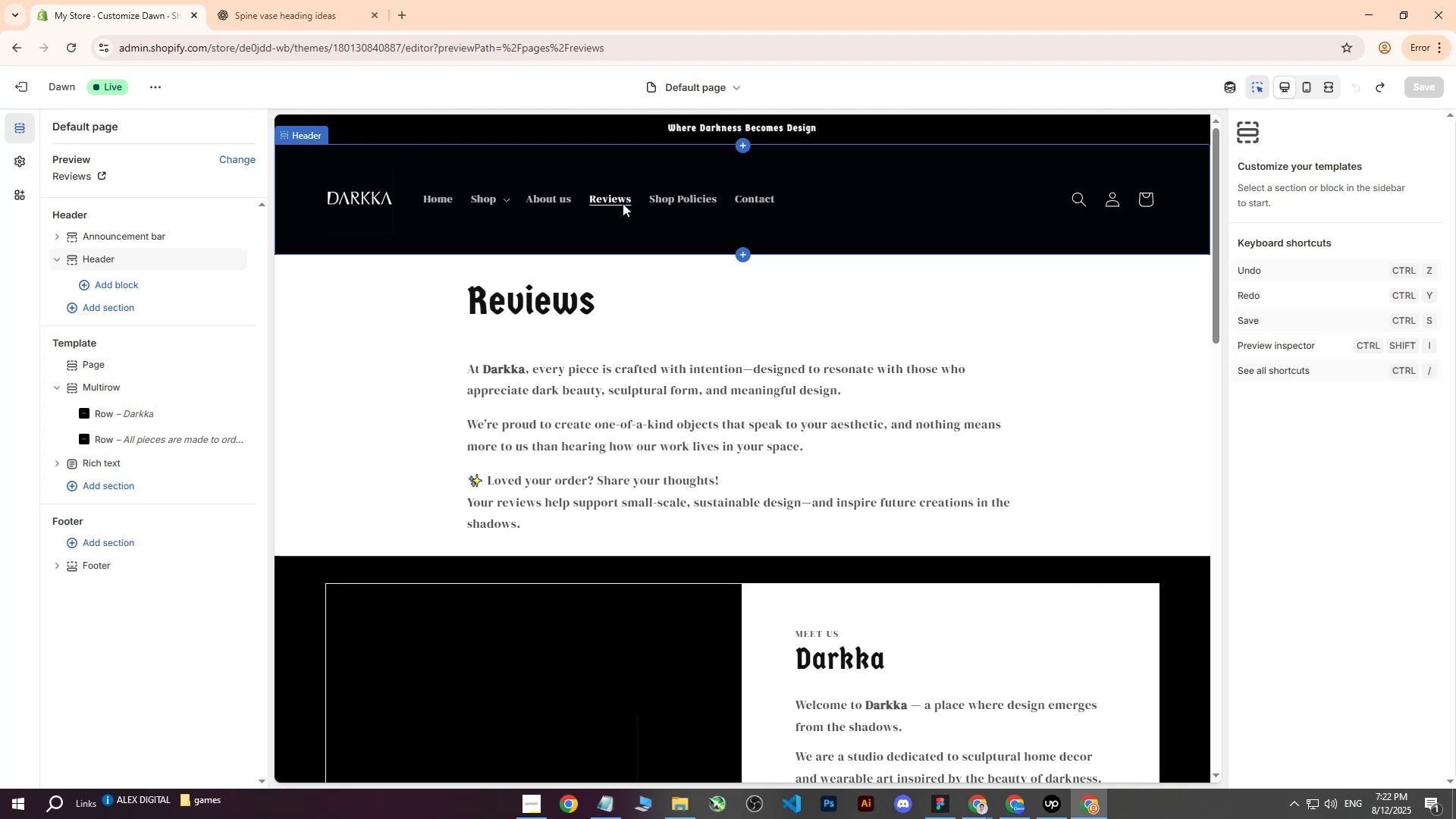 
left_click([300, 586])
 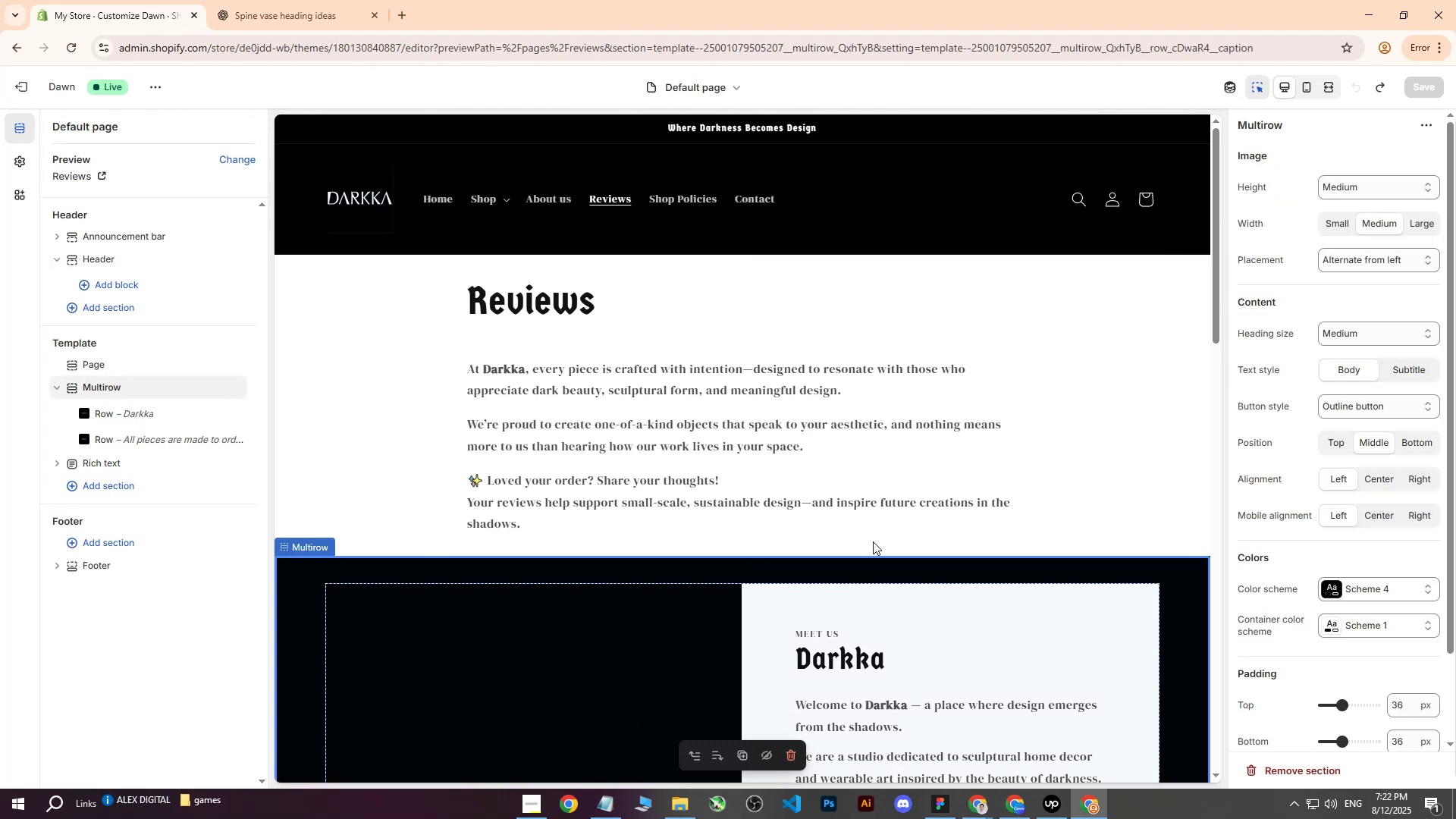 
scroll: coordinate [885, 545], scroll_direction: down, amount: 4.0
 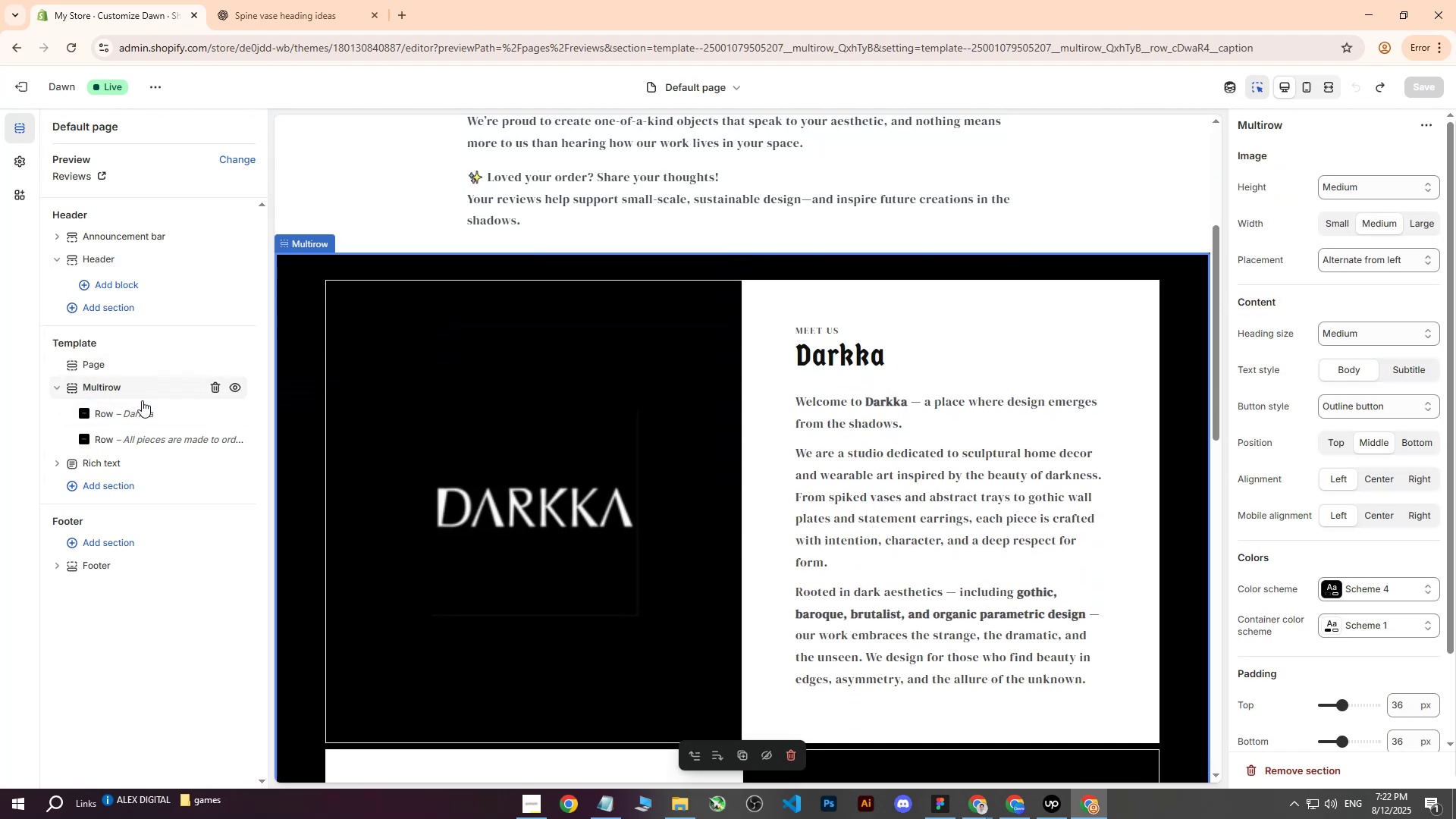 
left_click([219, 390])
 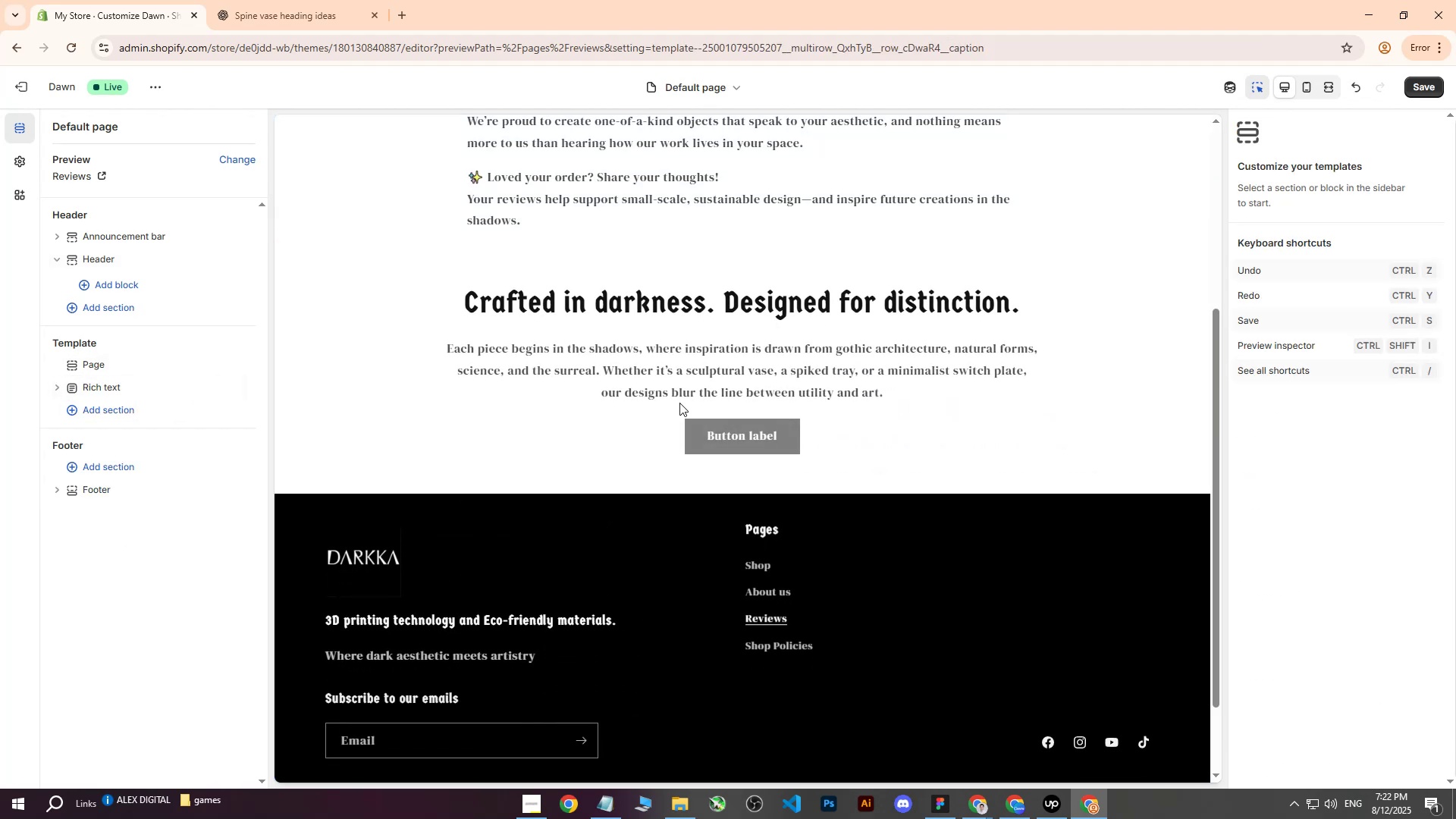 
scroll: coordinate [696, 434], scroll_direction: up, amount: 4.0
 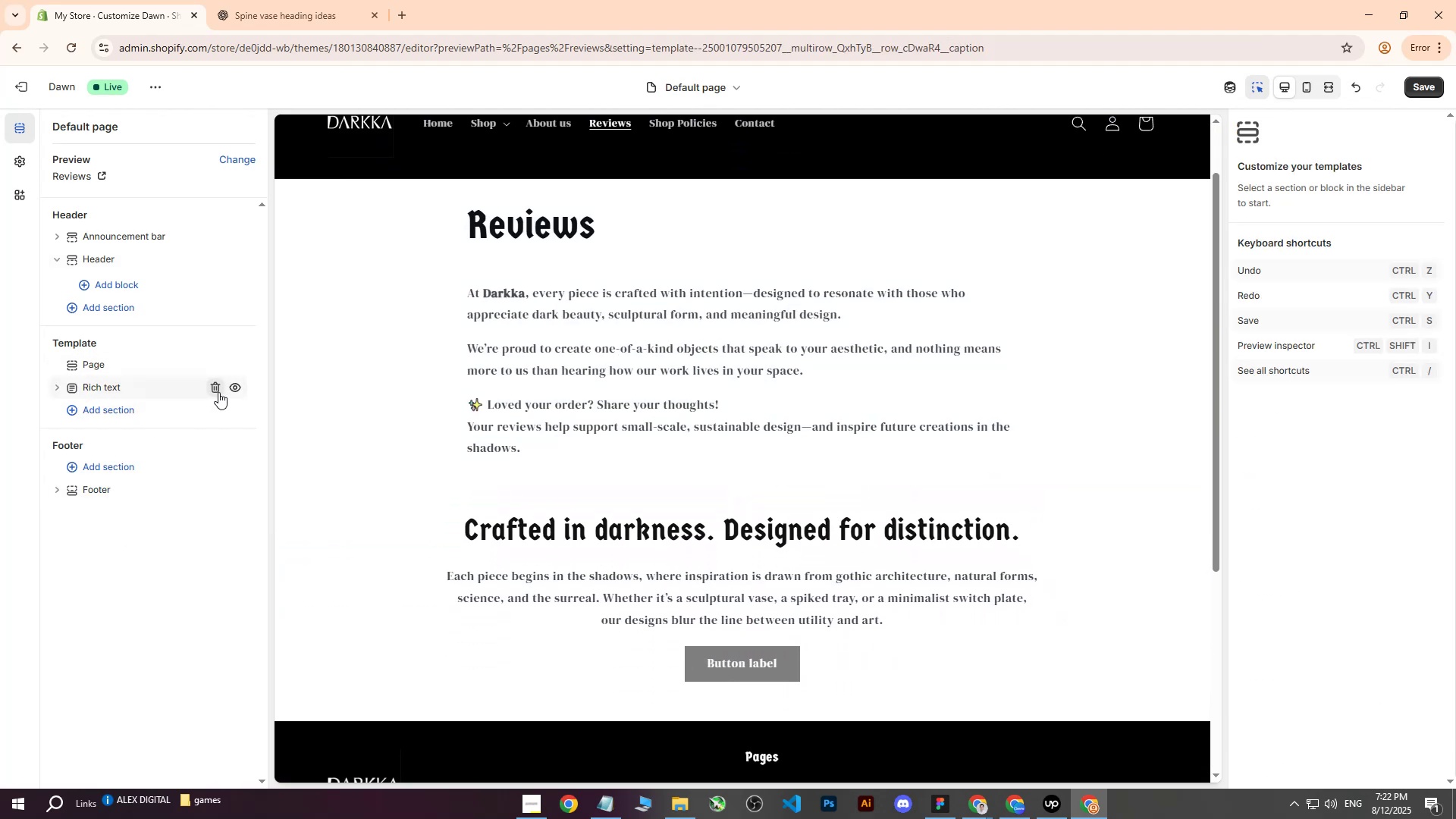 
left_click([219, 391])
 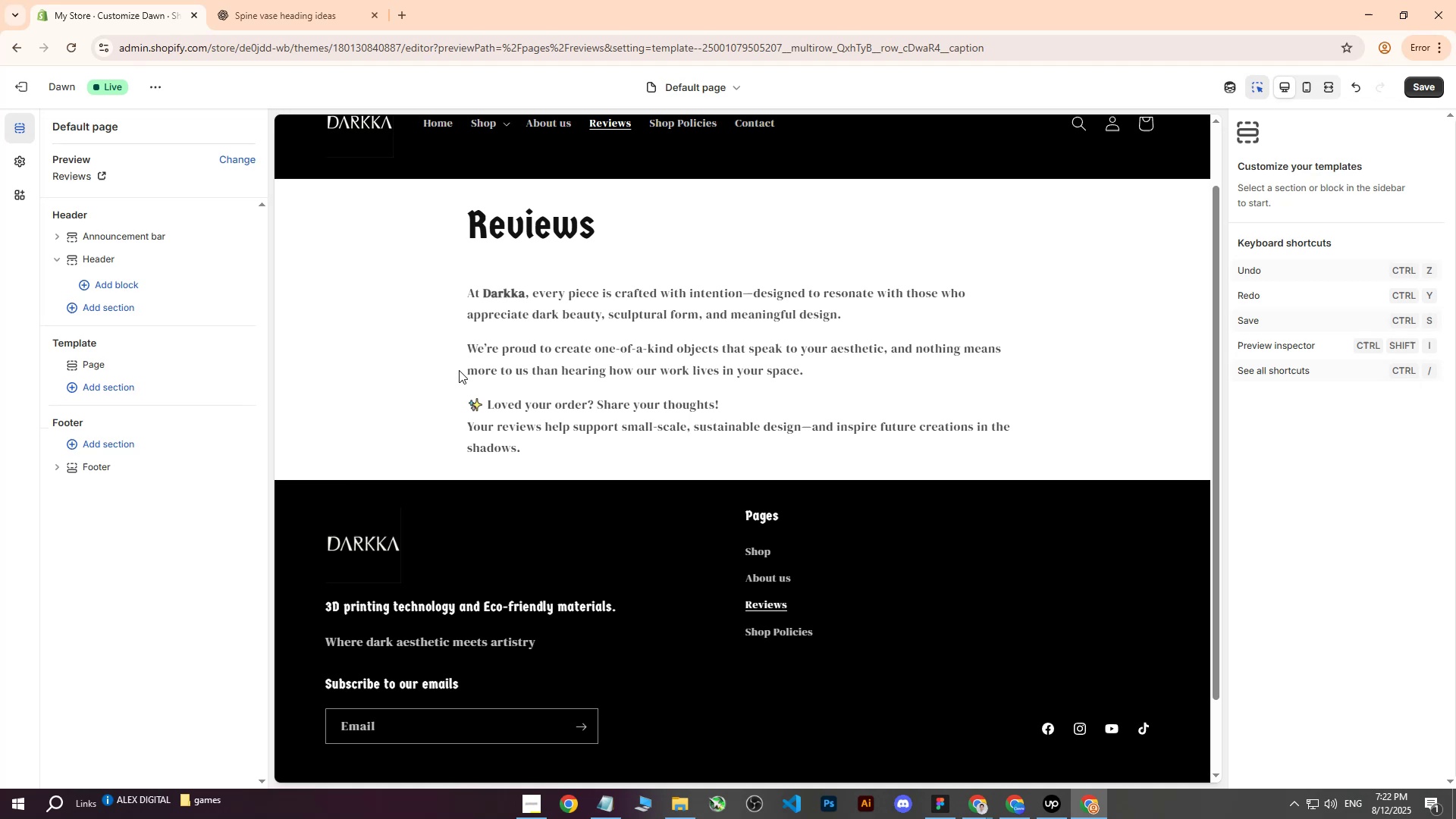 
scroll: coordinate [375, 322], scroll_direction: up, amount: 2.0
 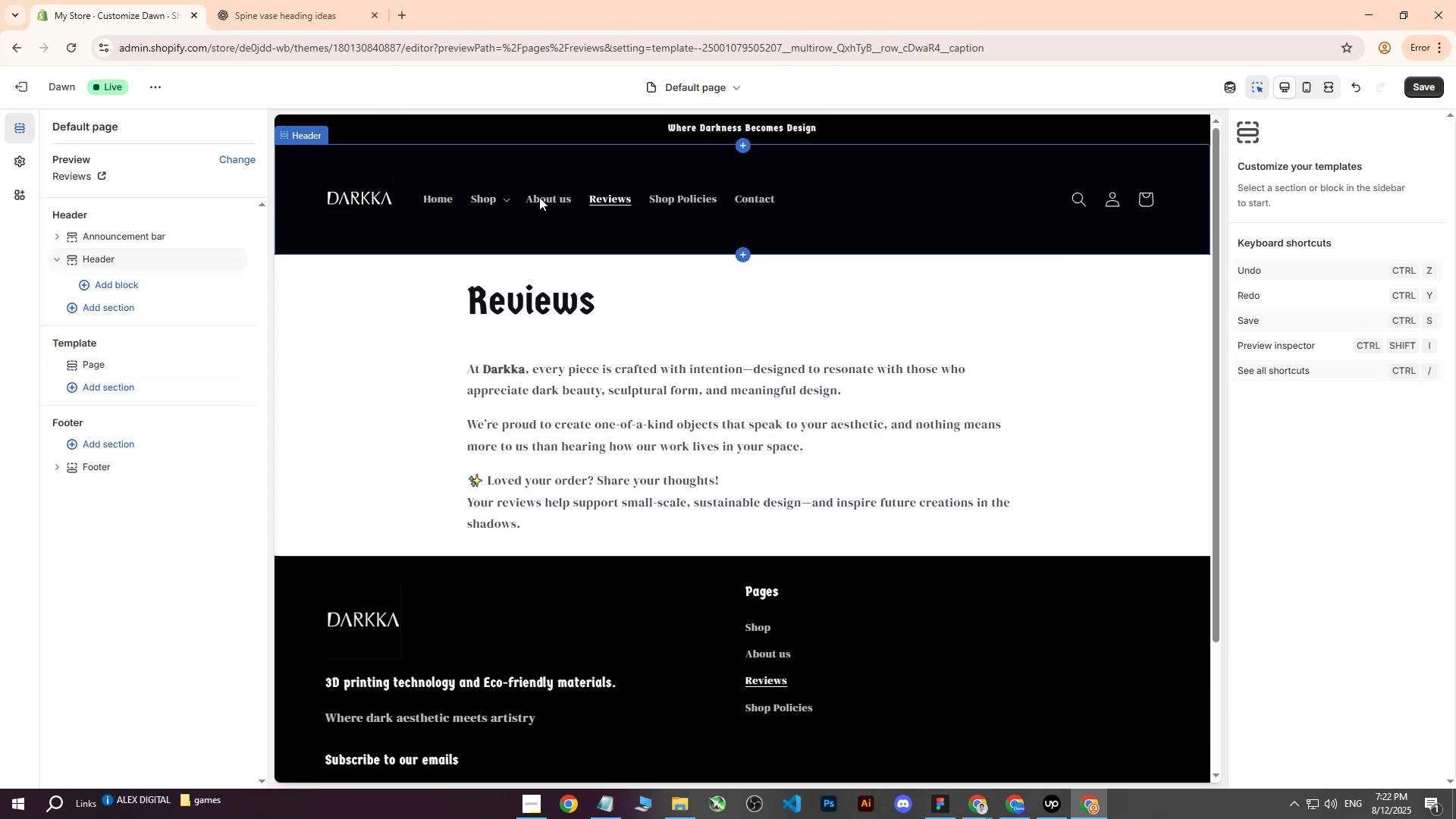 
double_click([539, 197])
 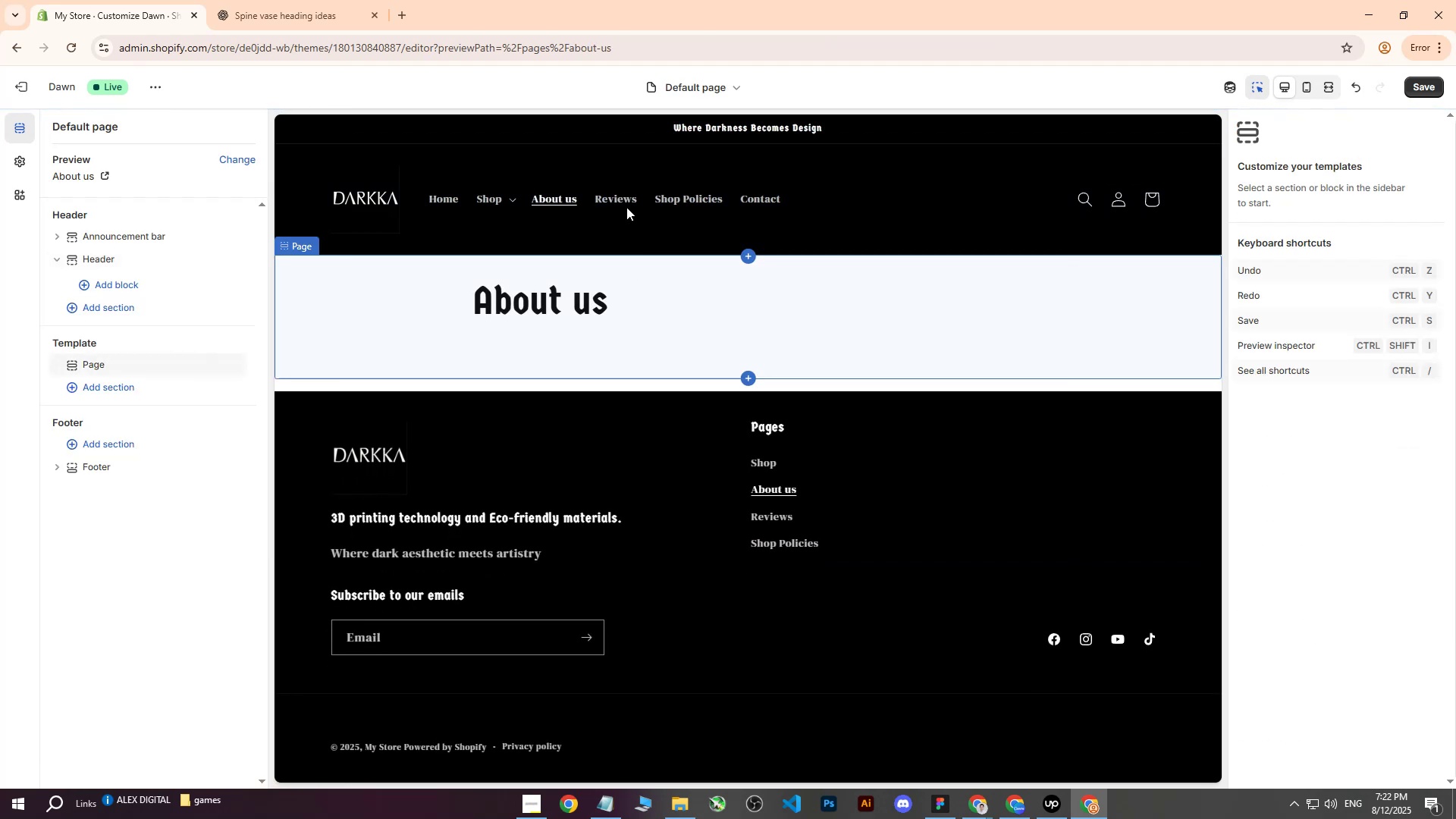 
double_click([616, 200])
 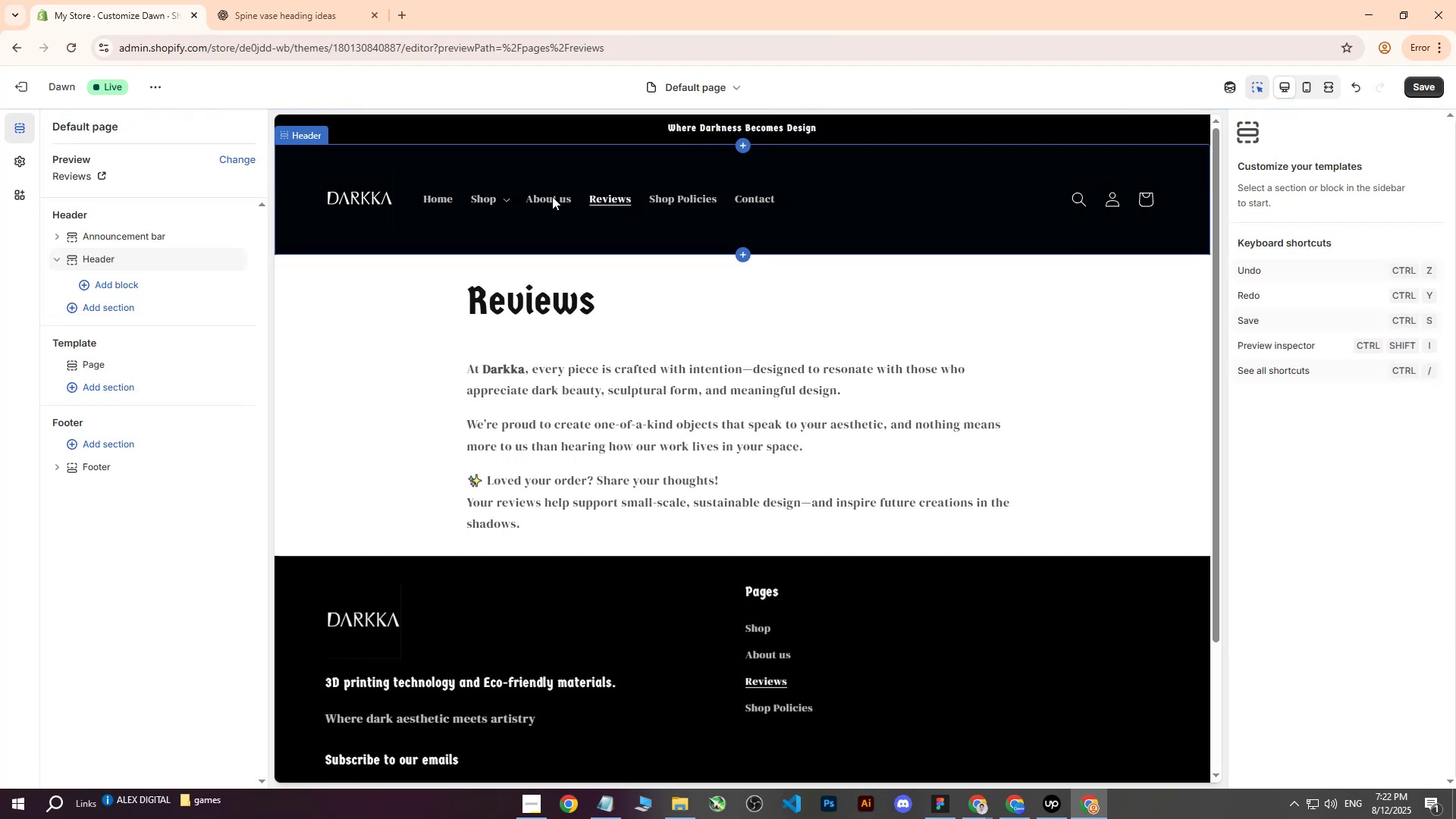 
double_click([552, 196])
 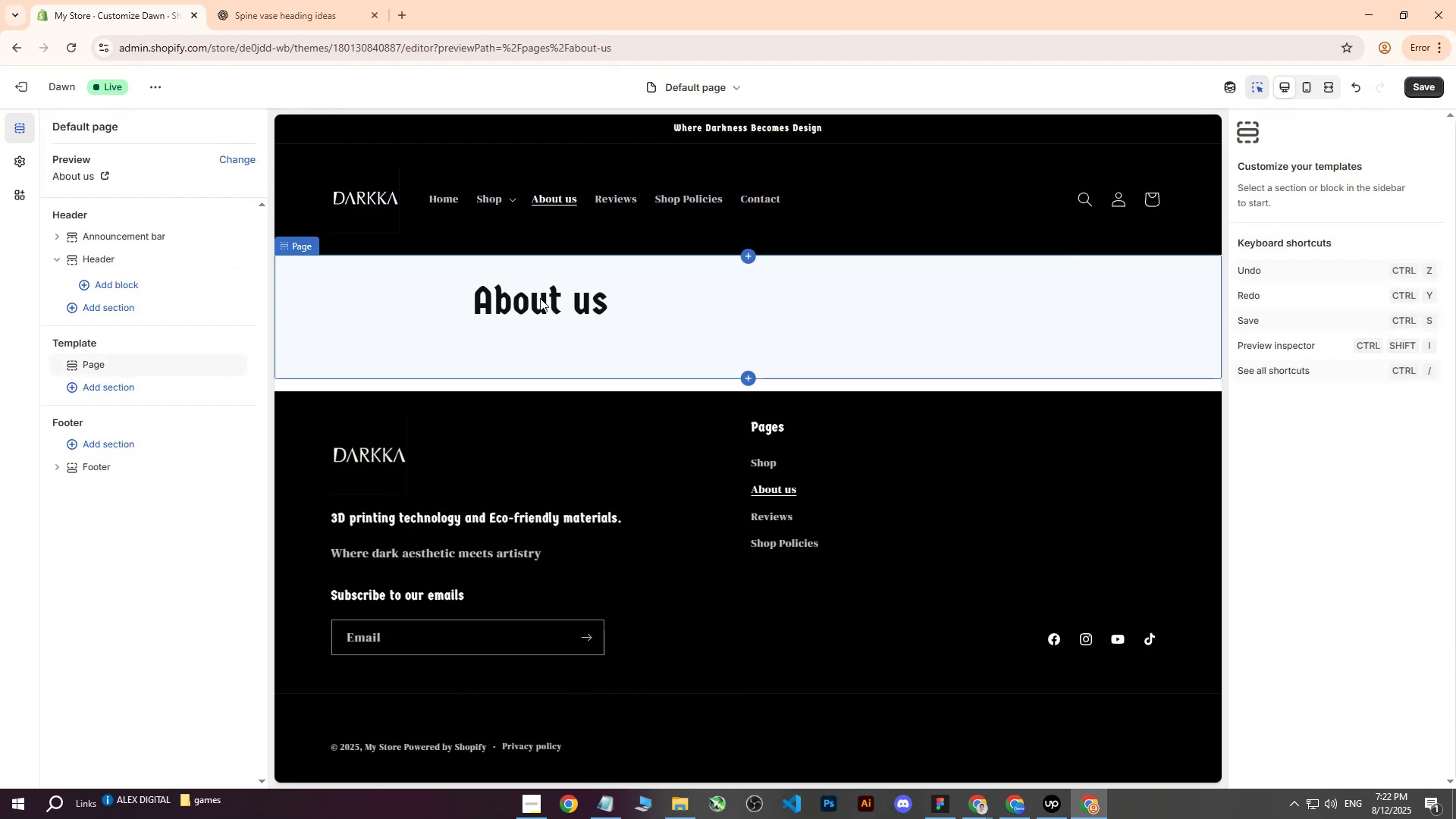 
double_click([612, 190])
 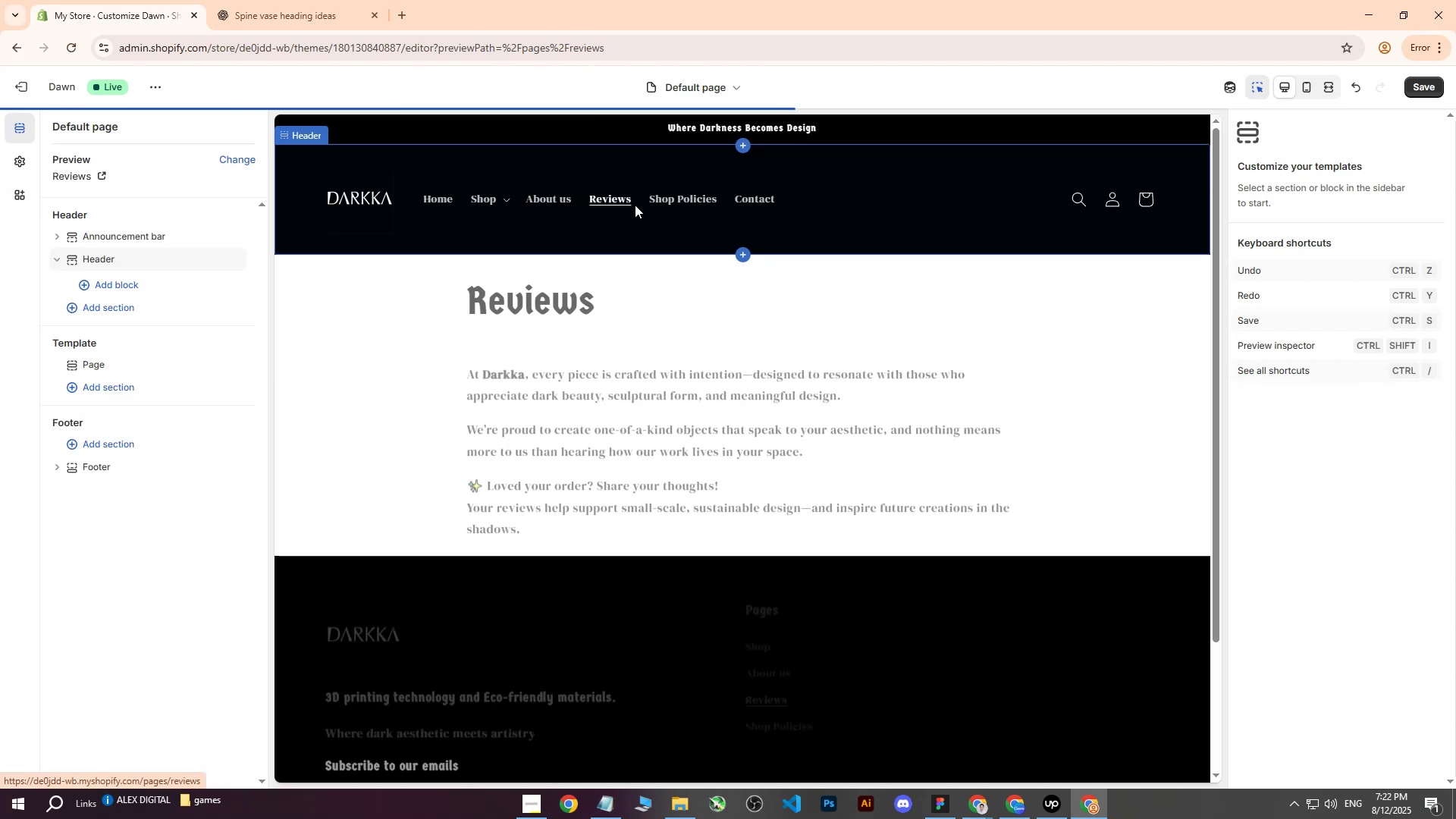 
key(Control+Z)
 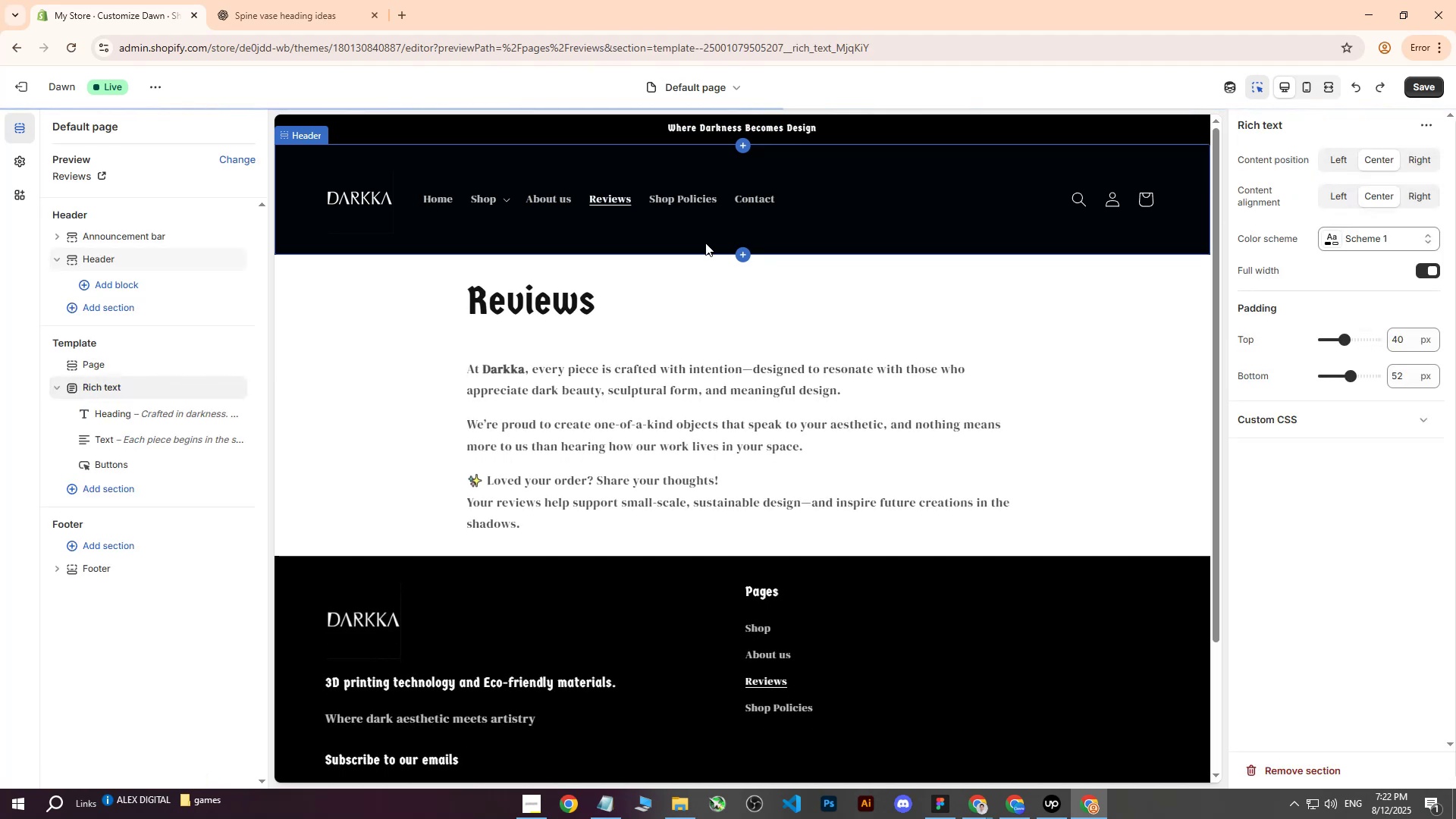 
key(Control+Z)
 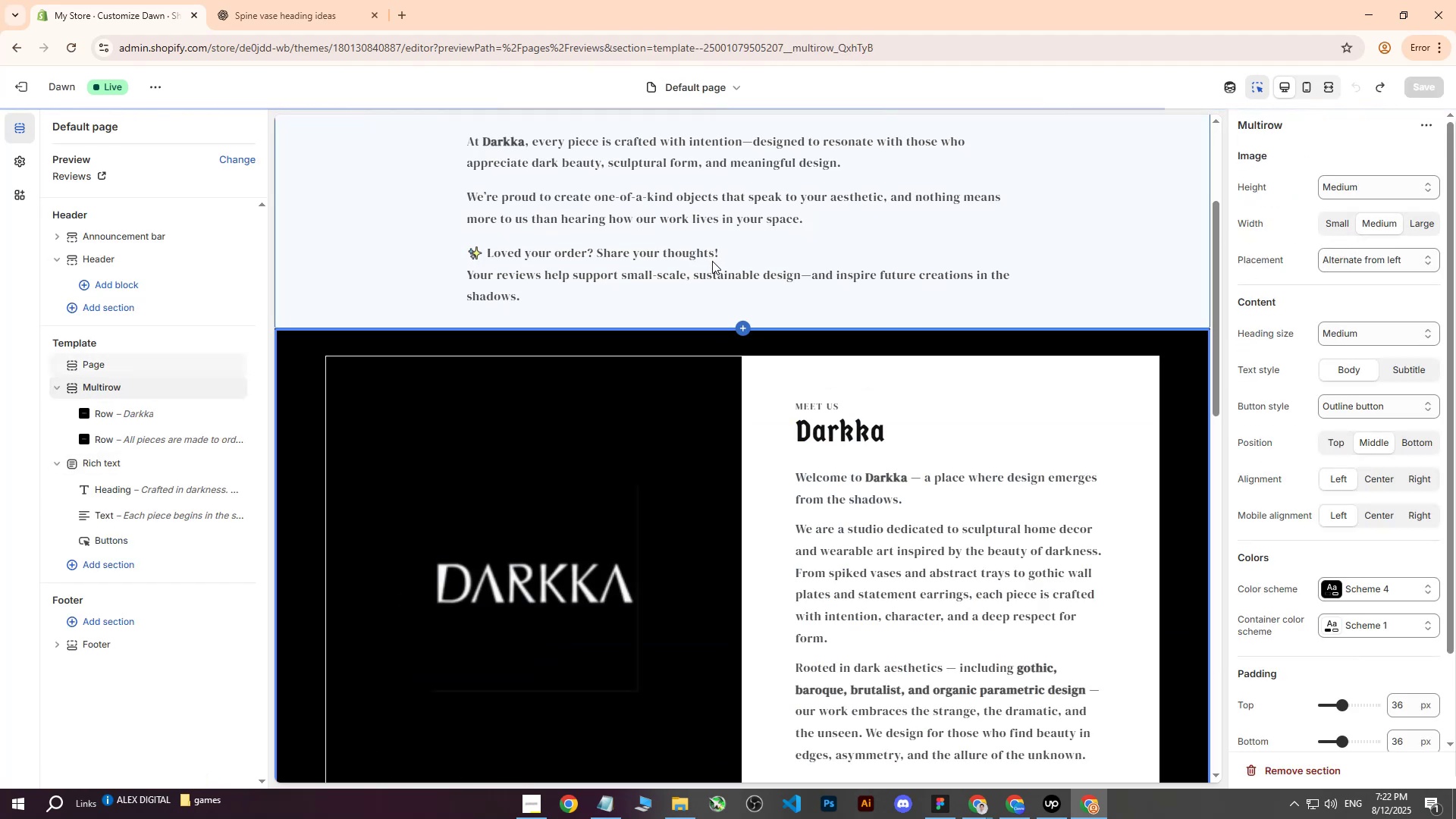 
key(Control+Z)
 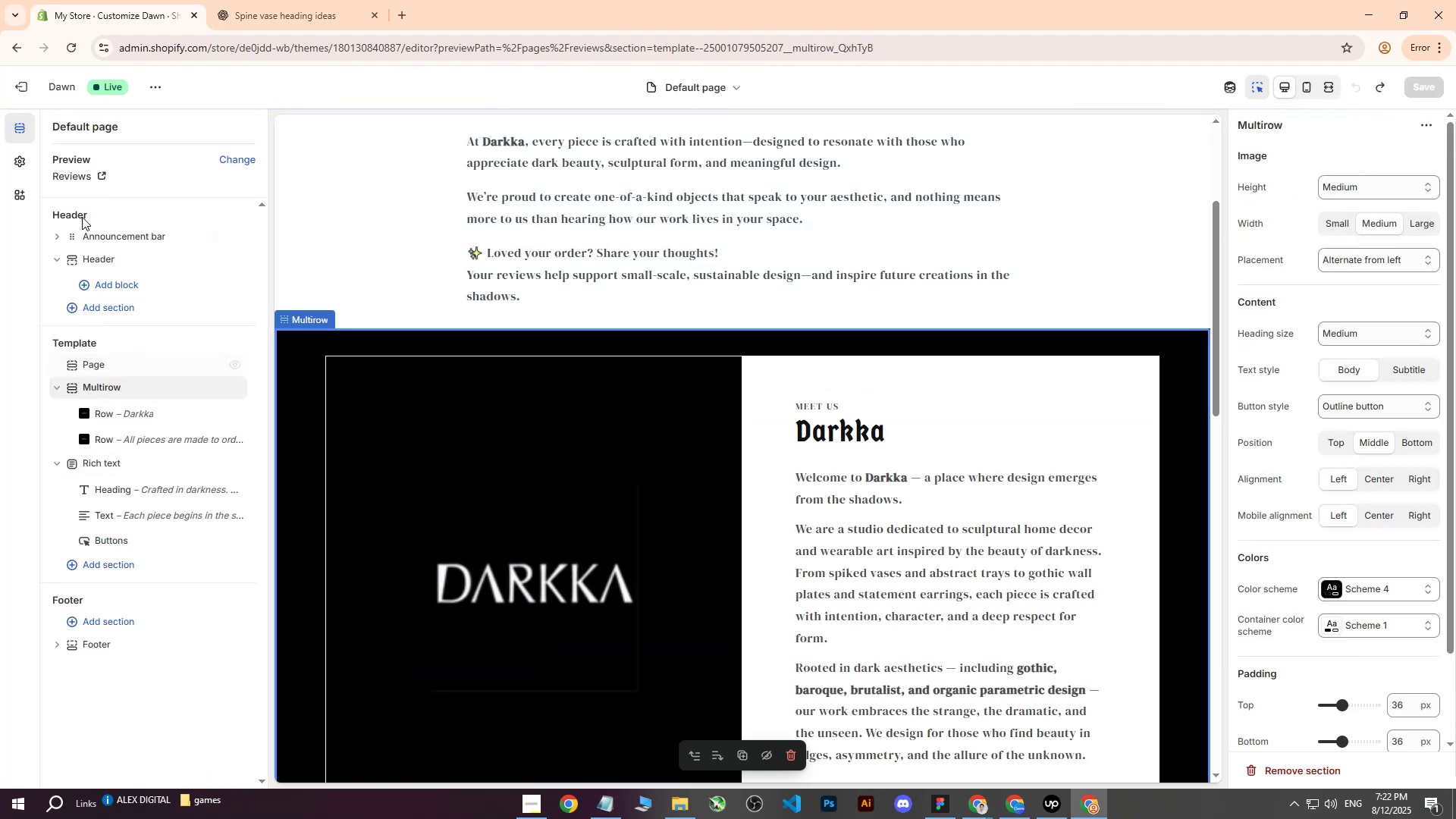 
left_click([39, 84])
 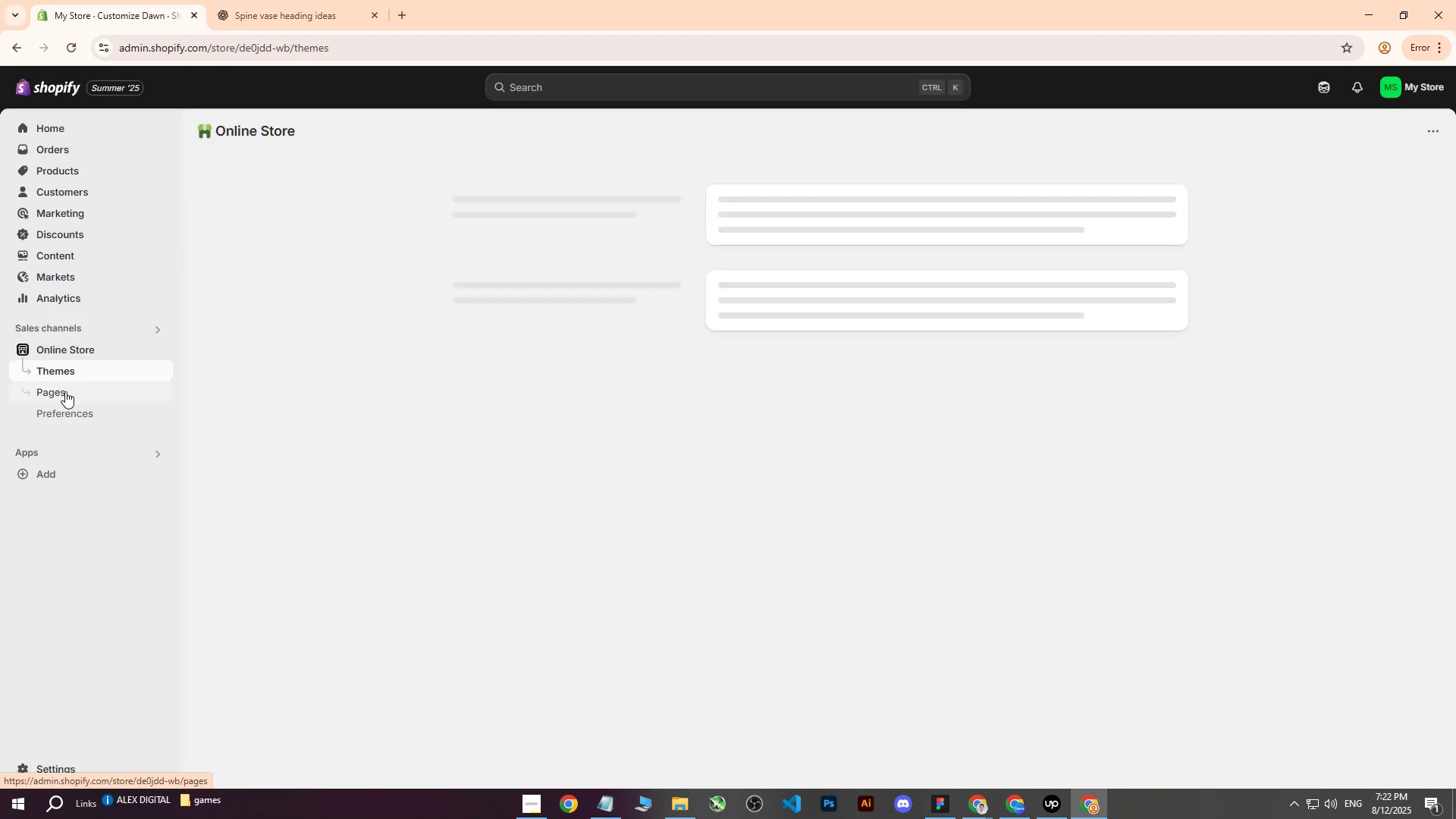 
left_click([65, 391])
 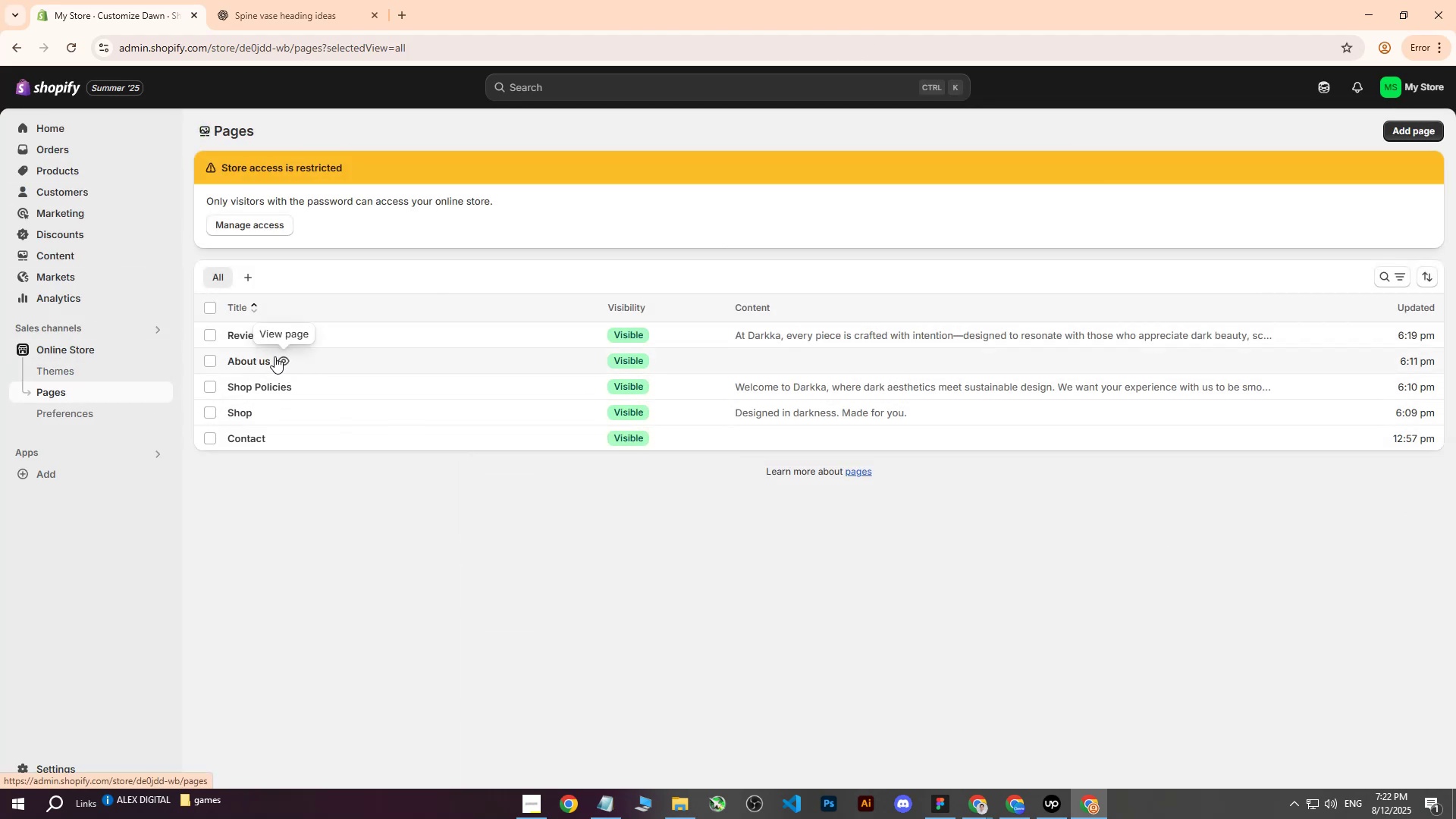 
left_click([245, 340])
 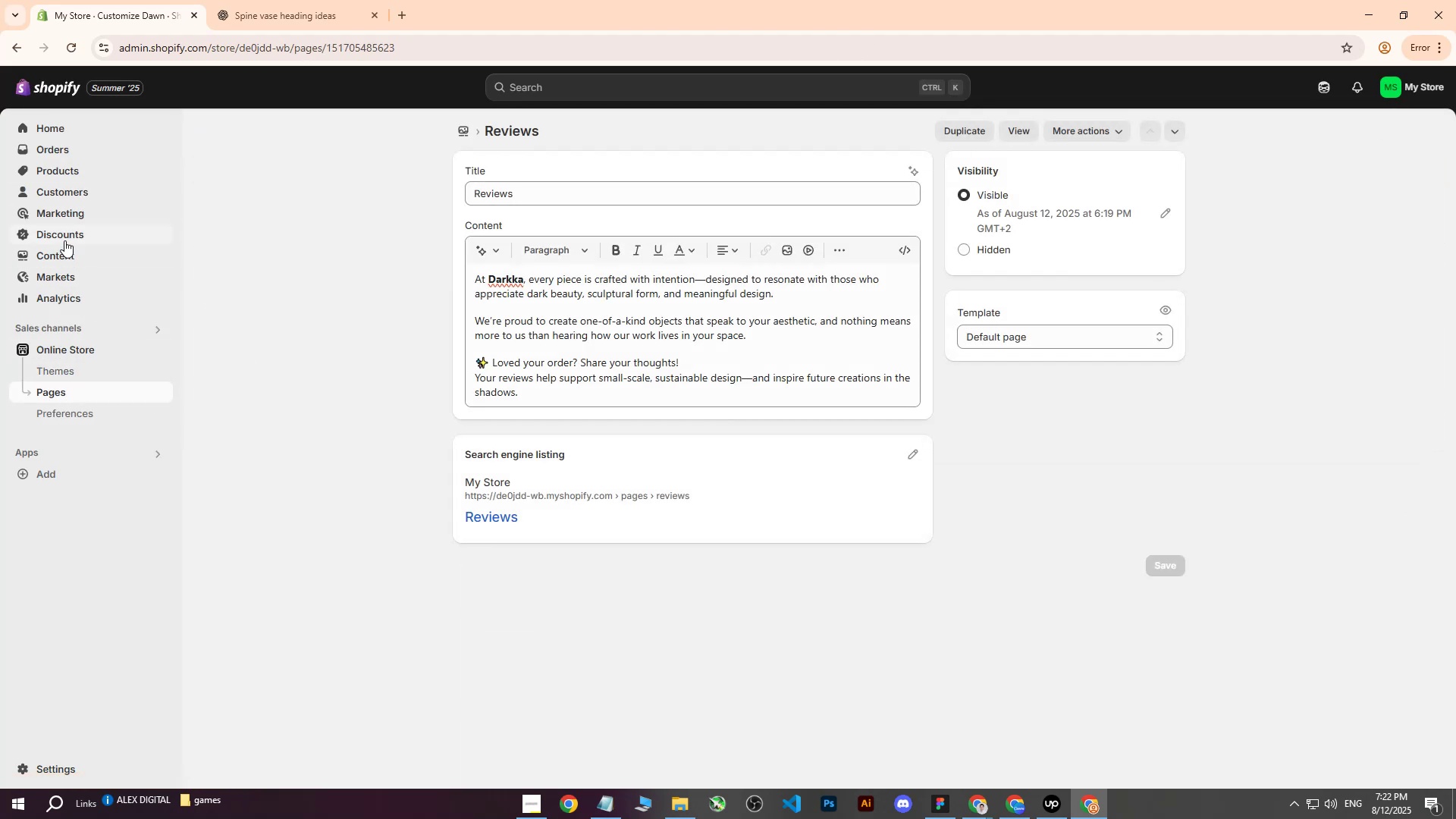 
double_click([66, 252])
 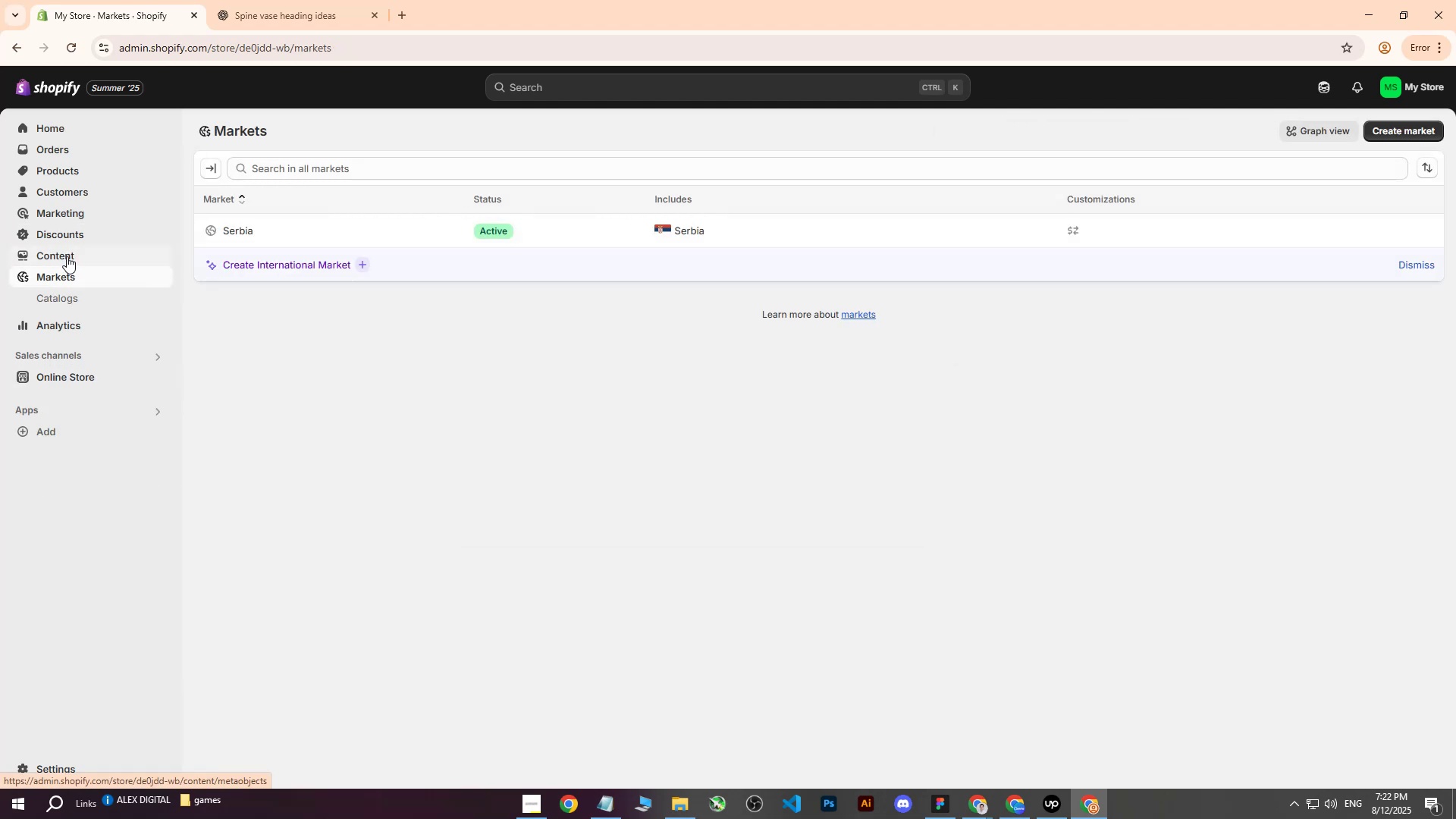 
left_click([67, 256])
 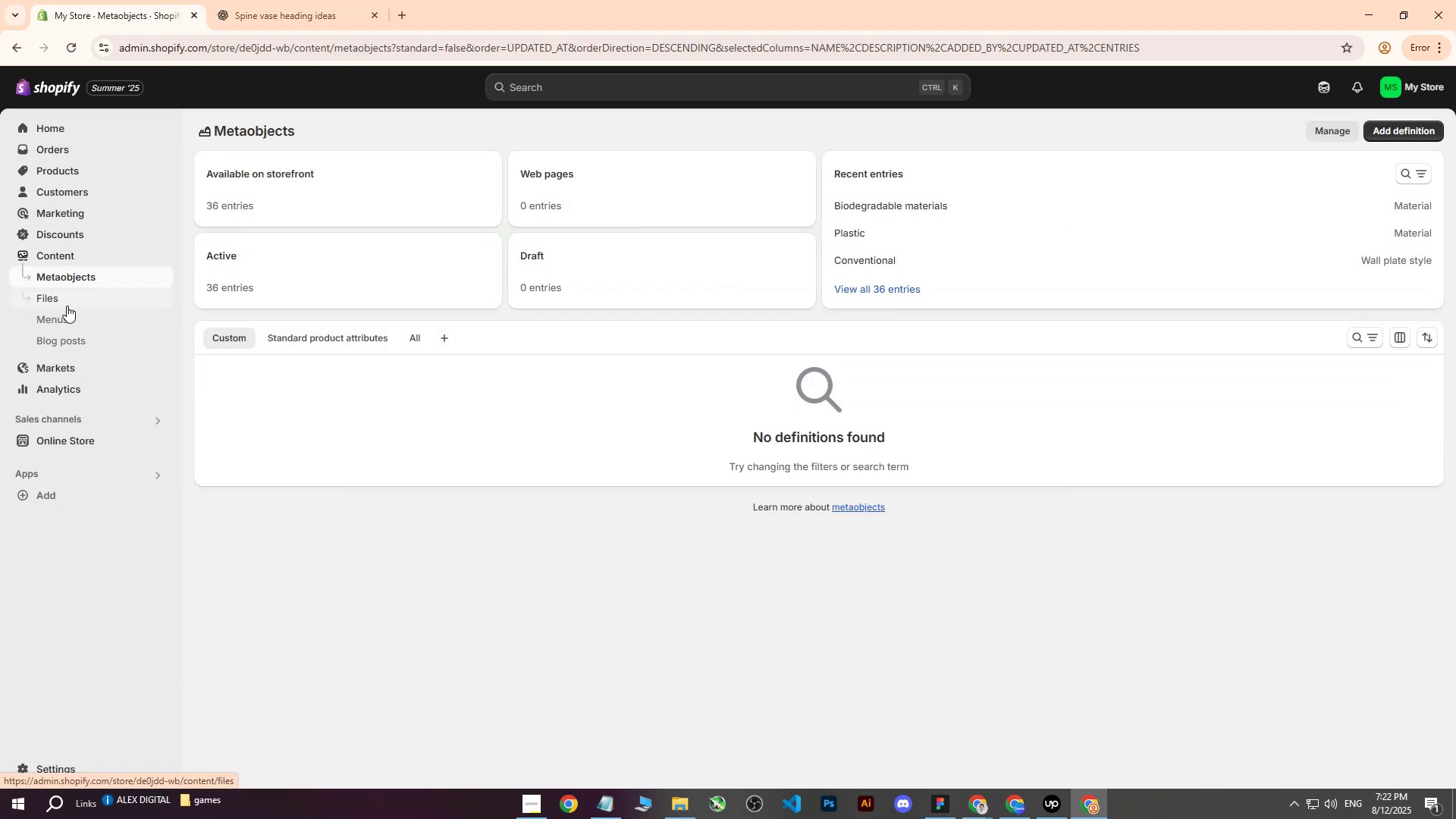 
left_click([55, 322])
 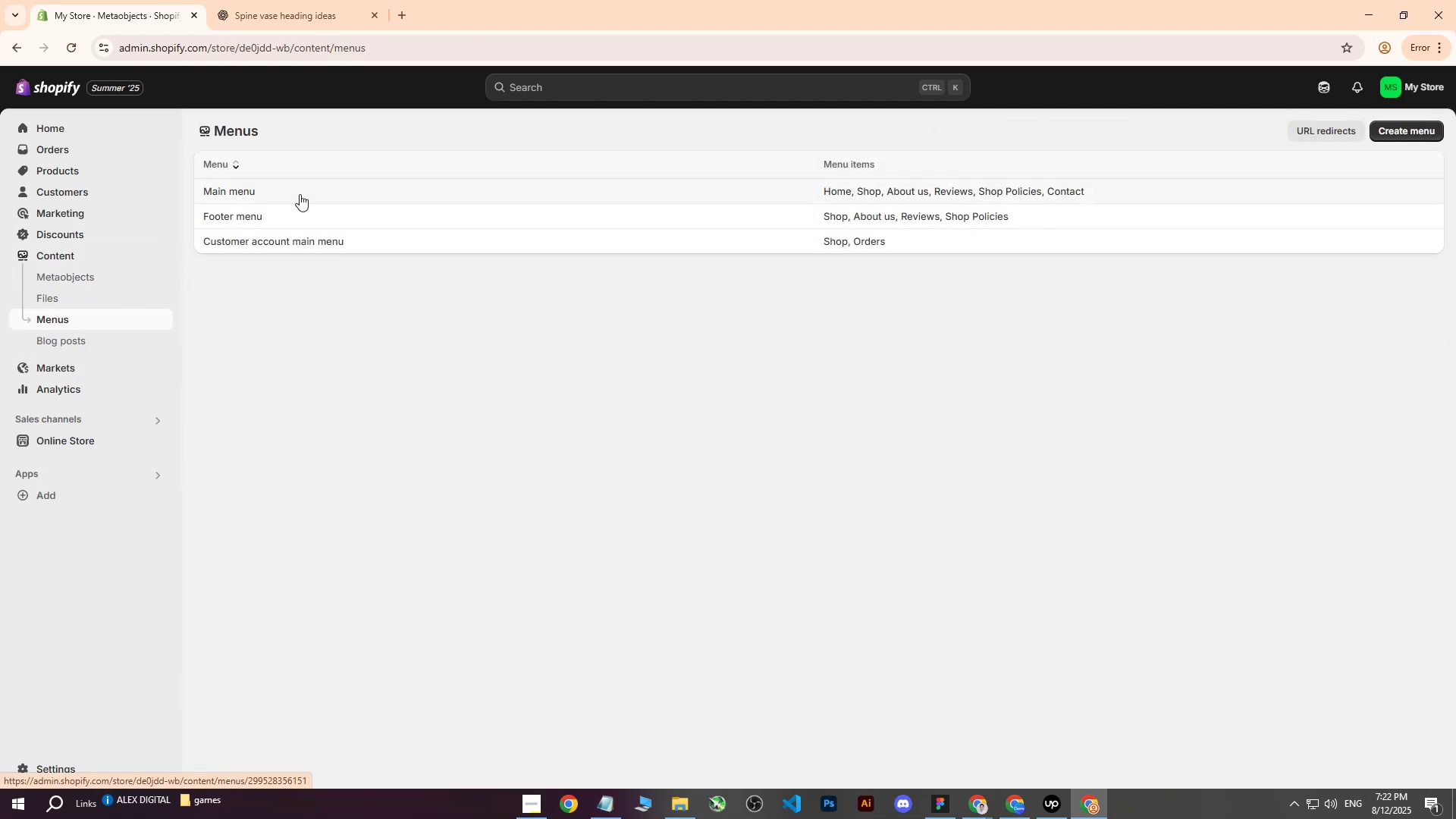 
left_click([278, 187])
 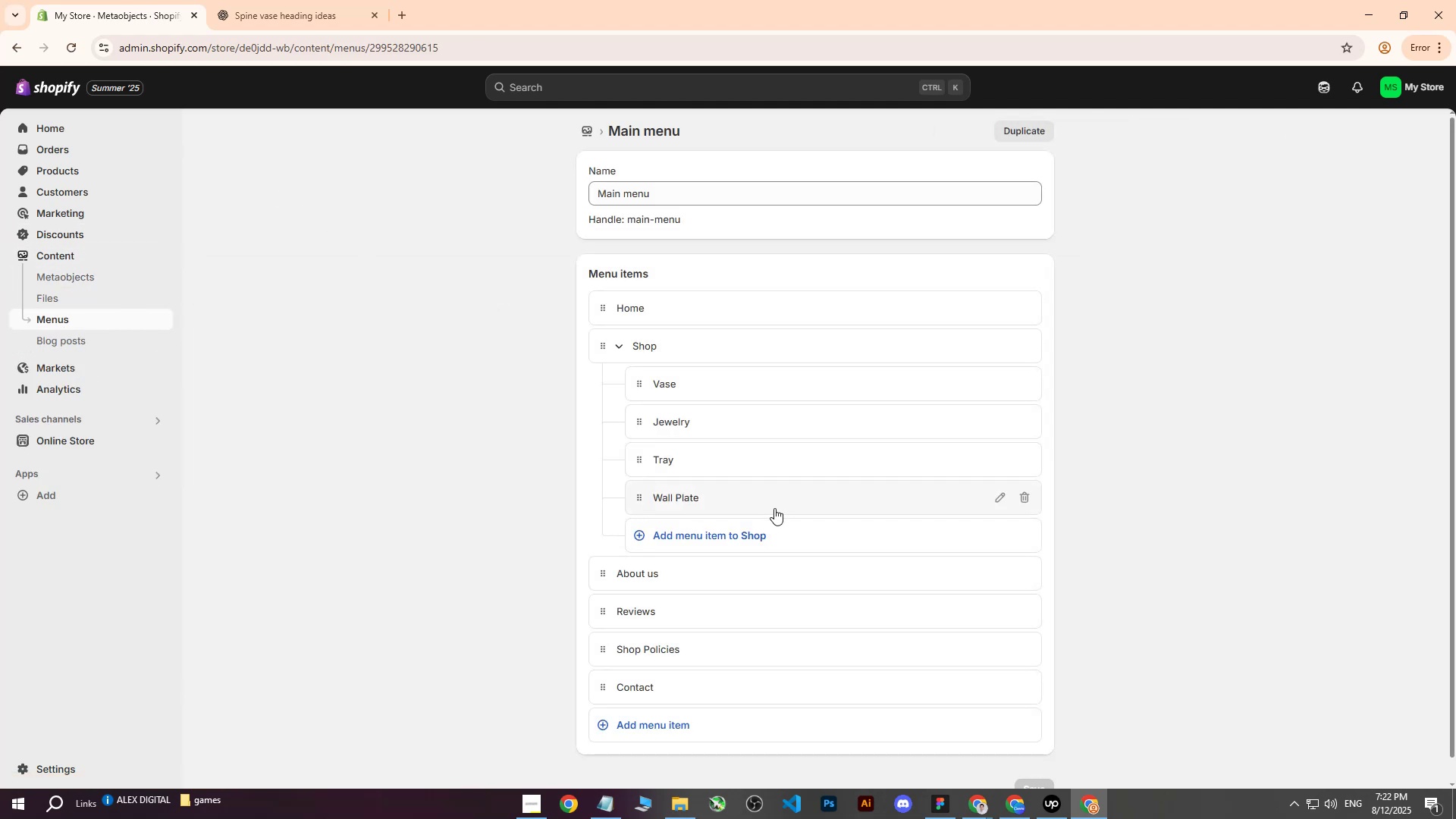 
scroll: coordinate [684, 531], scroll_direction: down, amount: 2.0
 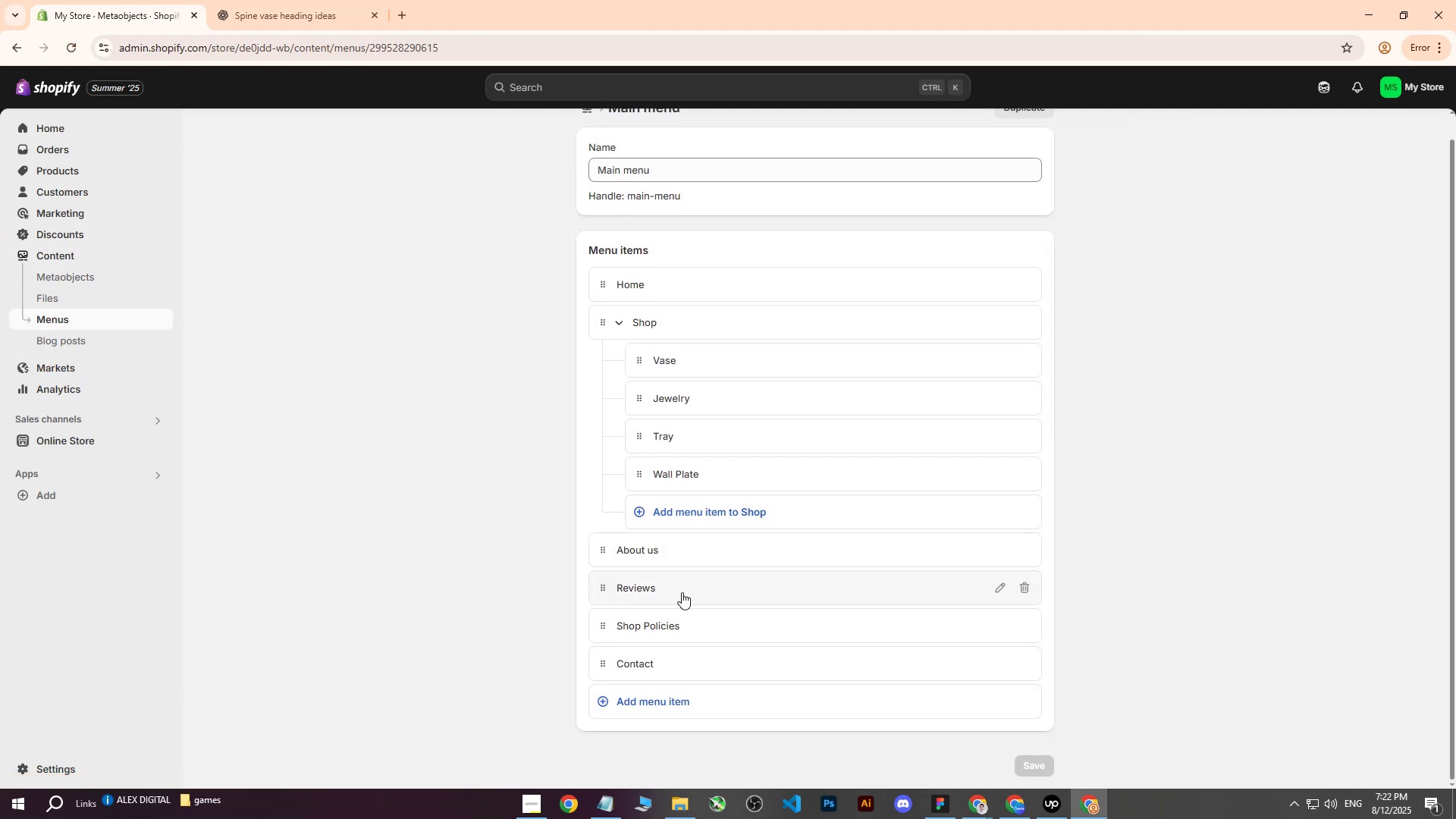 
left_click([682, 592])
 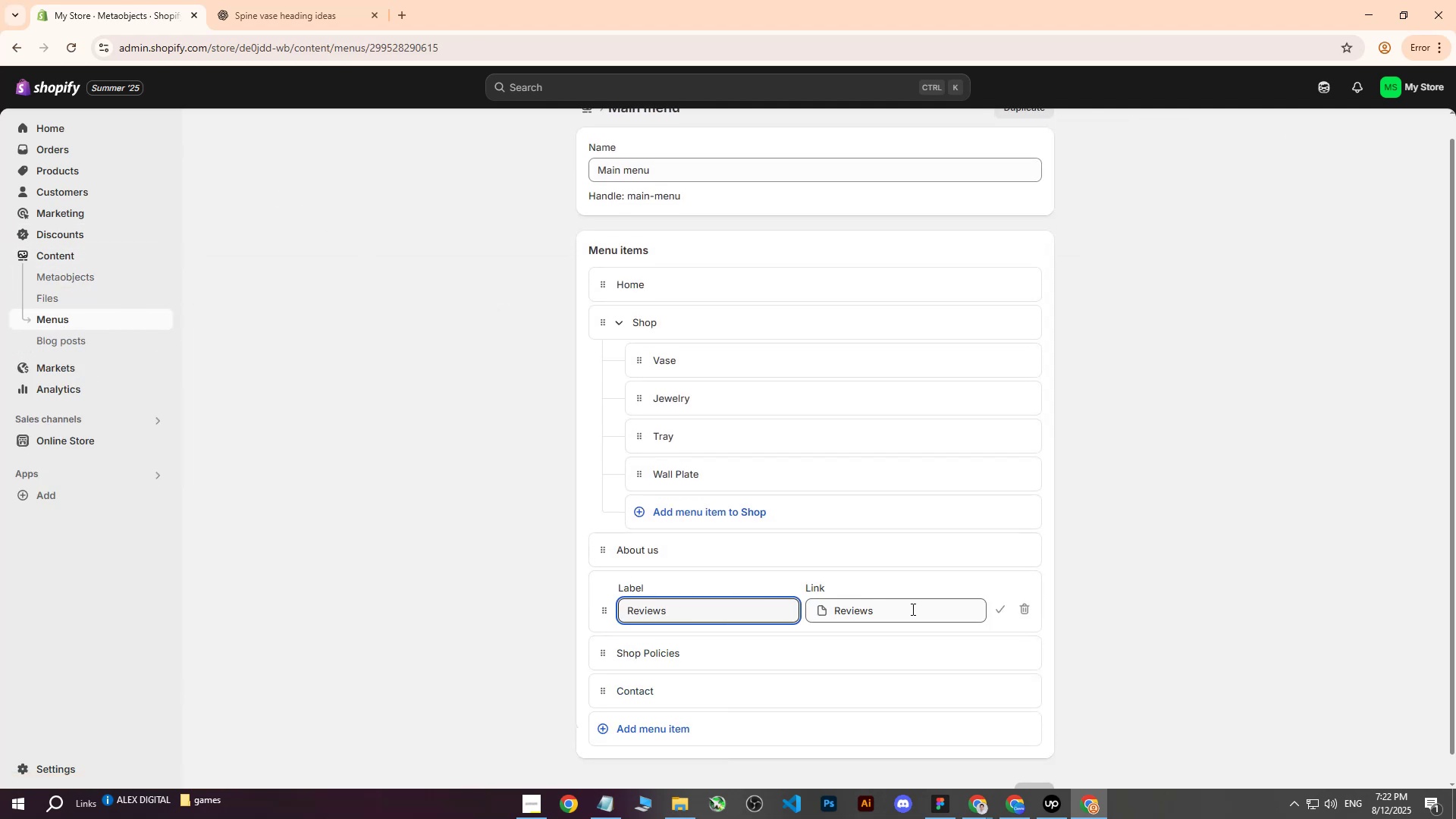 
left_click([949, 616])
 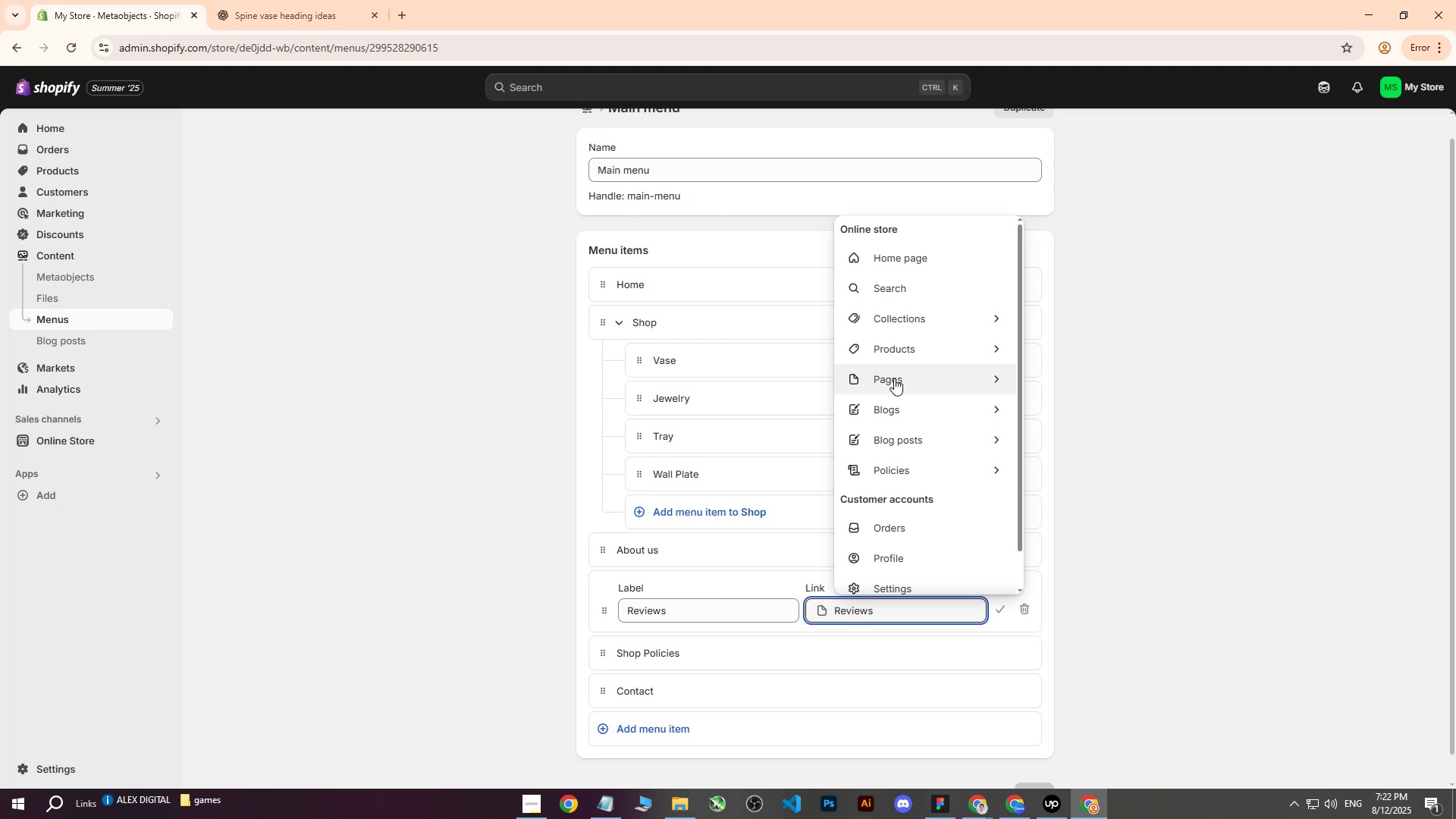 
left_click([894, 378])
 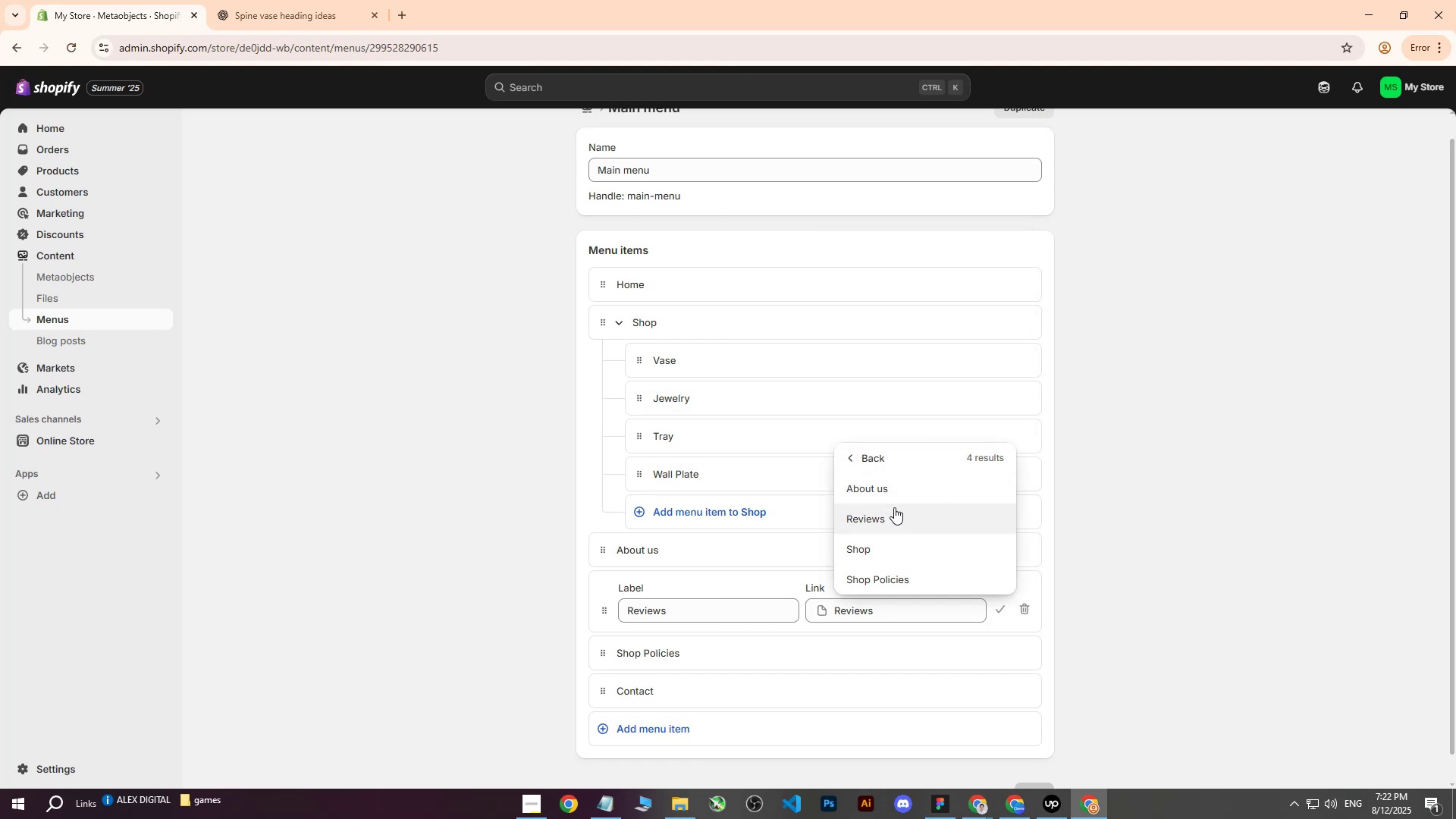 
left_click([885, 516])
 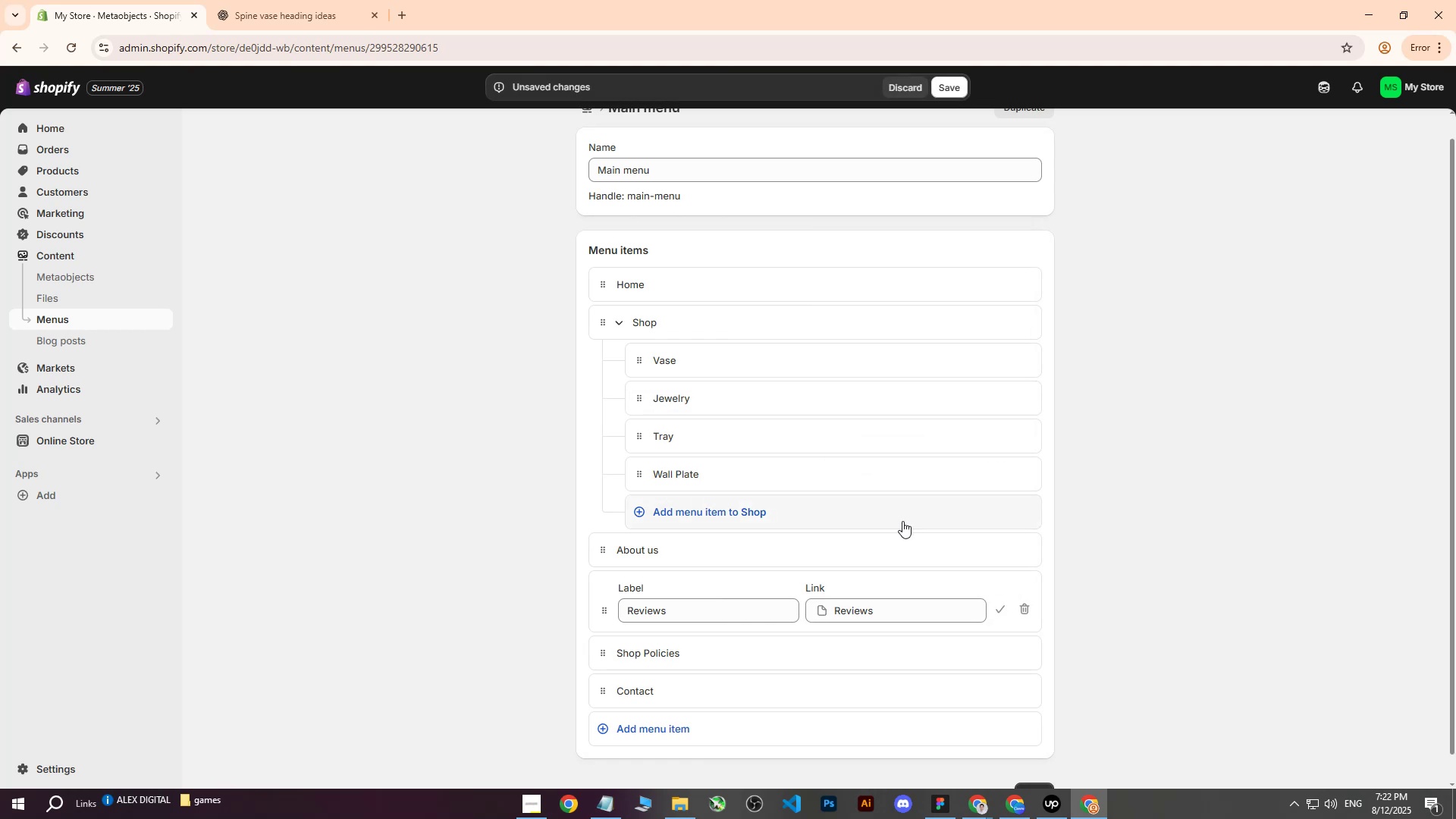 
scroll: coordinate [1037, 538], scroll_direction: down, amount: 1.0
 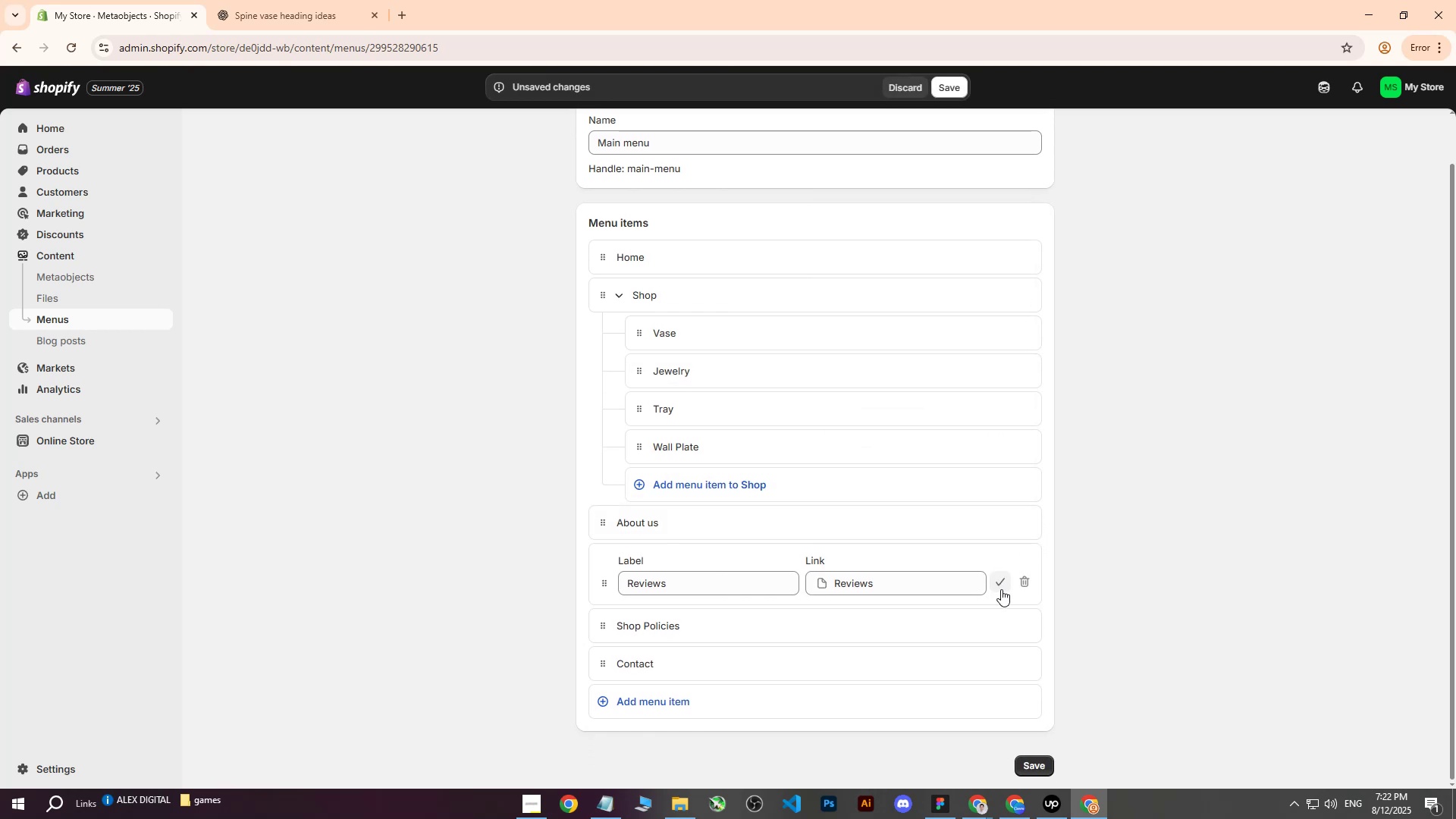 
left_click([1002, 588])
 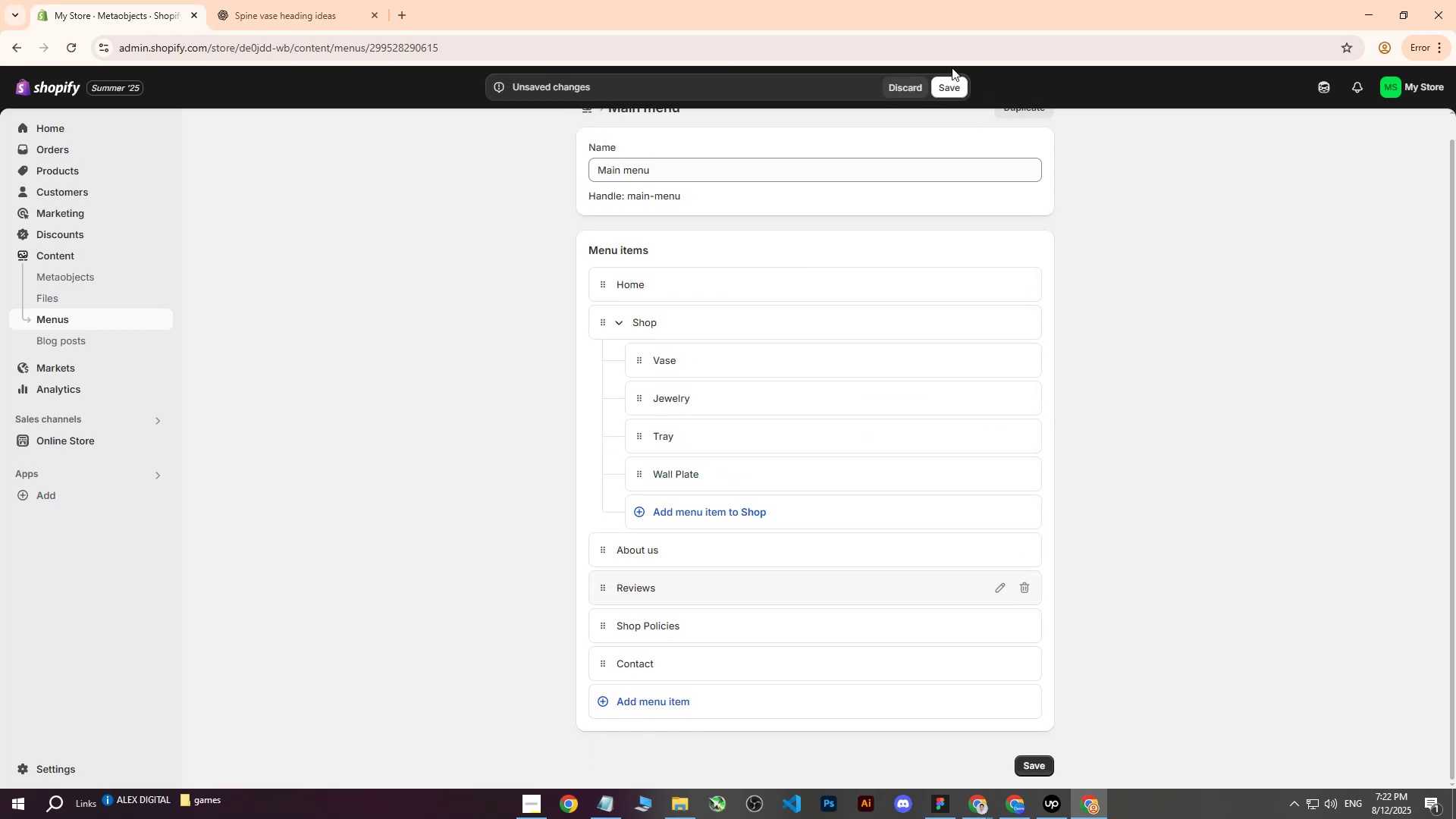 
left_click([941, 88])
 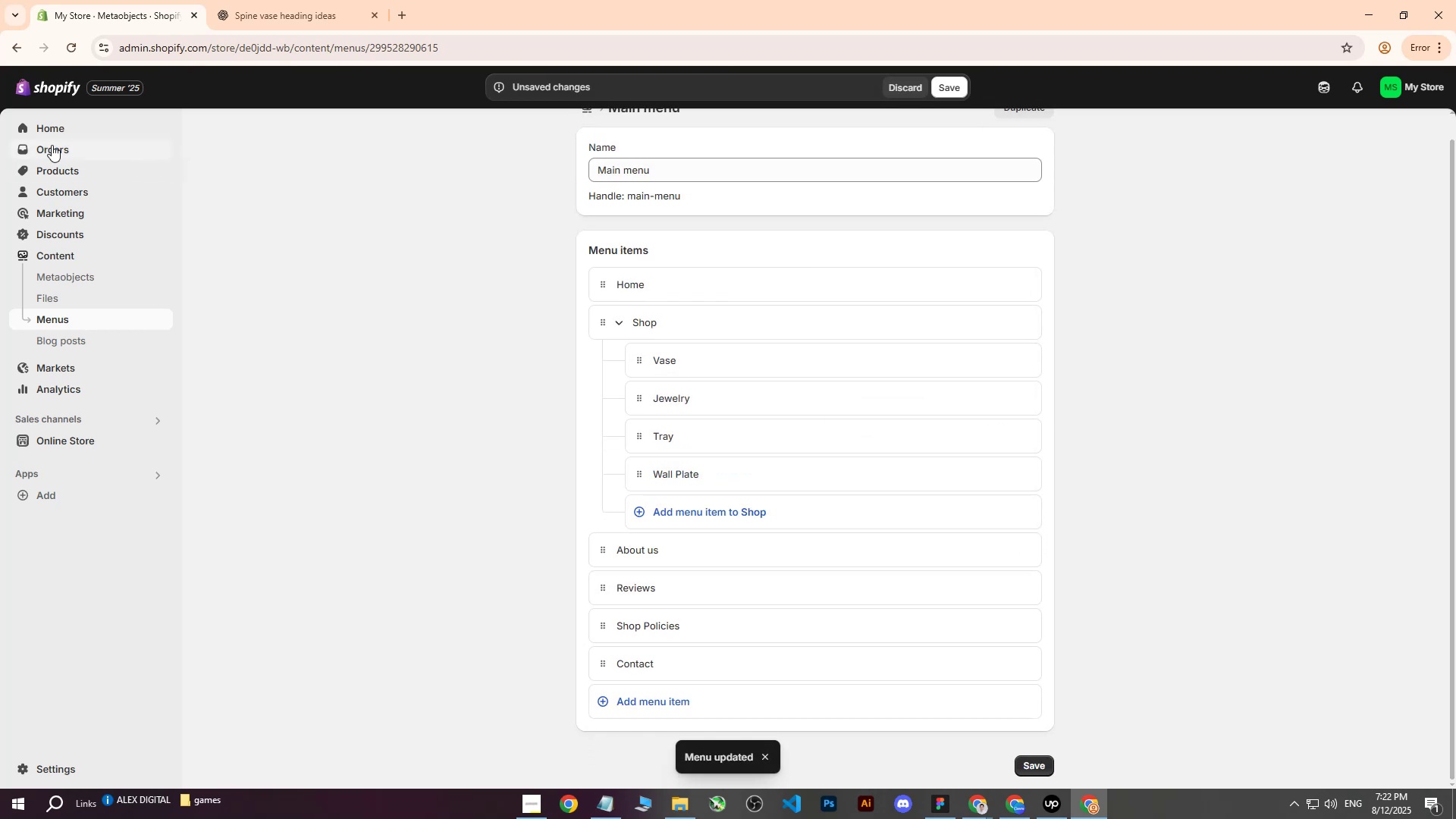 
left_click([66, 116])
 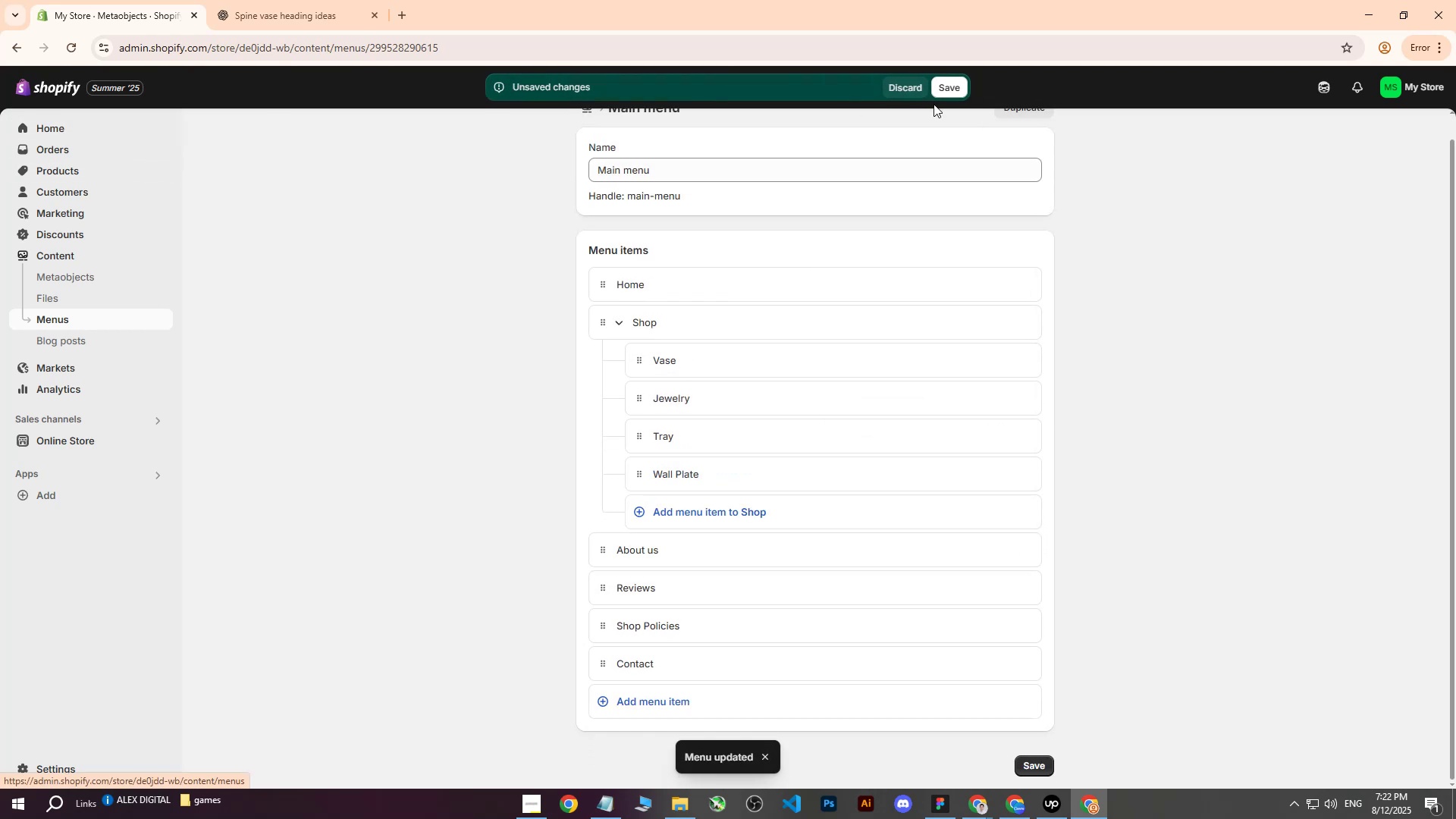 
left_click([962, 89])
 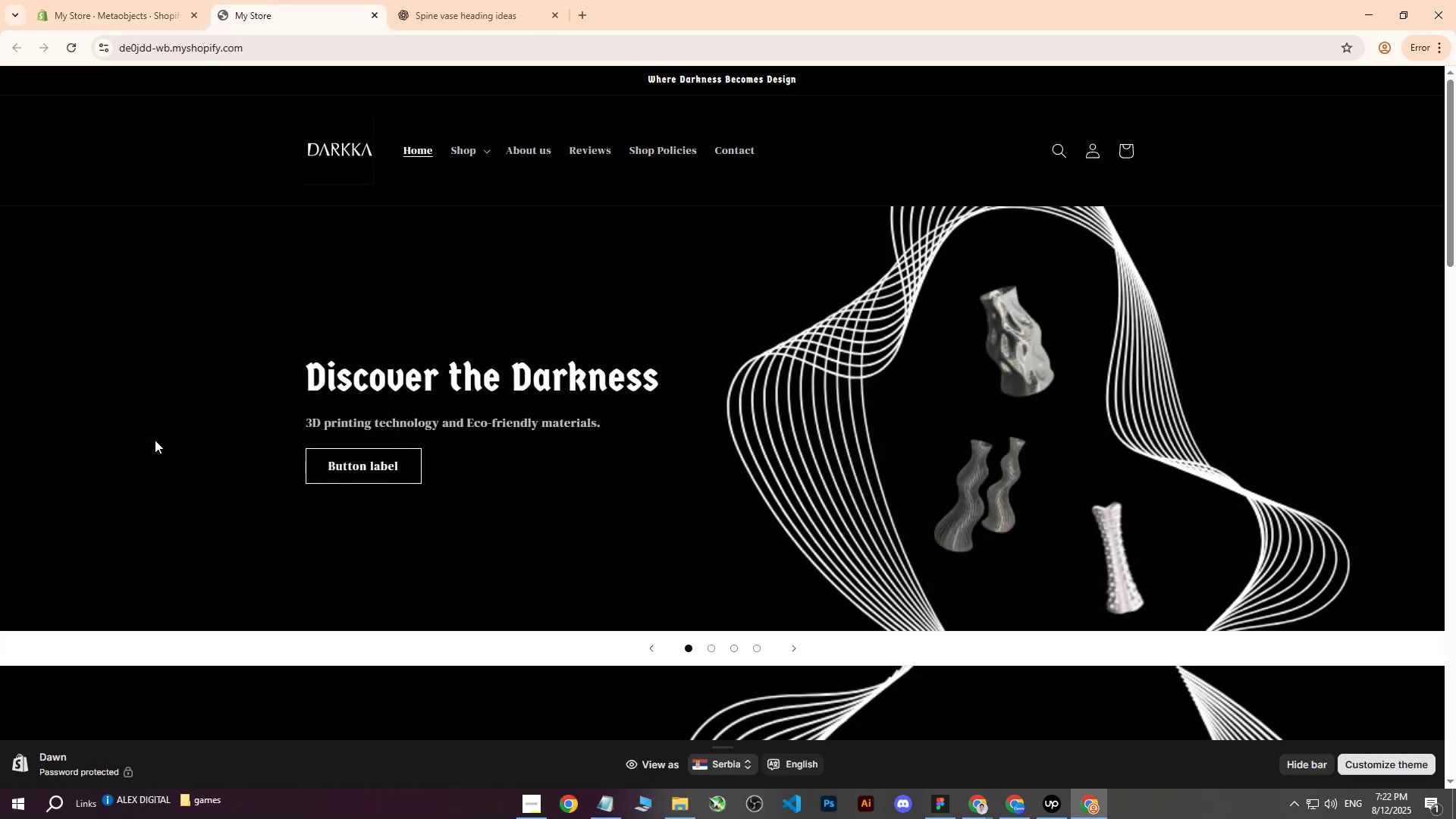 
wait(5.37)
 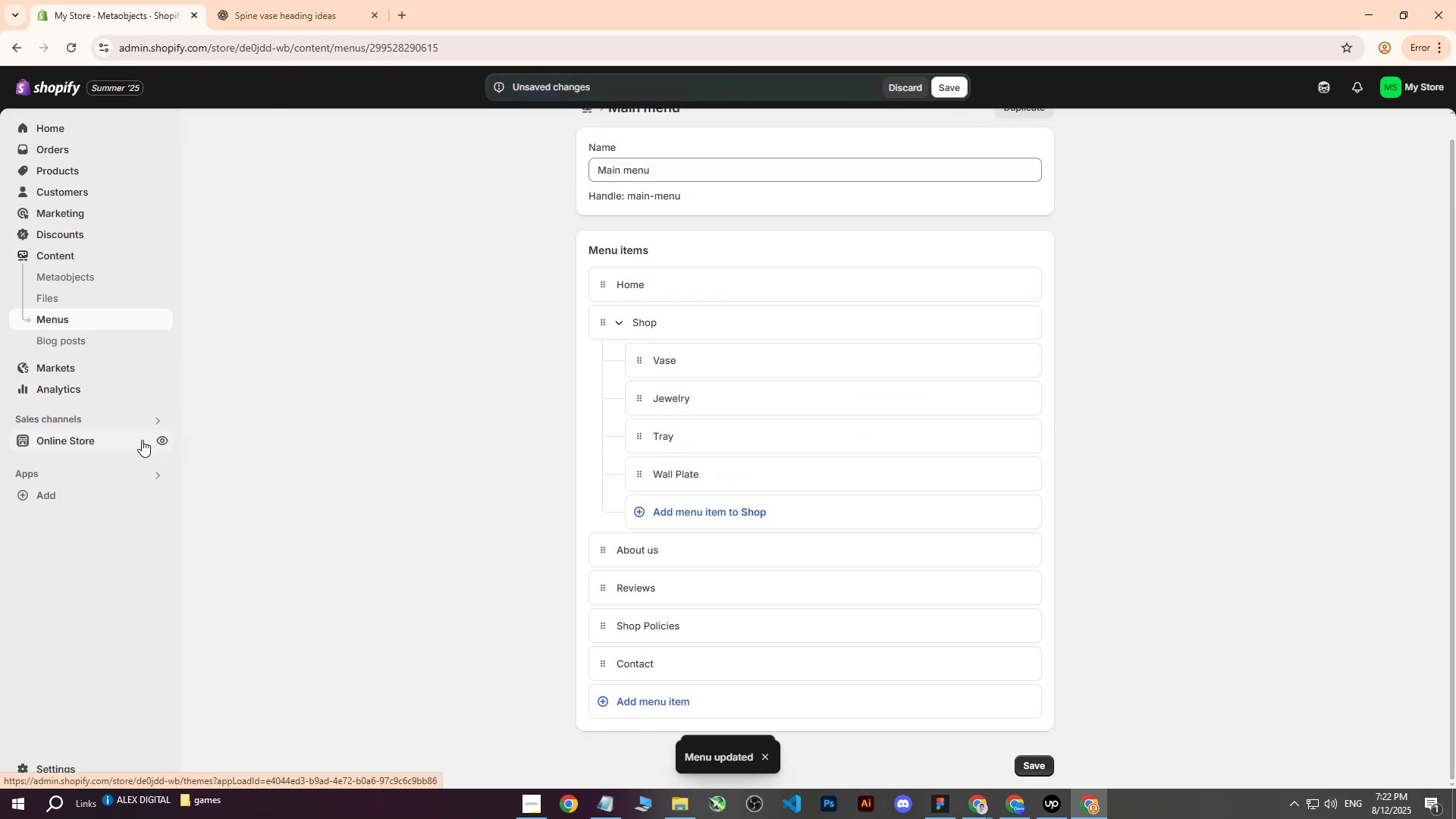 
left_click([600, 157])
 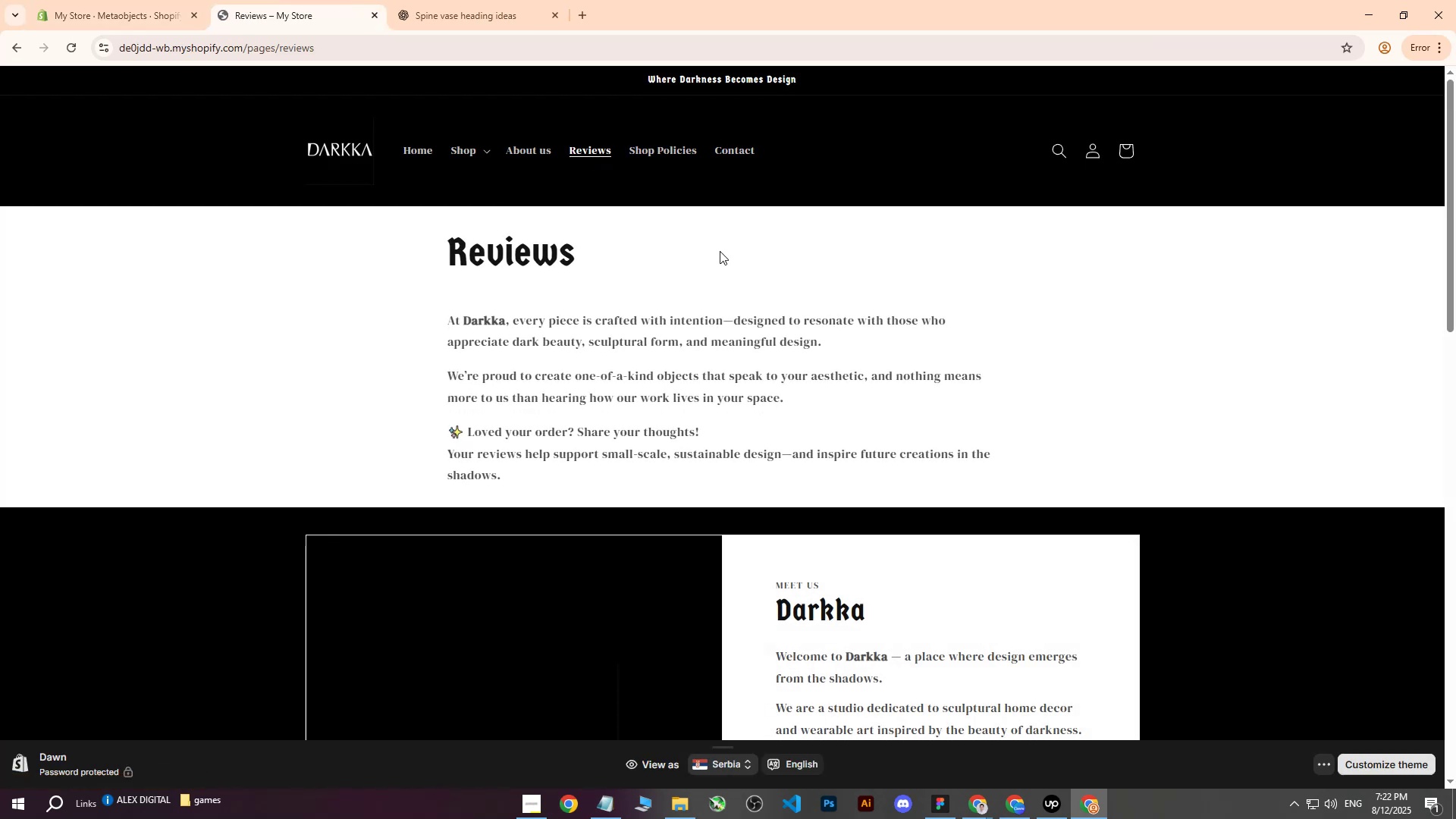 
left_click([541, 158])
 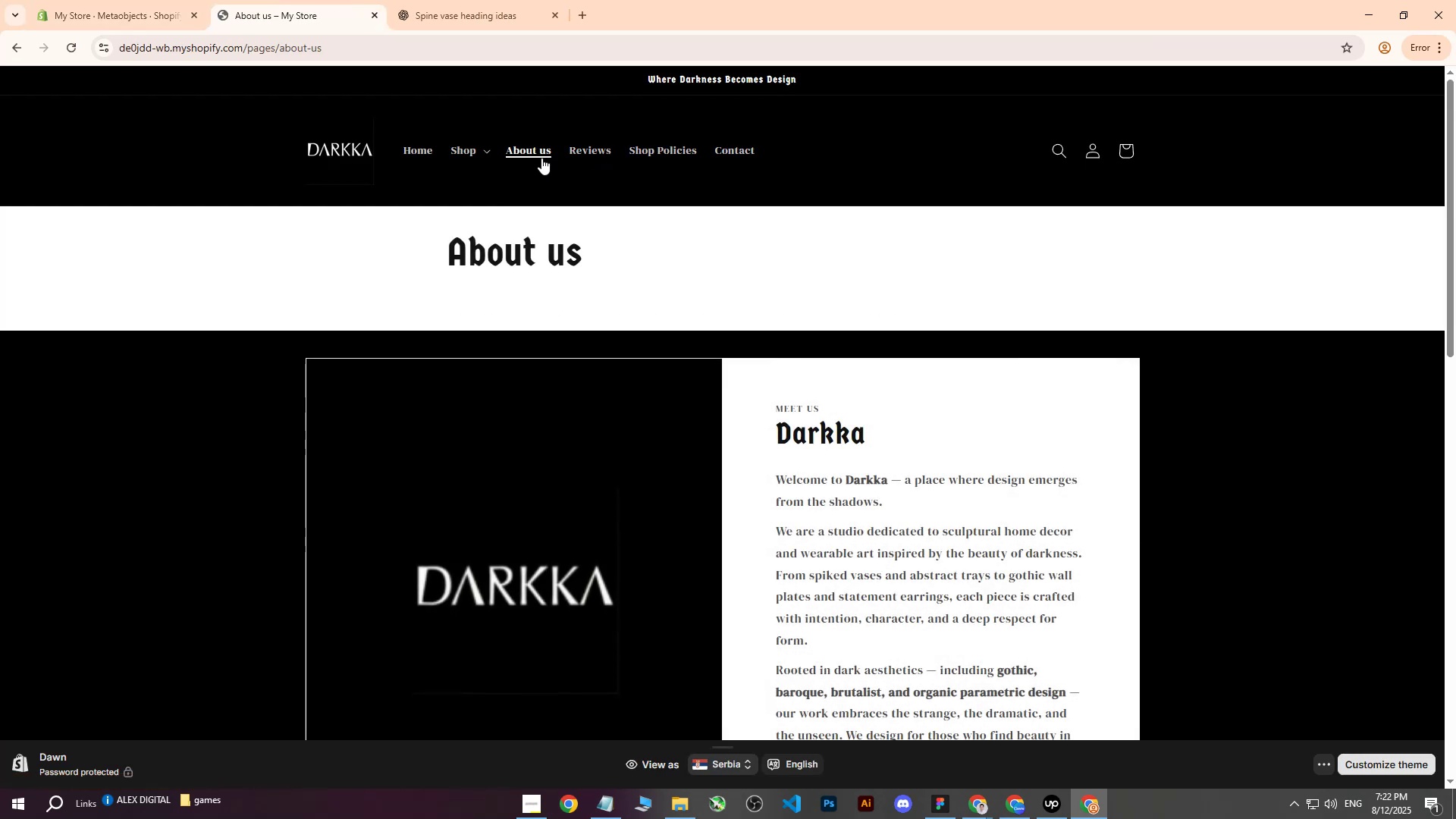 
scroll: coordinate [664, 303], scroll_direction: up, amount: 2.0
 